 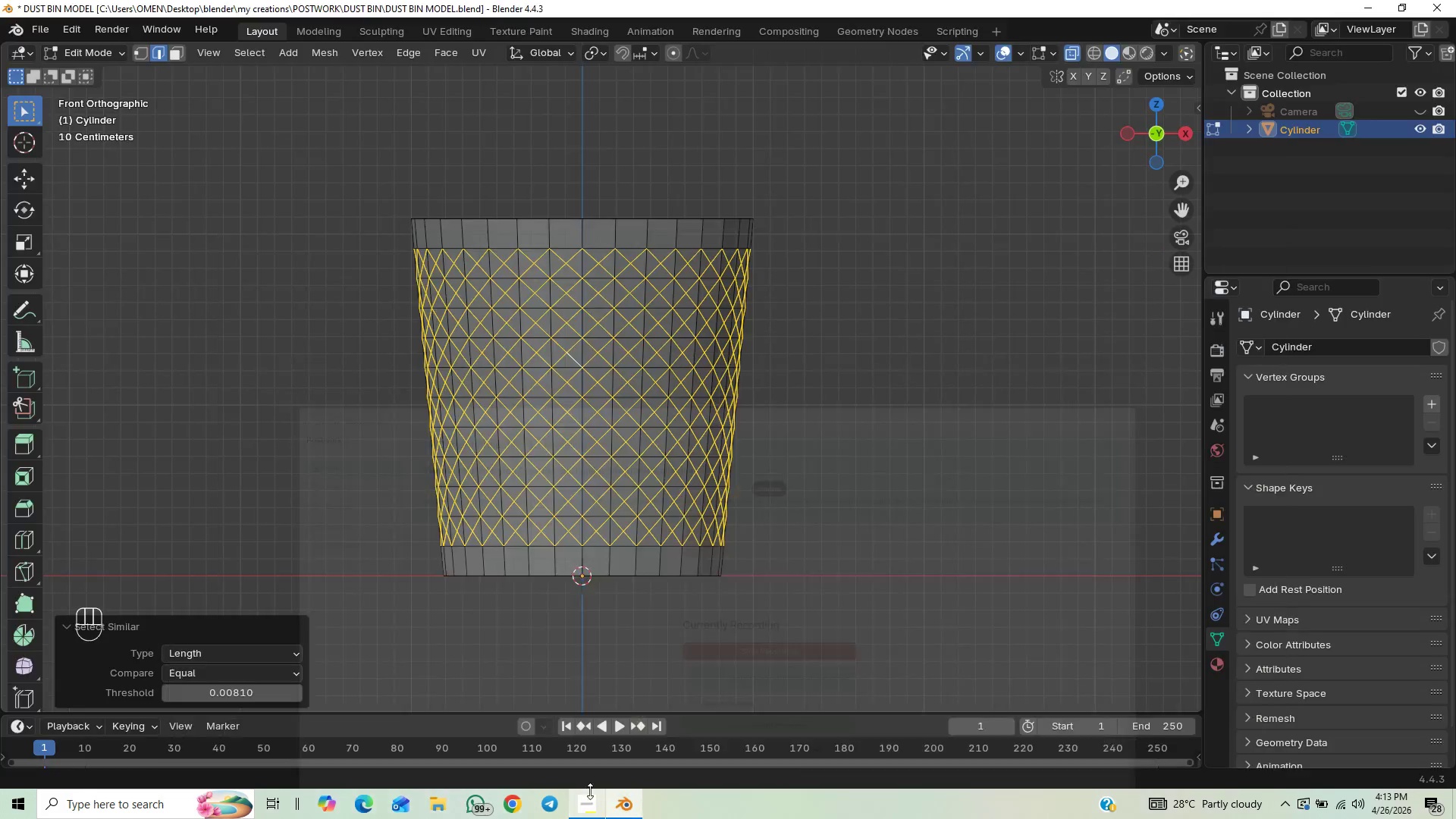 
key(Control+S)
 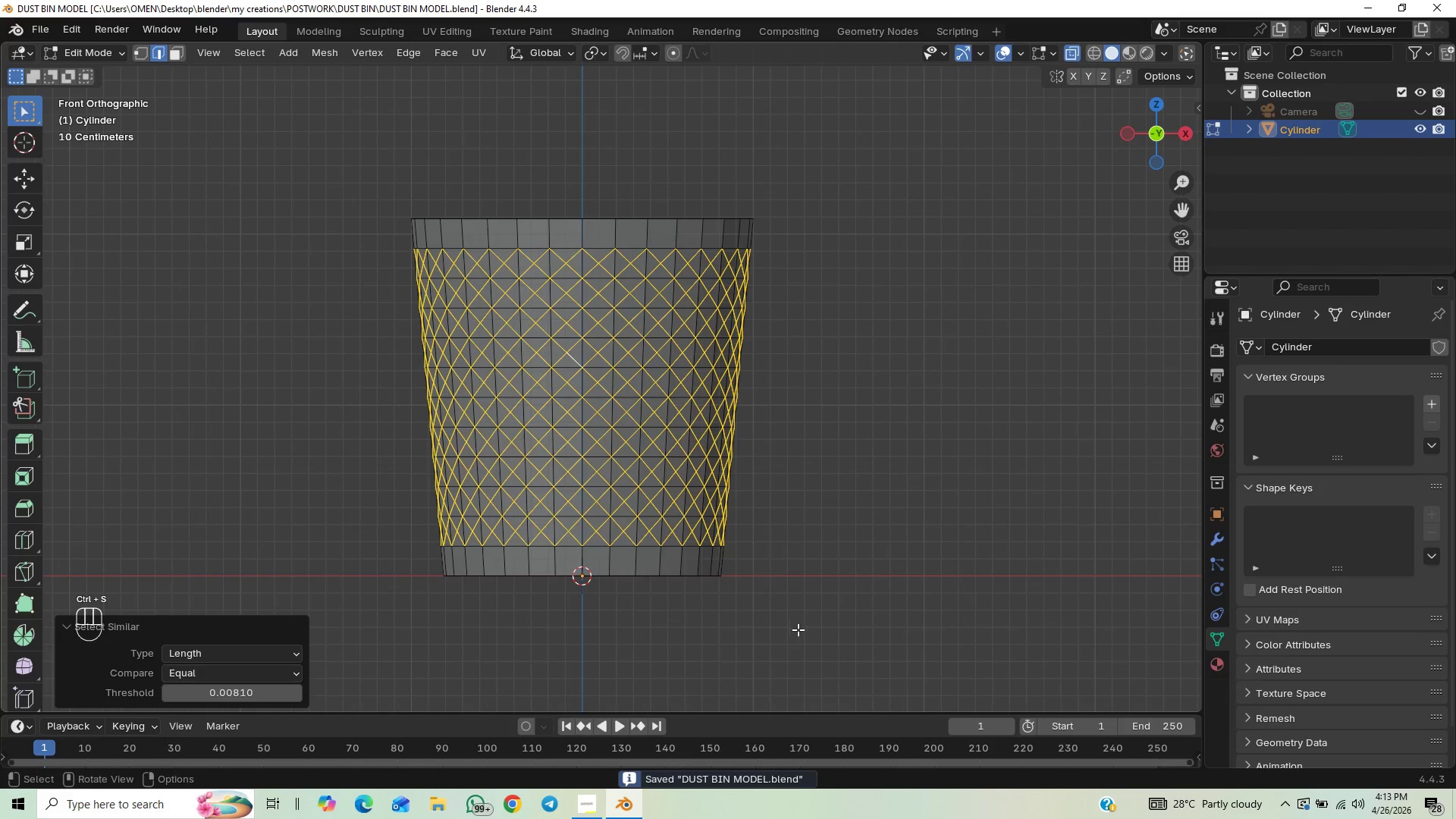 
key(Control+ControlLeft)
 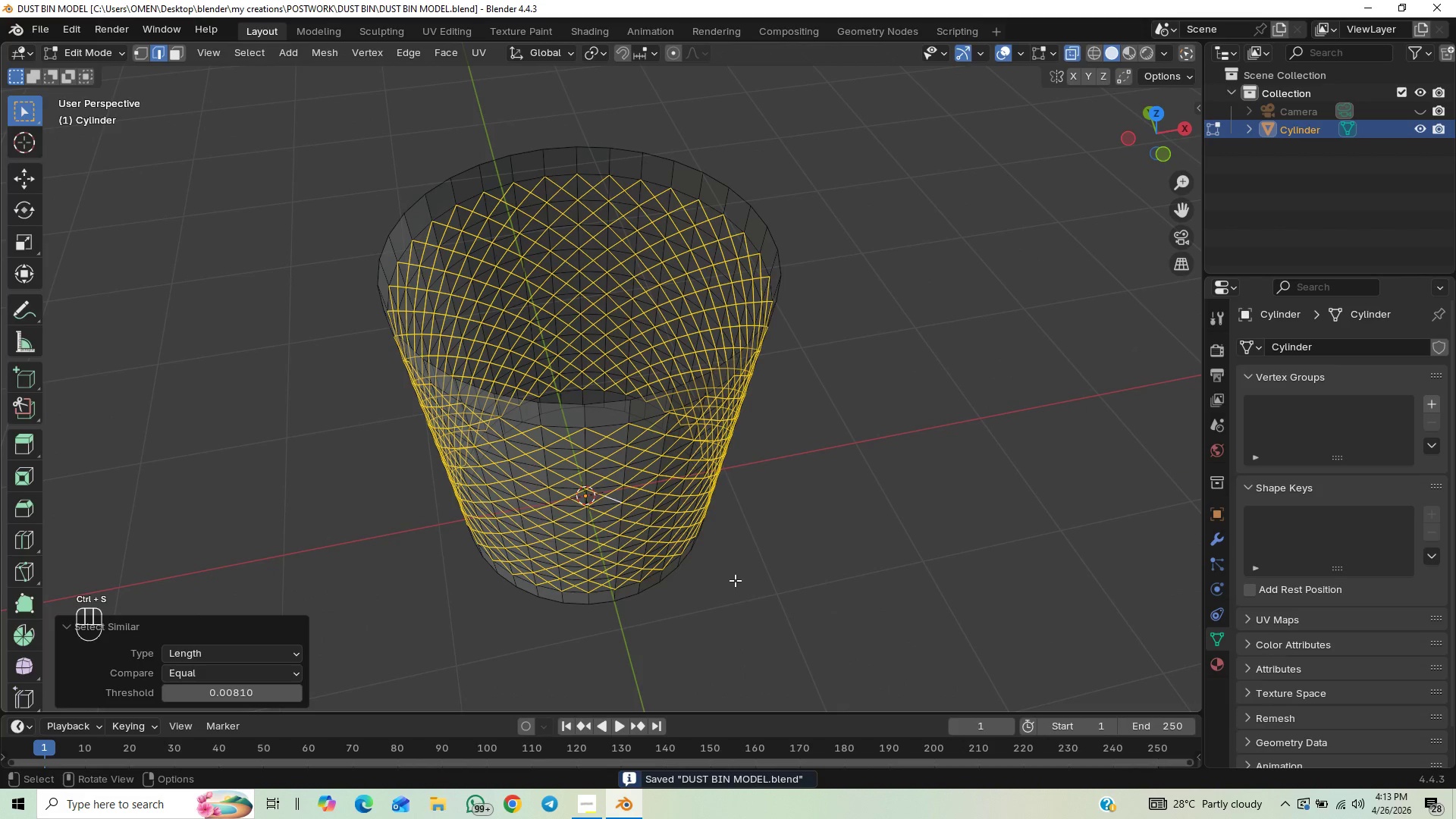 
key(Numpad1)
 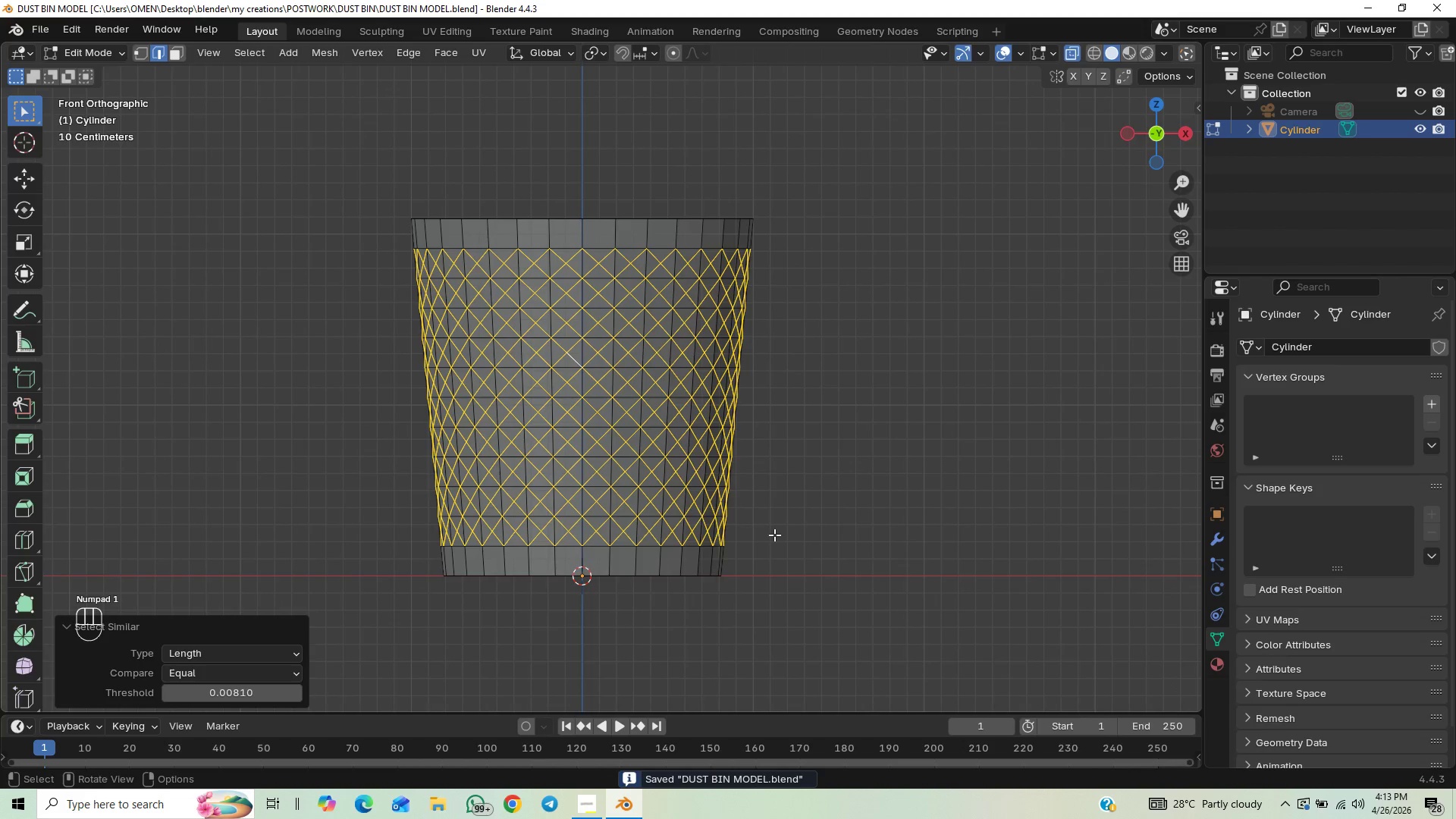 
hold_key(key=ControlLeft, duration=0.5)
 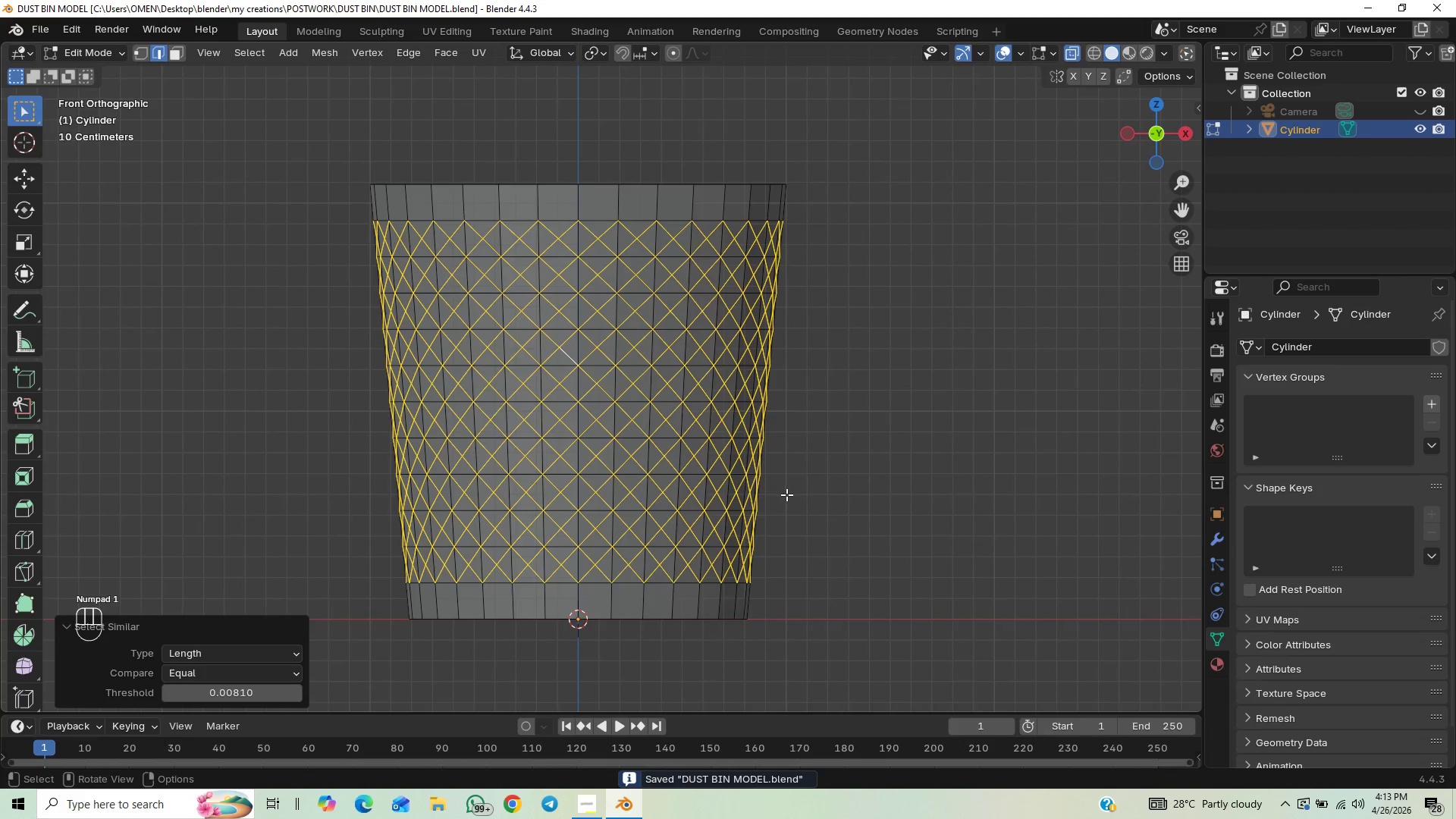 
hold_key(key=ShiftLeft, duration=0.48)
 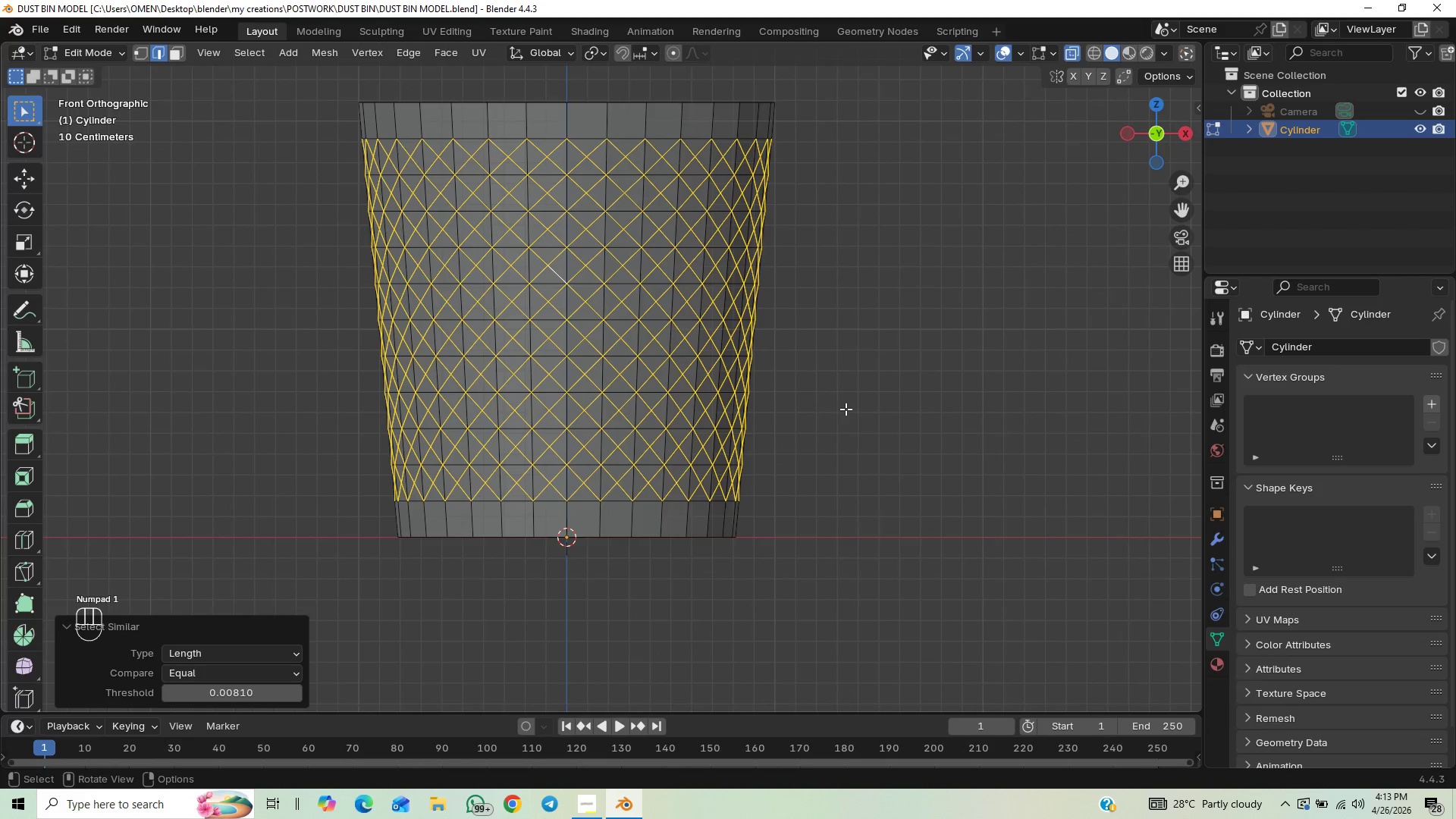 
hold_key(key=ShiftLeft, duration=0.45)
 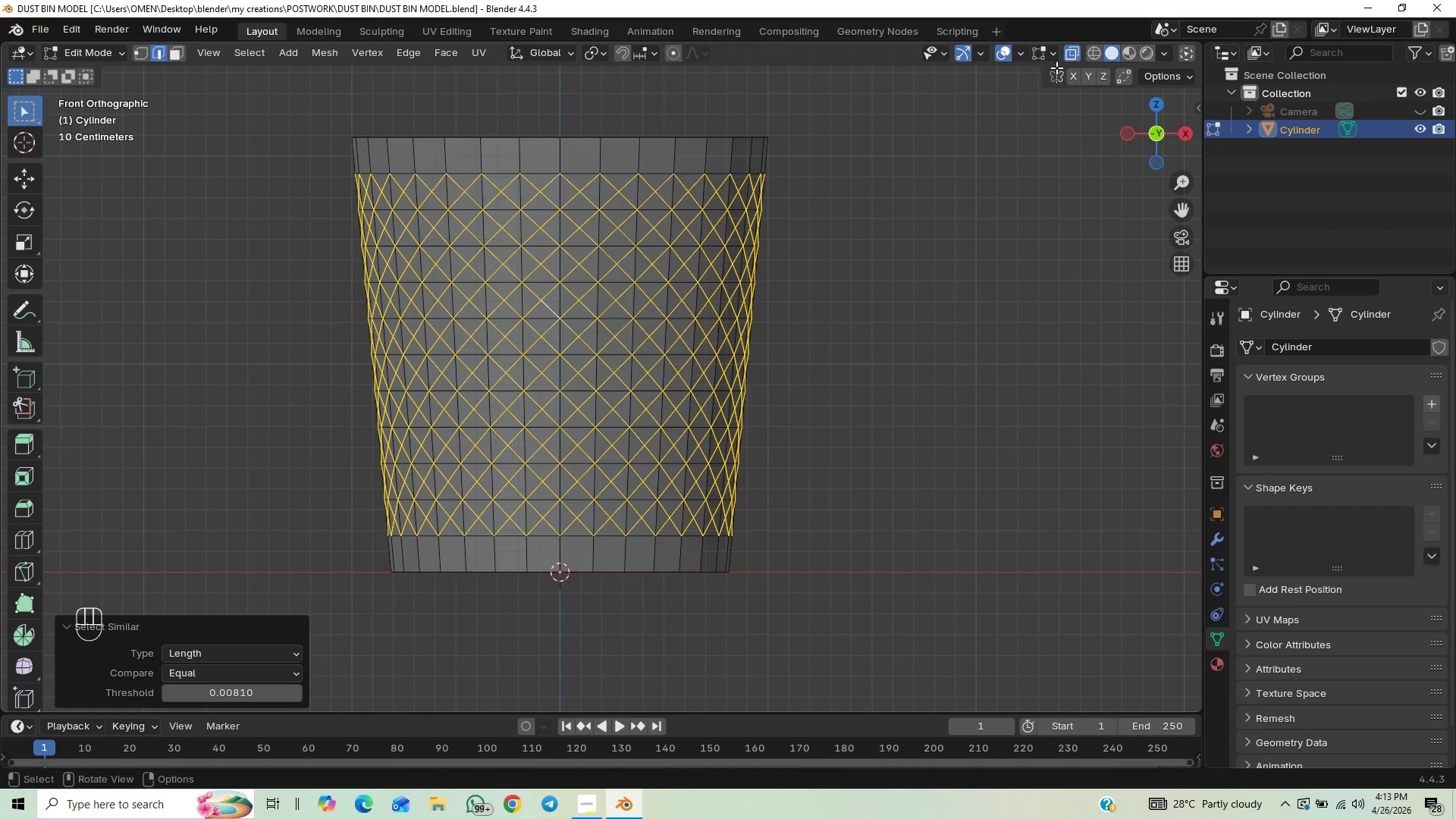 
wait(5.39)
 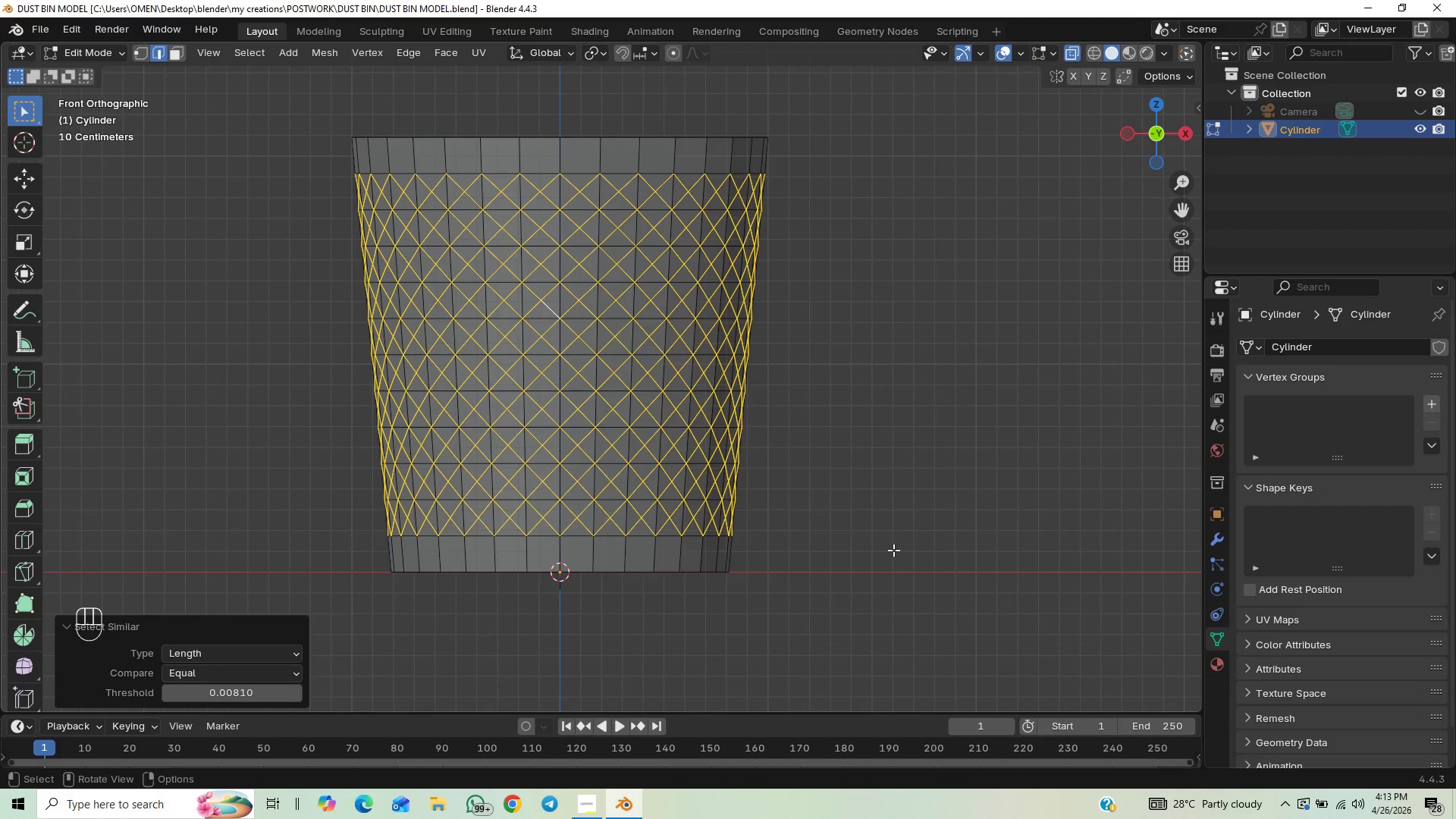 
hold_key(key=ControlLeft, duration=1.5)
 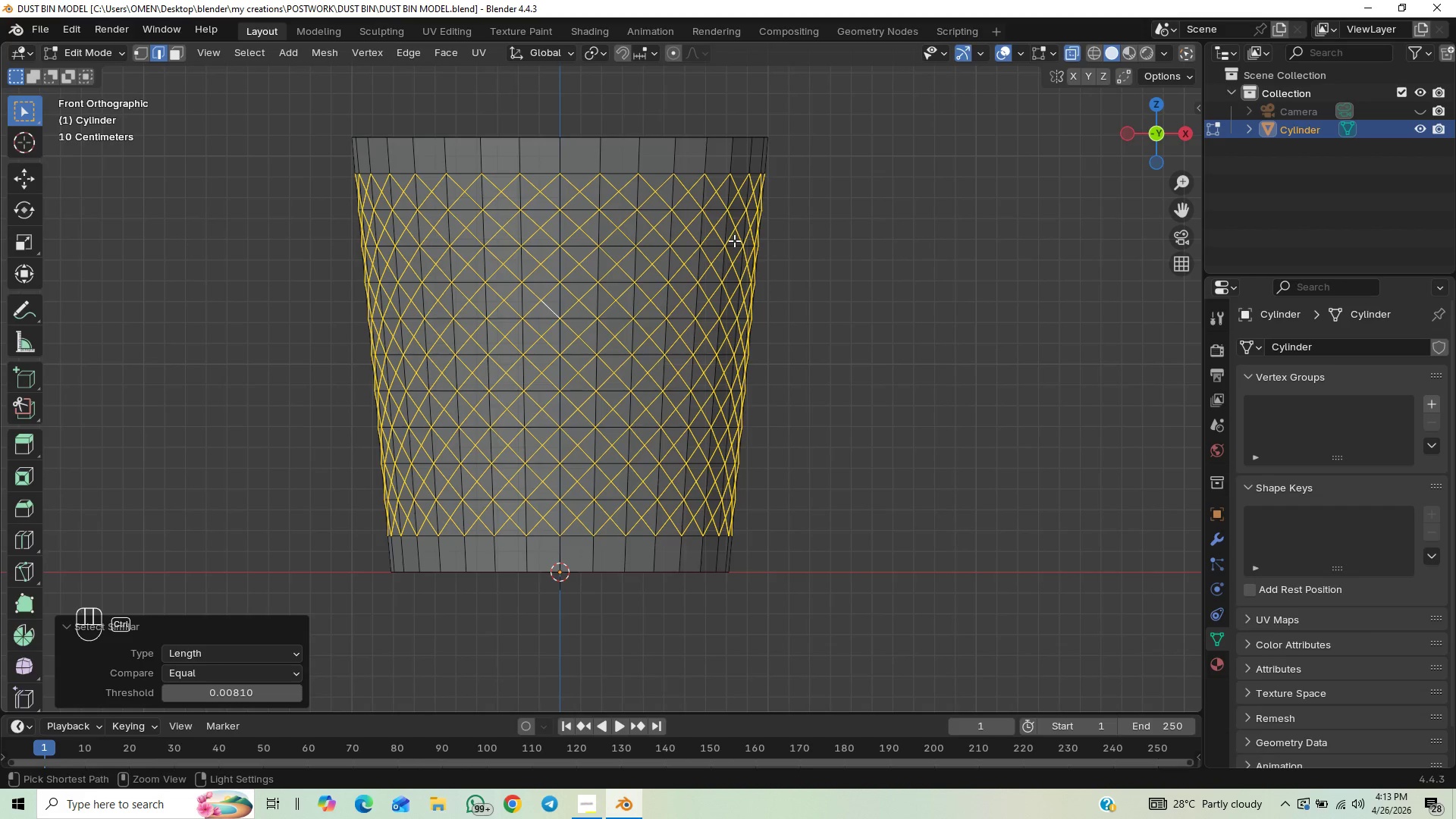 
hold_key(key=ControlLeft, duration=1.5)
 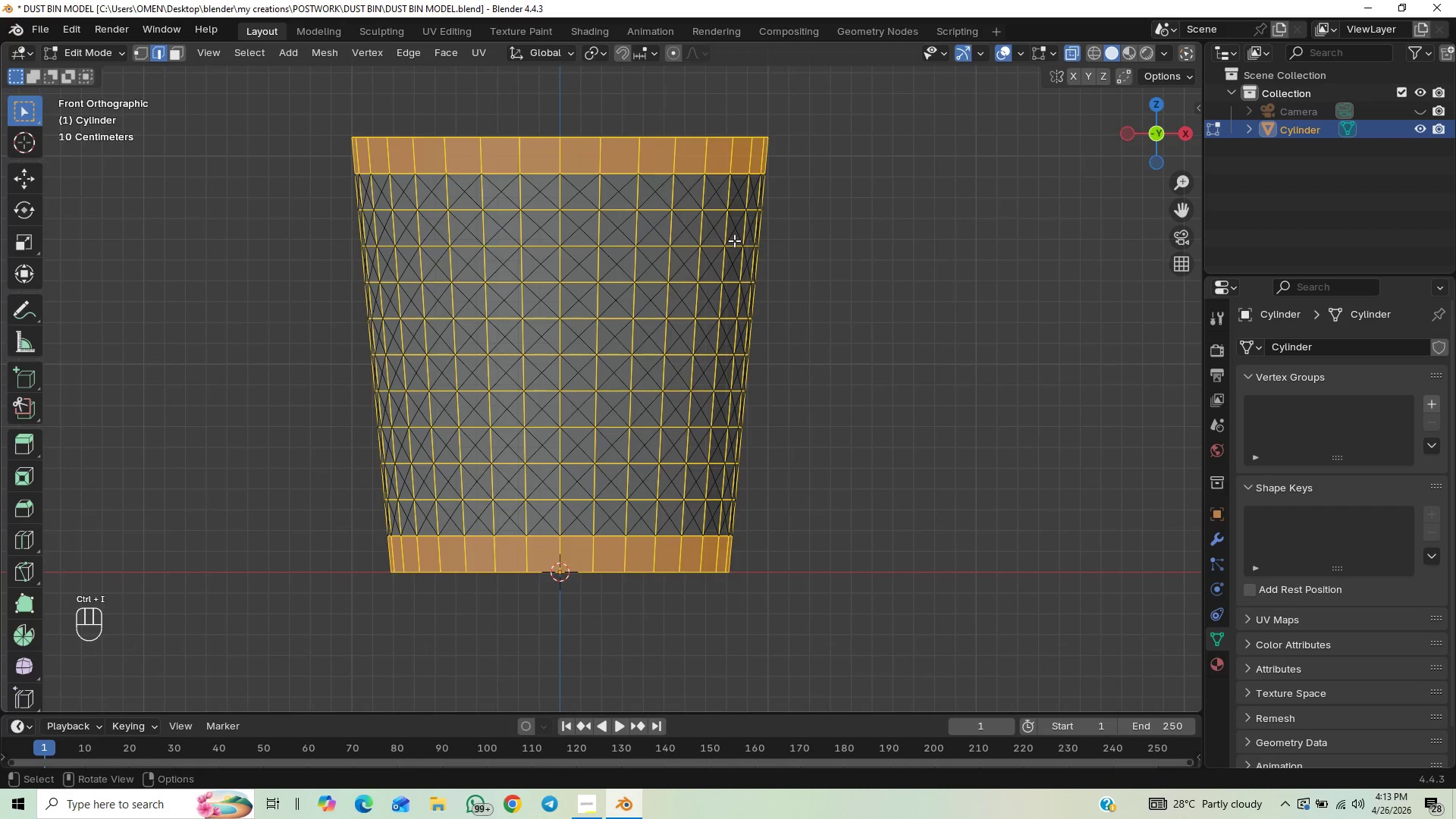 
key(Control+I)
 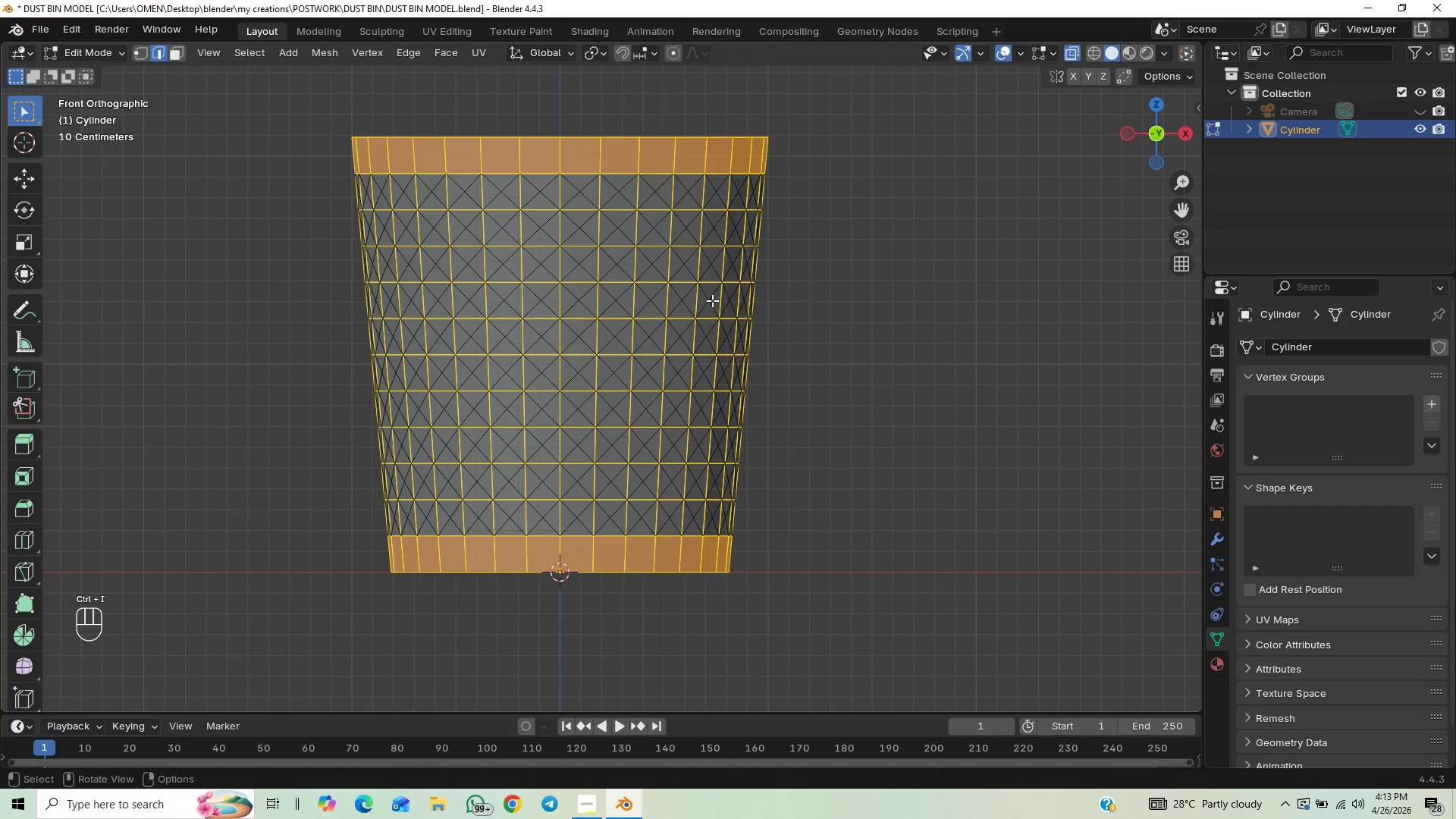 
hold_key(key=ShiftLeft, duration=0.64)
 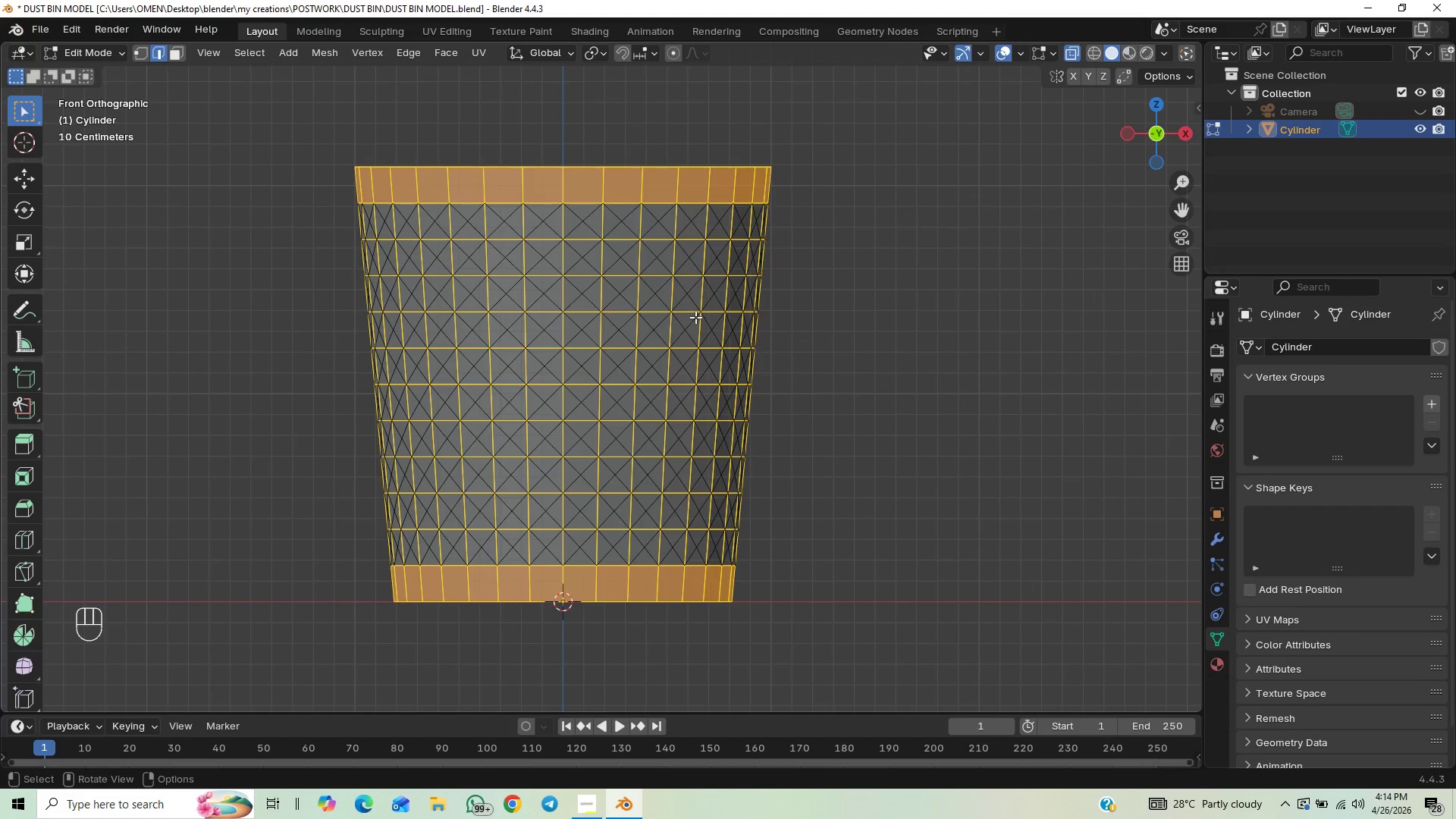 
hold_key(key=ShiftLeft, duration=0.59)
 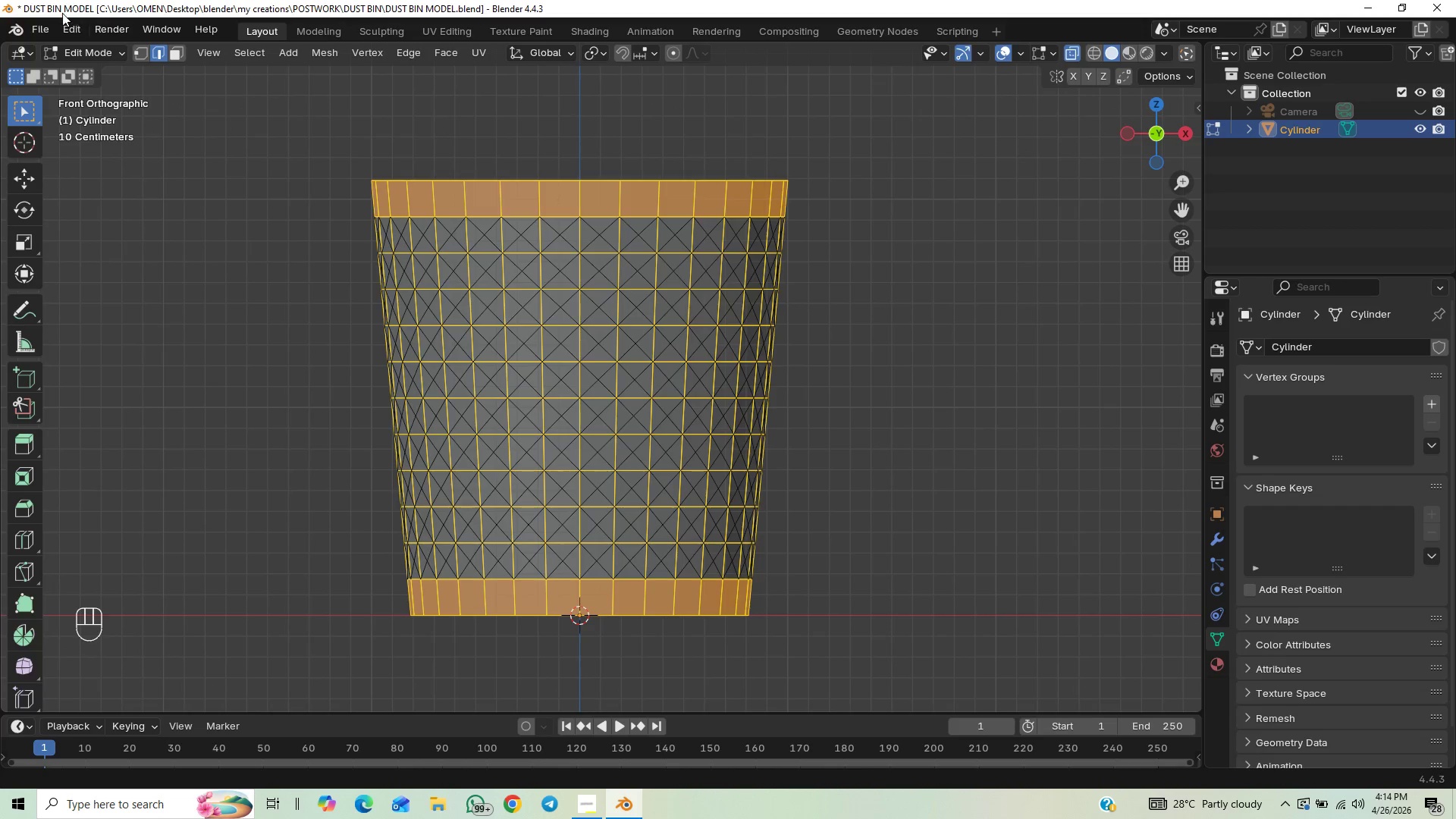 
left_click([179, 53])
 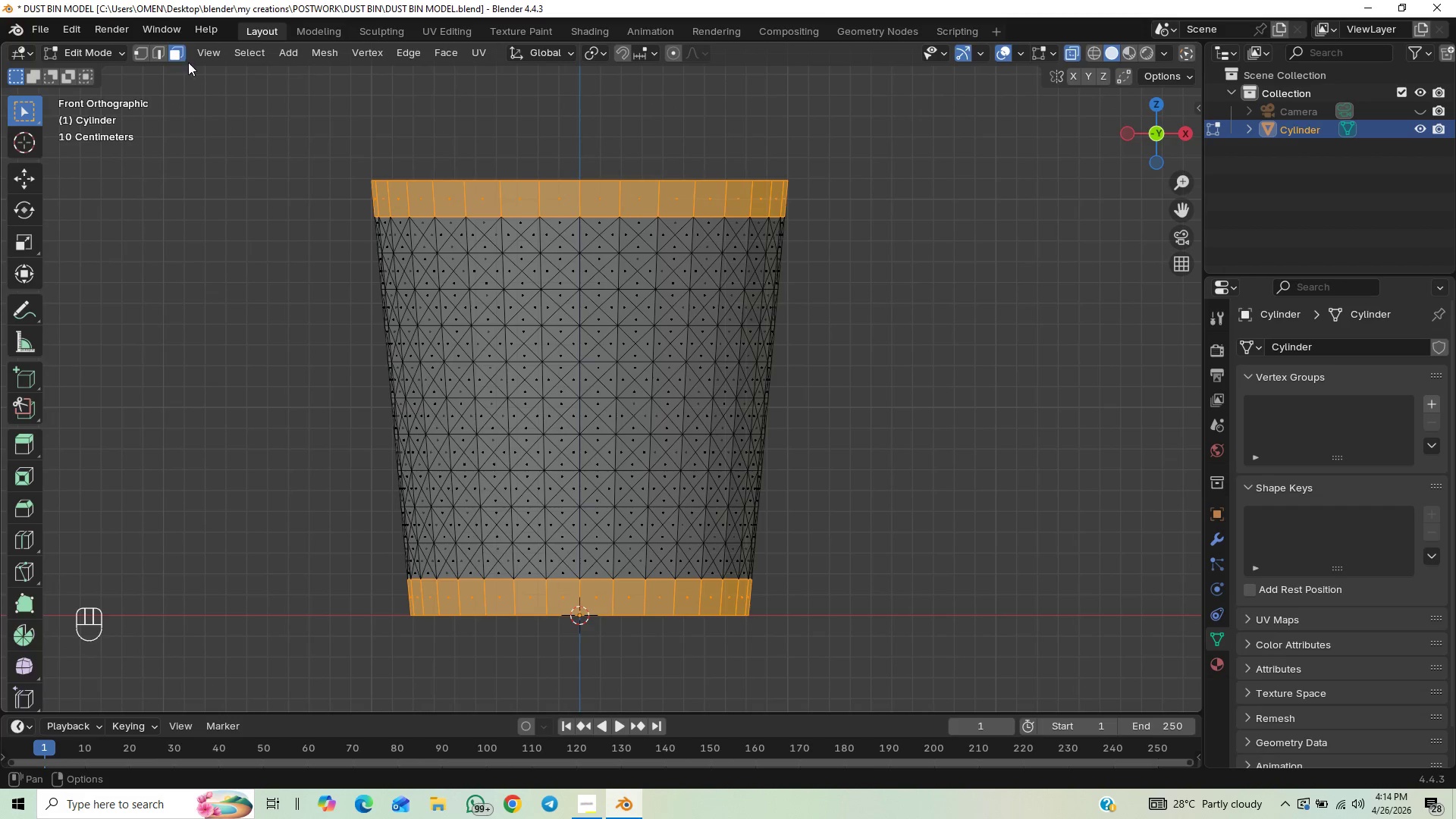 
hold_key(key=ControlLeft, duration=0.7)
 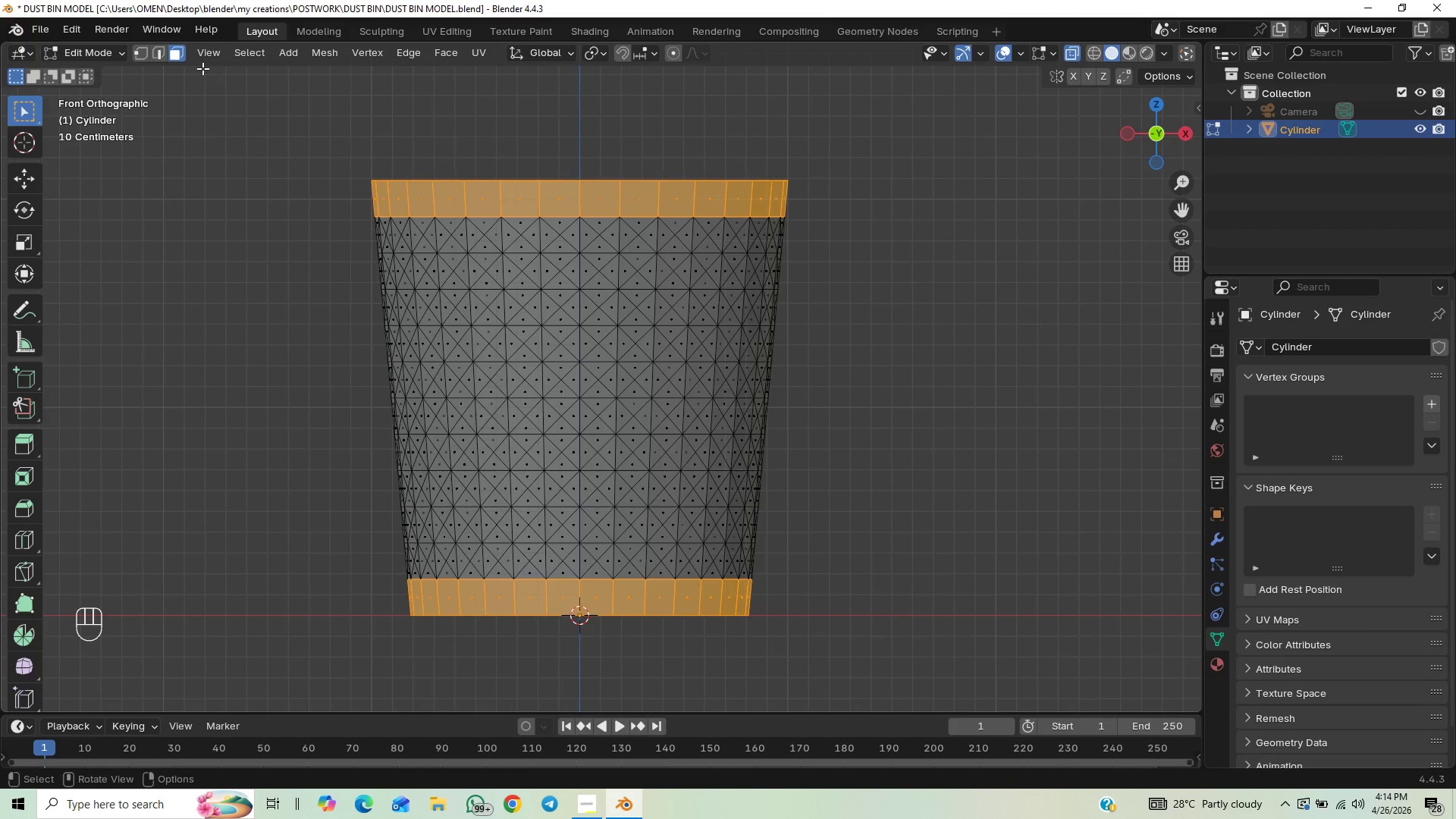 
key(Control+Z)
 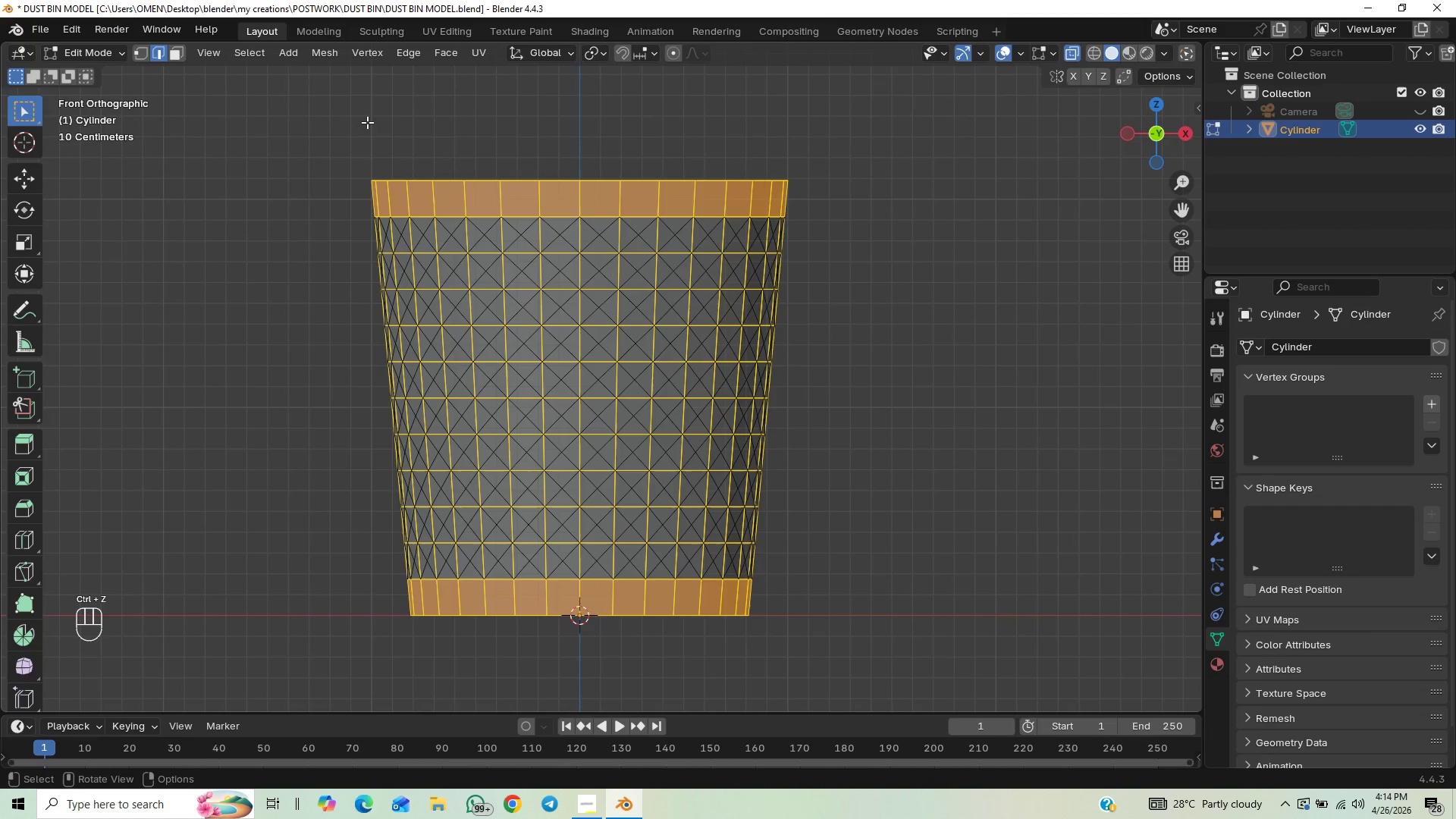 
hold_key(key=ControlLeft, duration=0.62)
 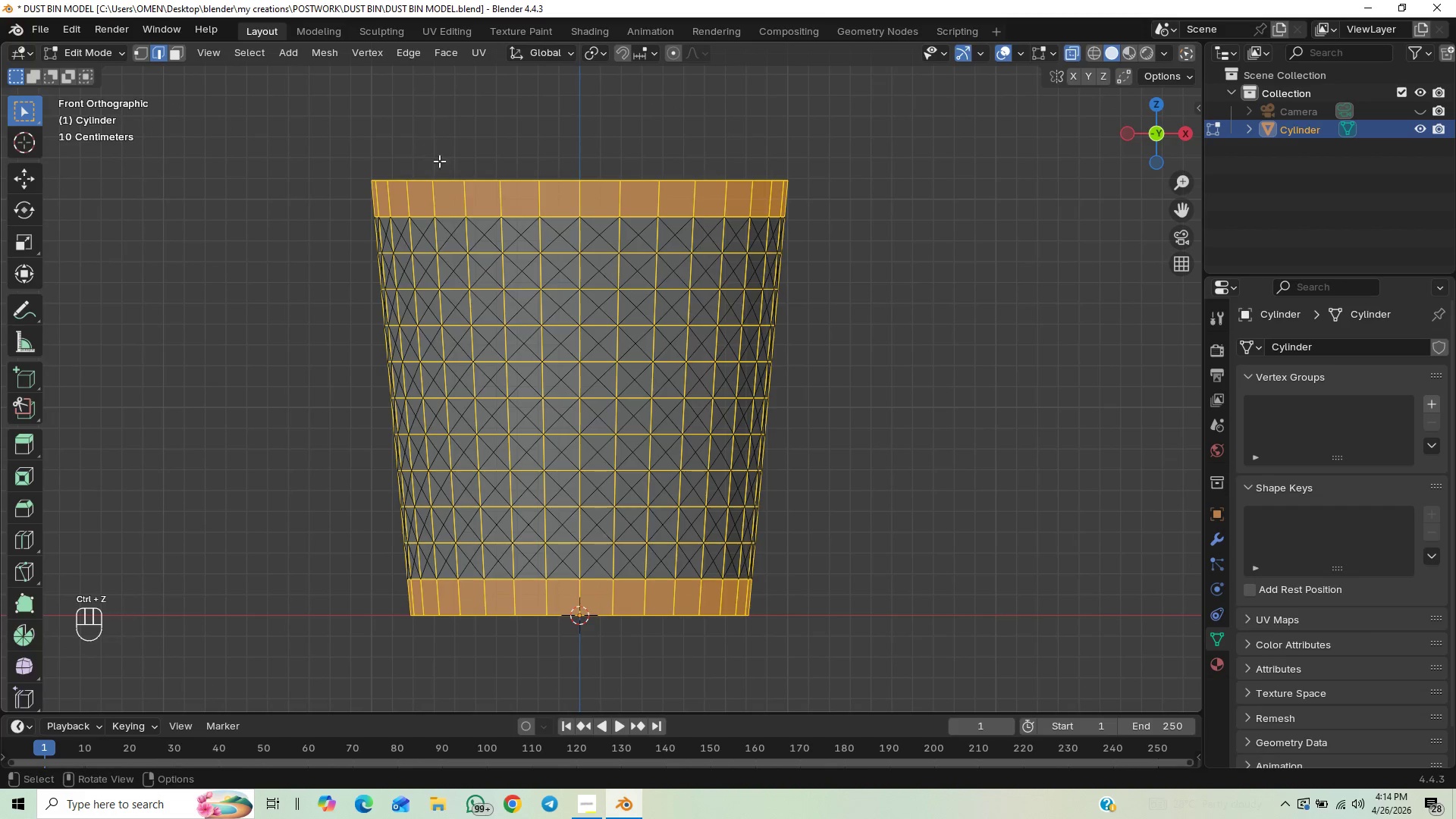 
key(Control+ControlLeft)
 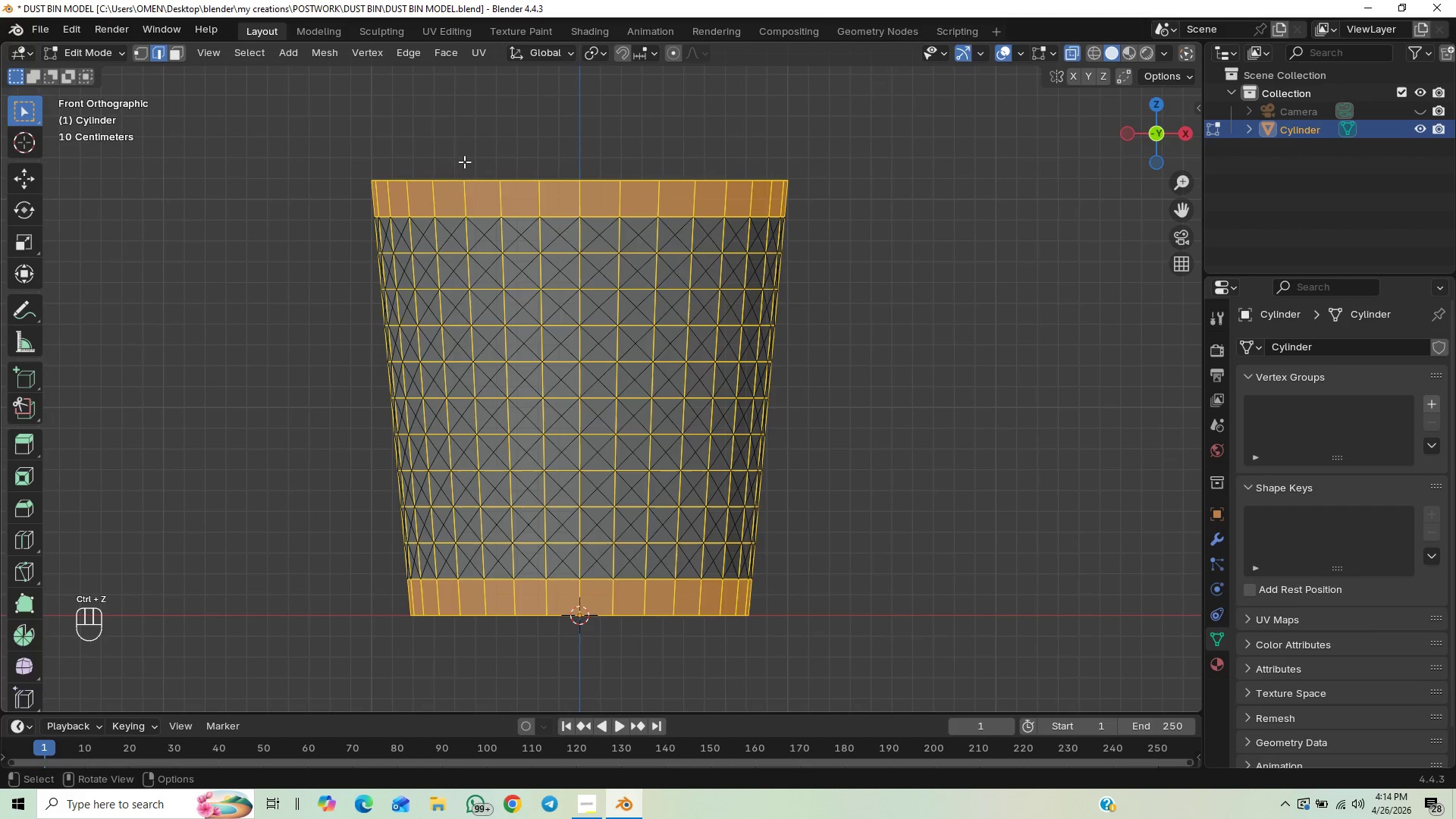 
key(Shift+ShiftLeft)
 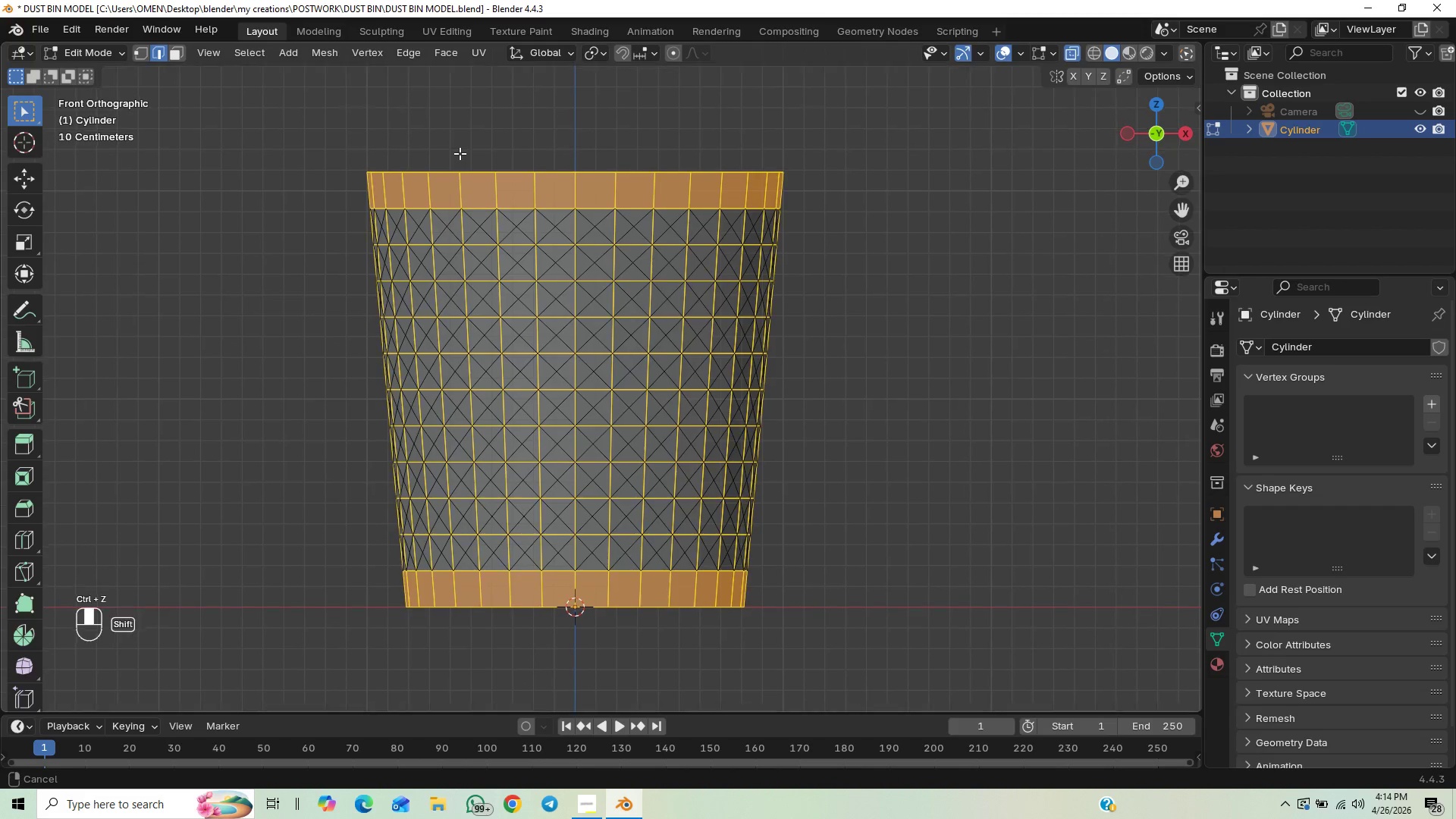 
hold_key(key=ControlLeft, duration=1.5)
left_click_drag(start_coordinate=[306, 112], to_coordinate=[983, 198])
 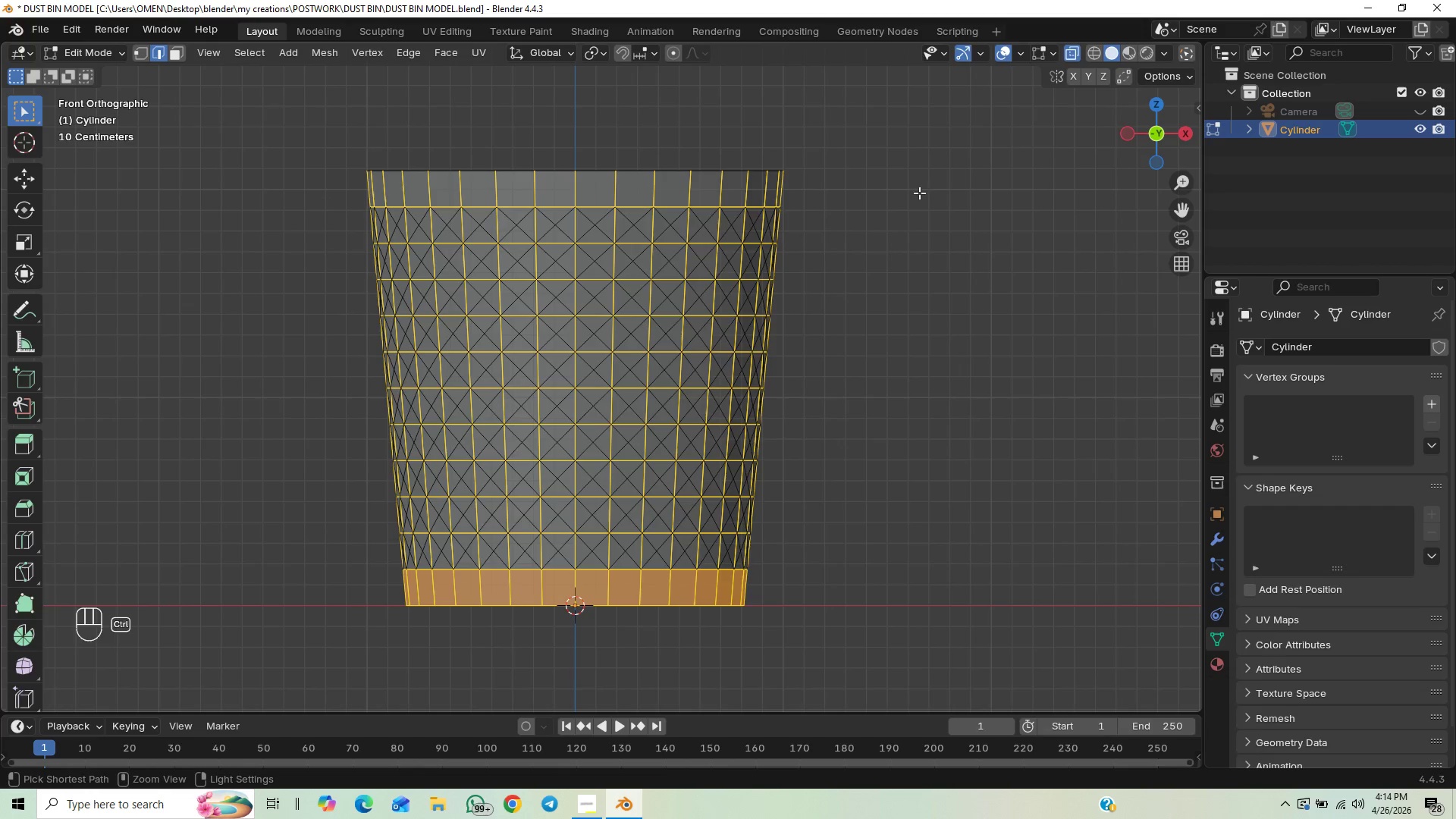 
hold_key(key=ControlLeft, duration=1.5)
 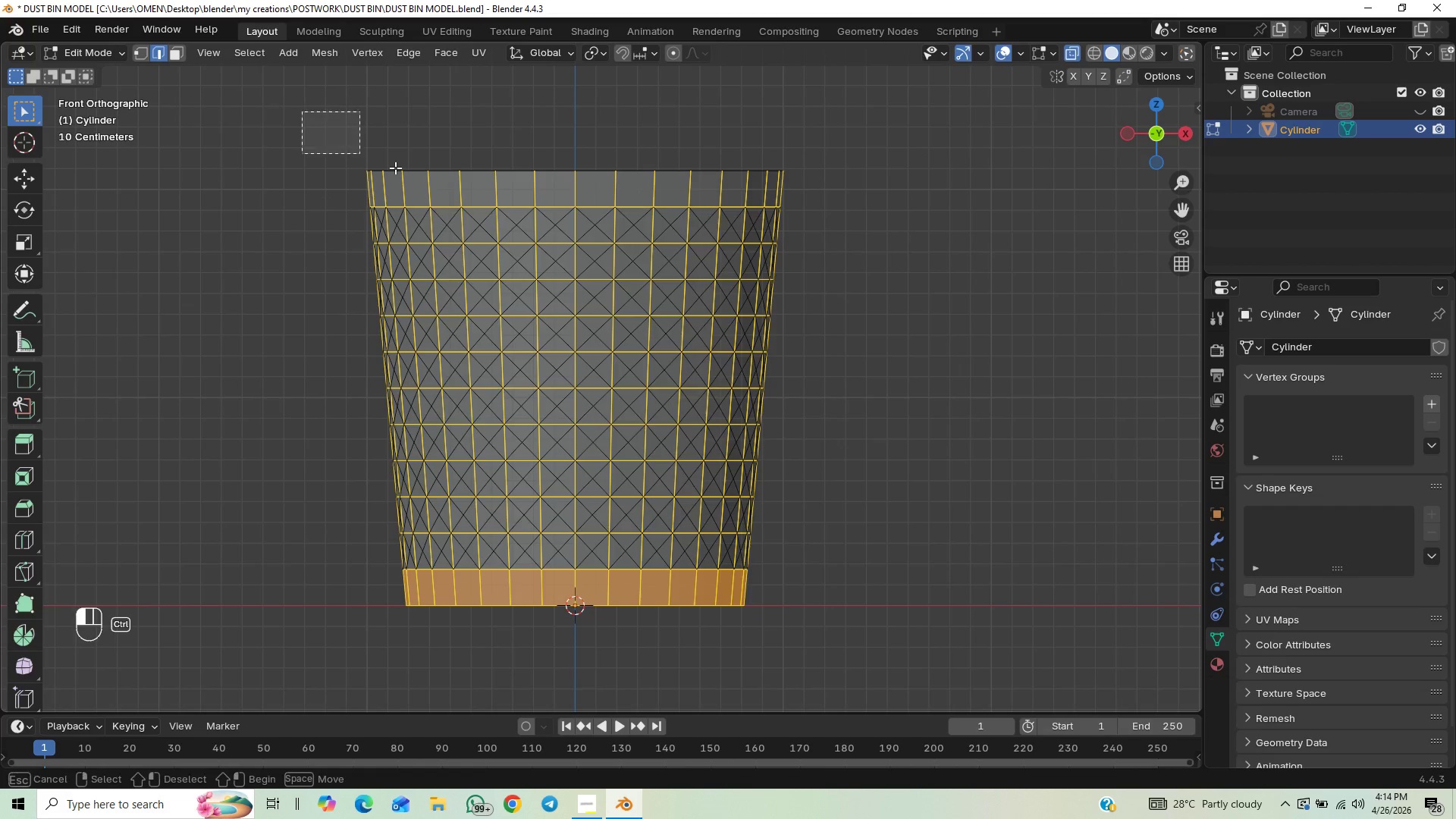 
hold_key(key=ControlLeft, duration=1.52)
left_click_drag(start_coordinate=[302, 111], to_coordinate=[931, 196])
 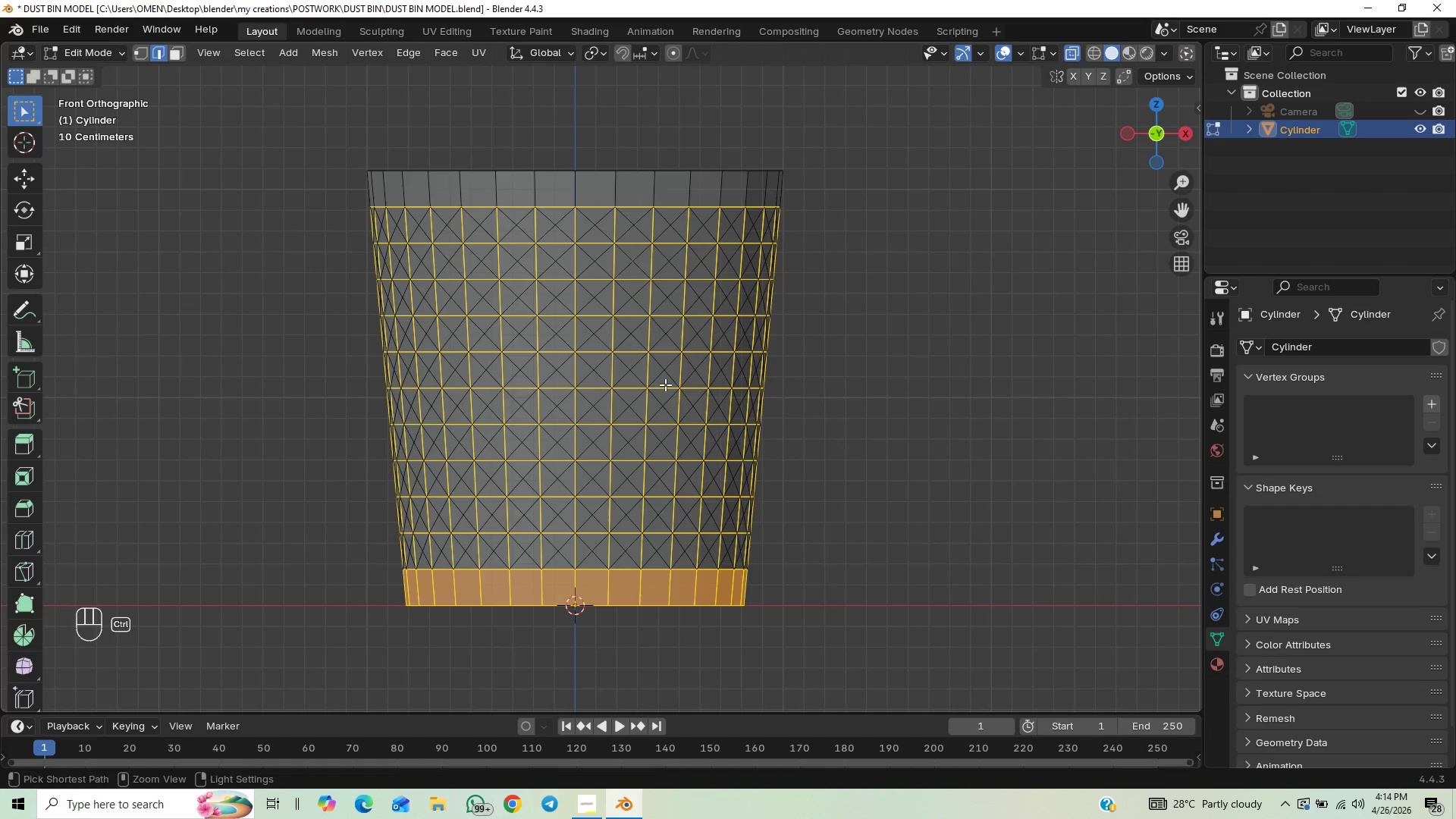 
hold_key(key=ControlLeft, duration=1.5)
 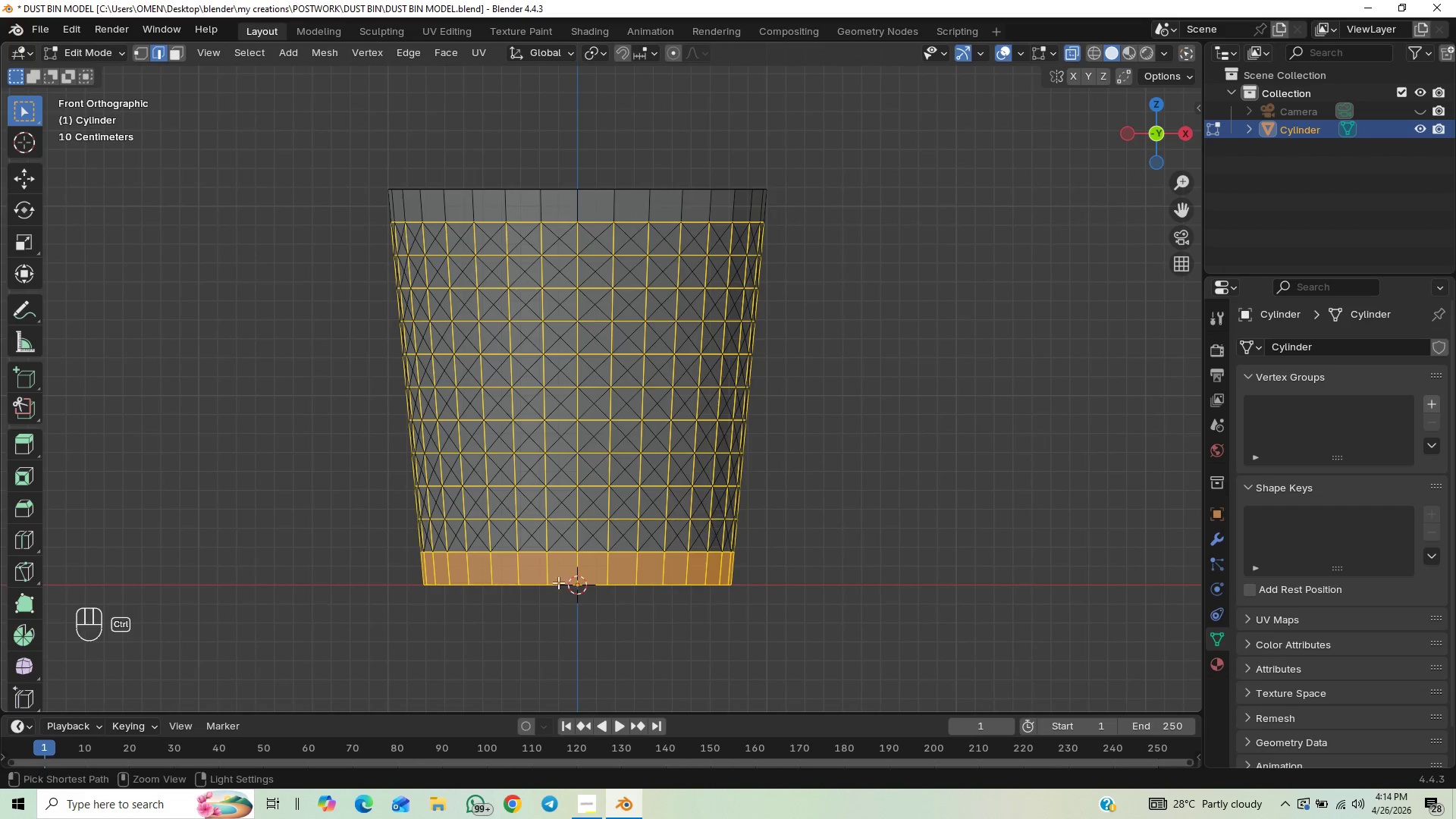 
hold_key(key=ControlLeft, duration=1.52)
 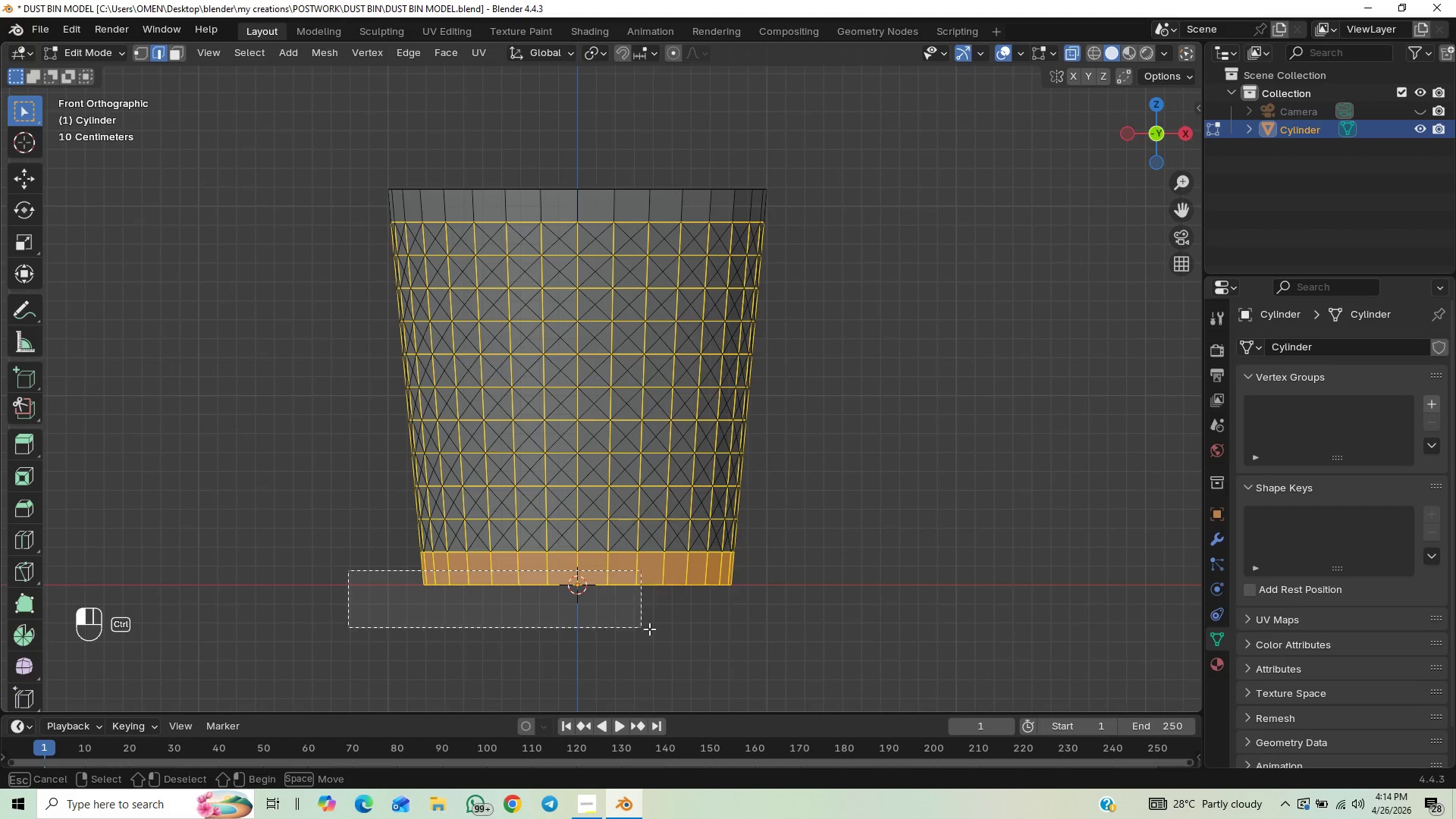 
hold_key(key=ControlLeft, duration=1.5)
left_click_drag(start_coordinate=[348, 570], to_coordinate=[1082, 670])
 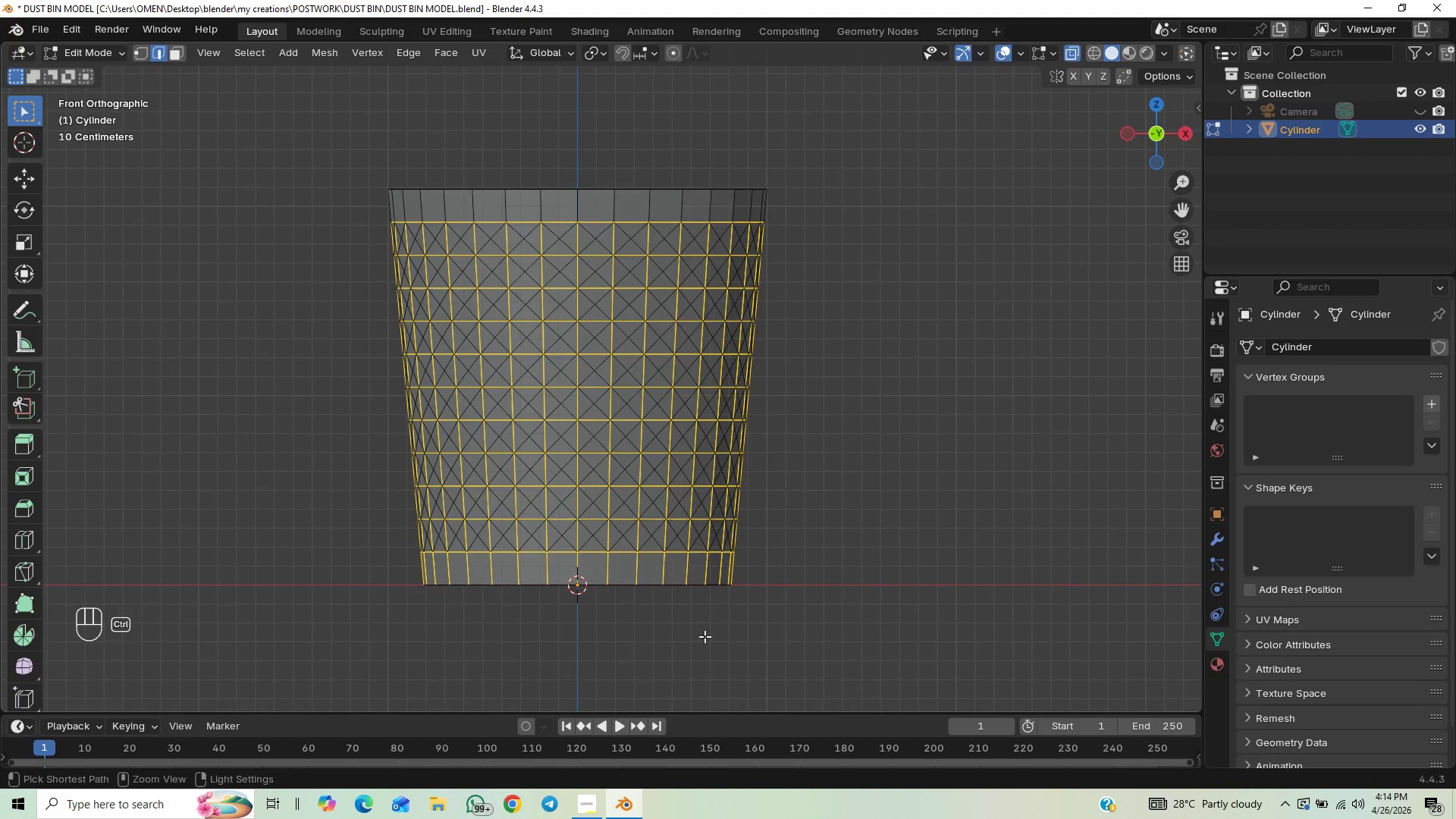 
hold_key(key=ControlLeft, duration=1.51)
left_click_drag(start_coordinate=[357, 570], to_coordinate=[1130, 677])
 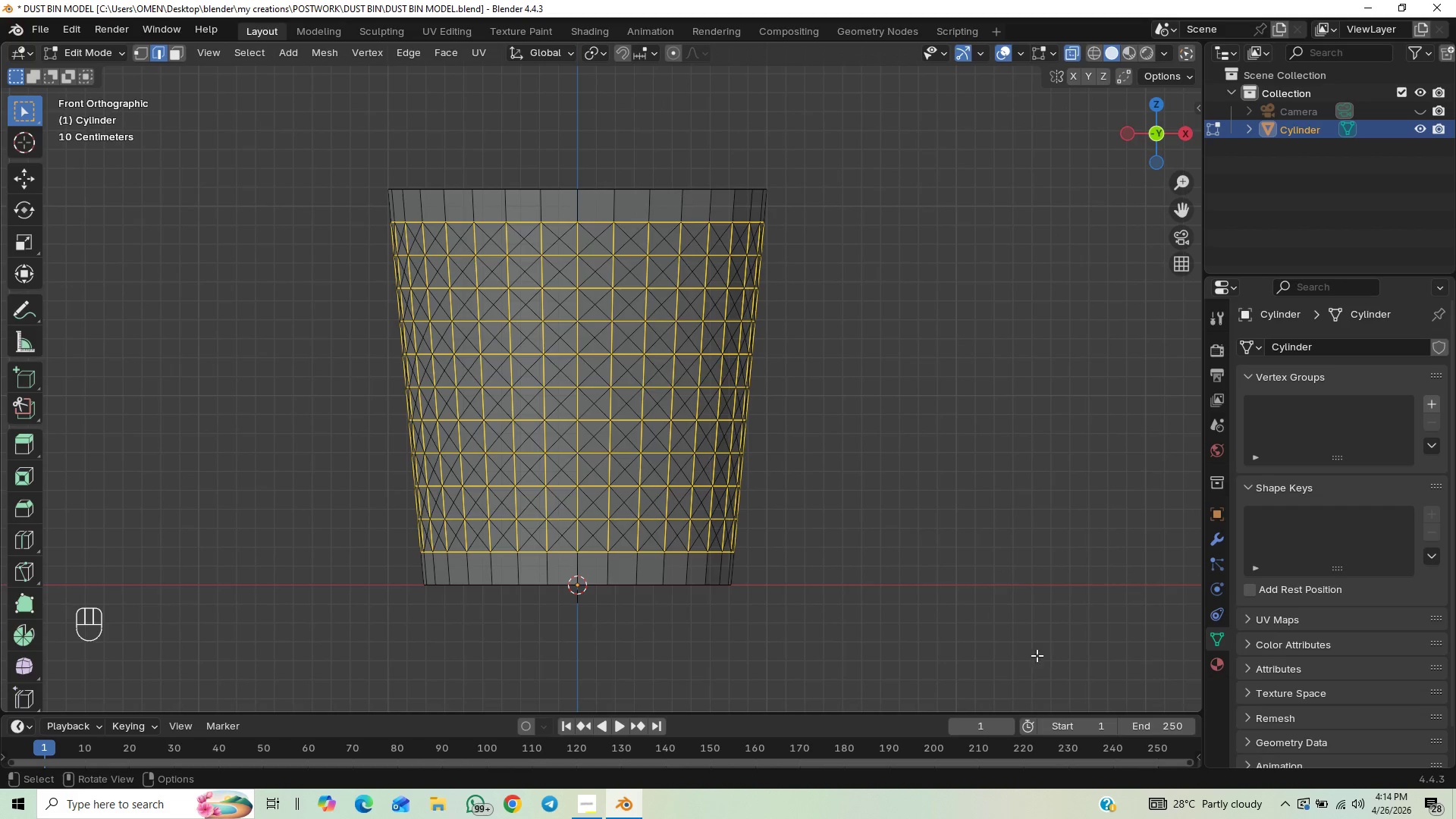 
hold_key(key=ControlLeft, duration=0.84)
 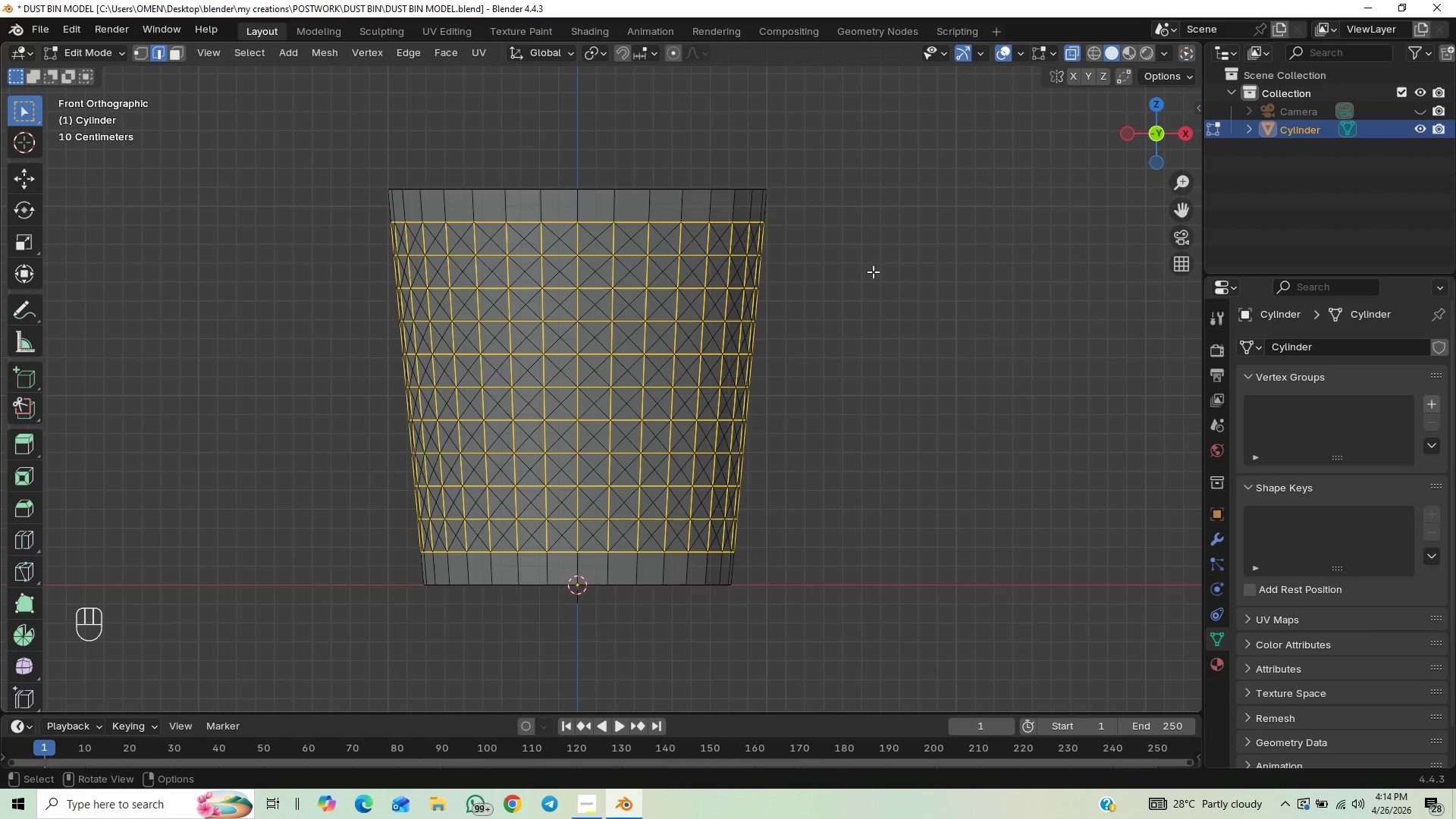 
scroll: coordinate [867, 276], scroll_direction: up, amount: 1.0
 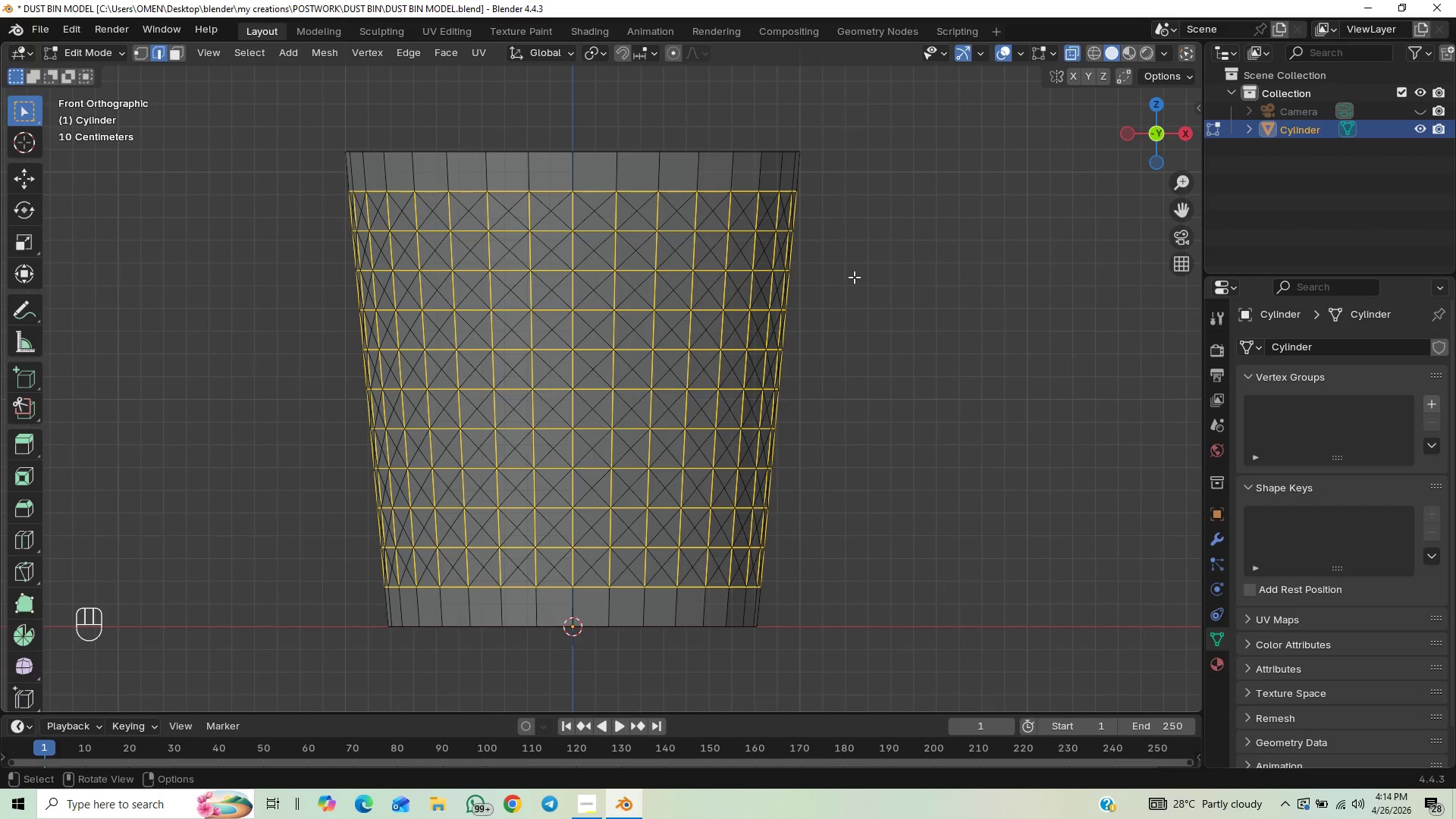 
key(Control+X)
 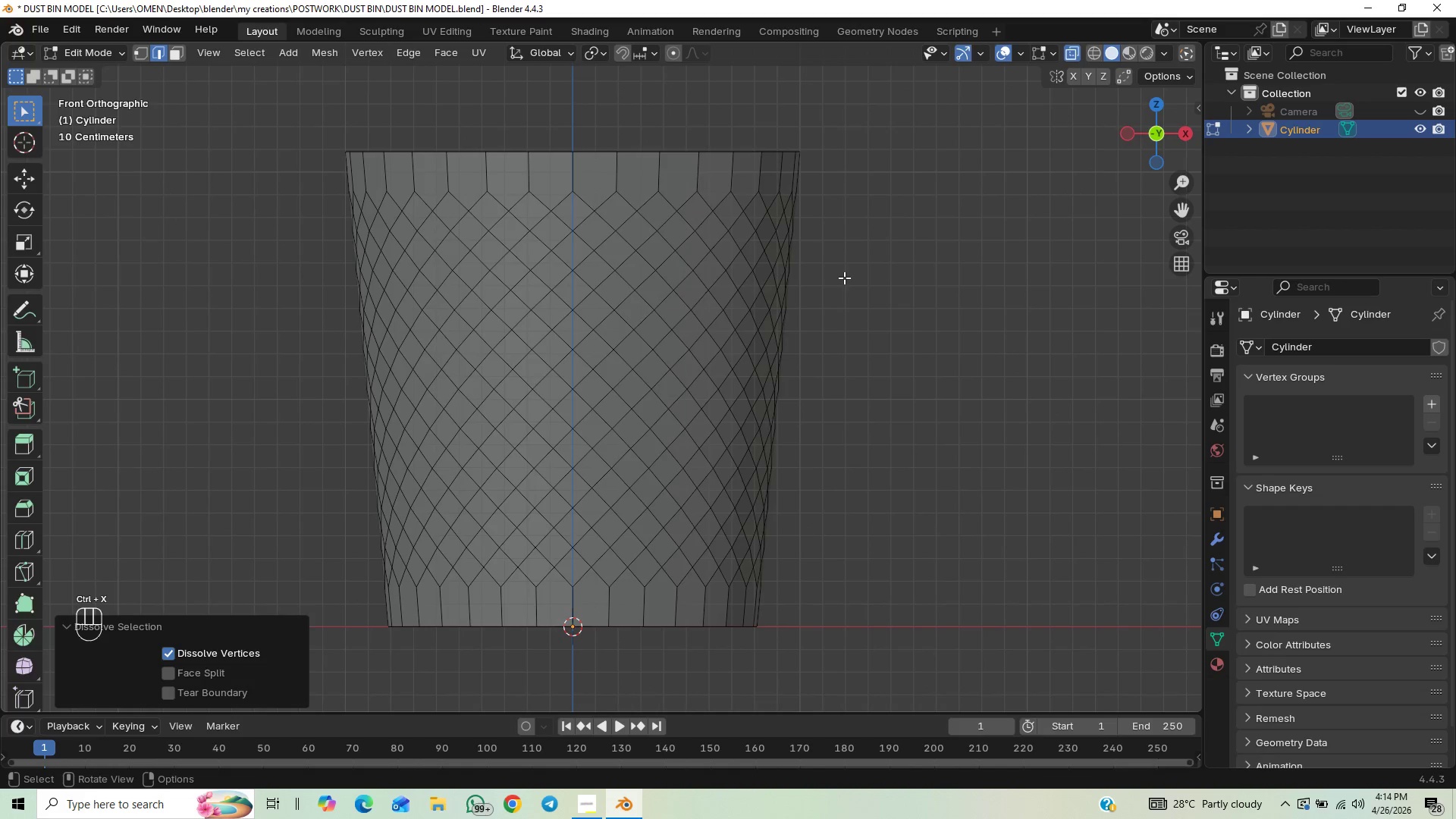 
scroll: coordinate [842, 283], scroll_direction: down, amount: 1.0
 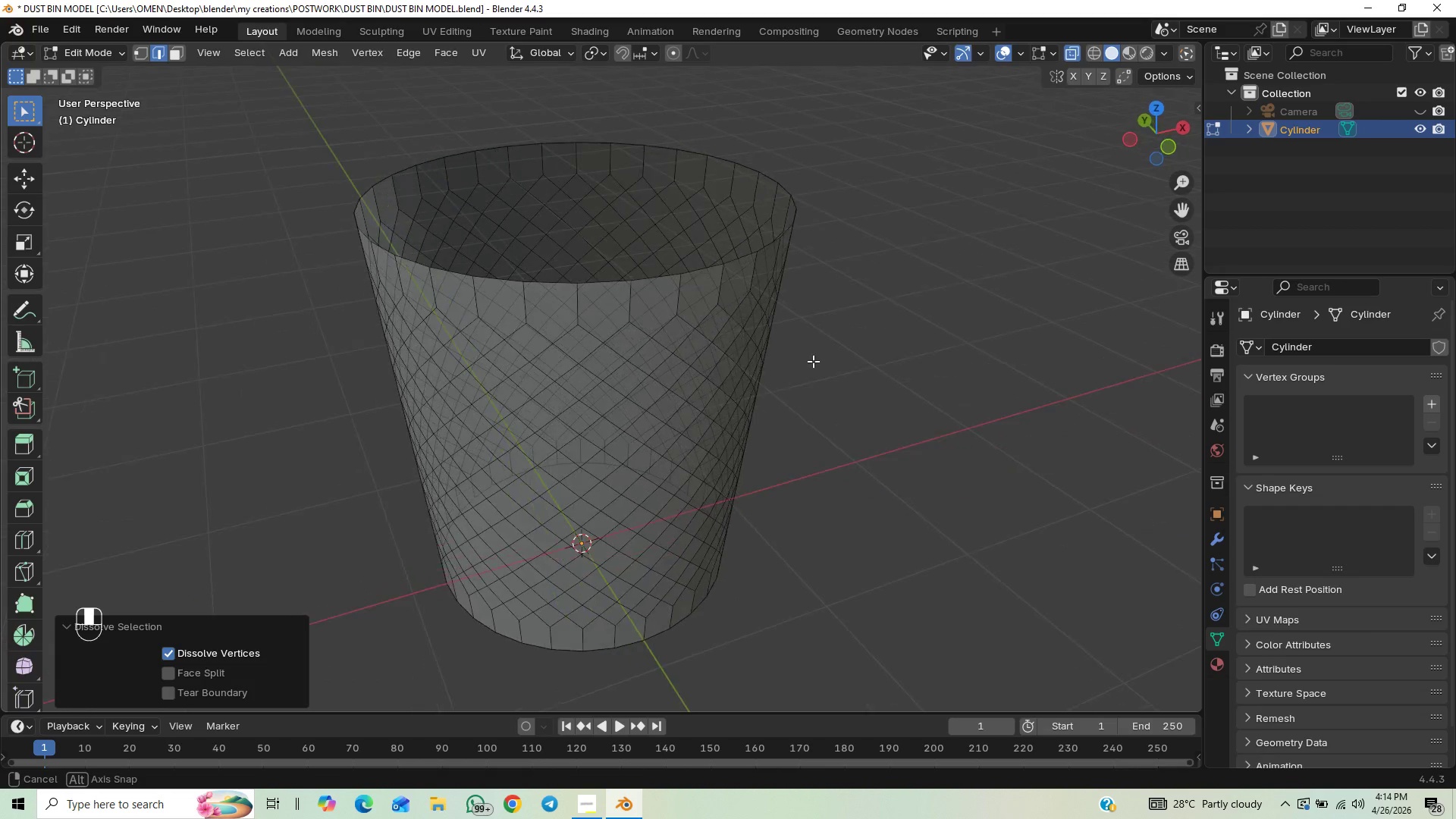 
key(Control+S)
 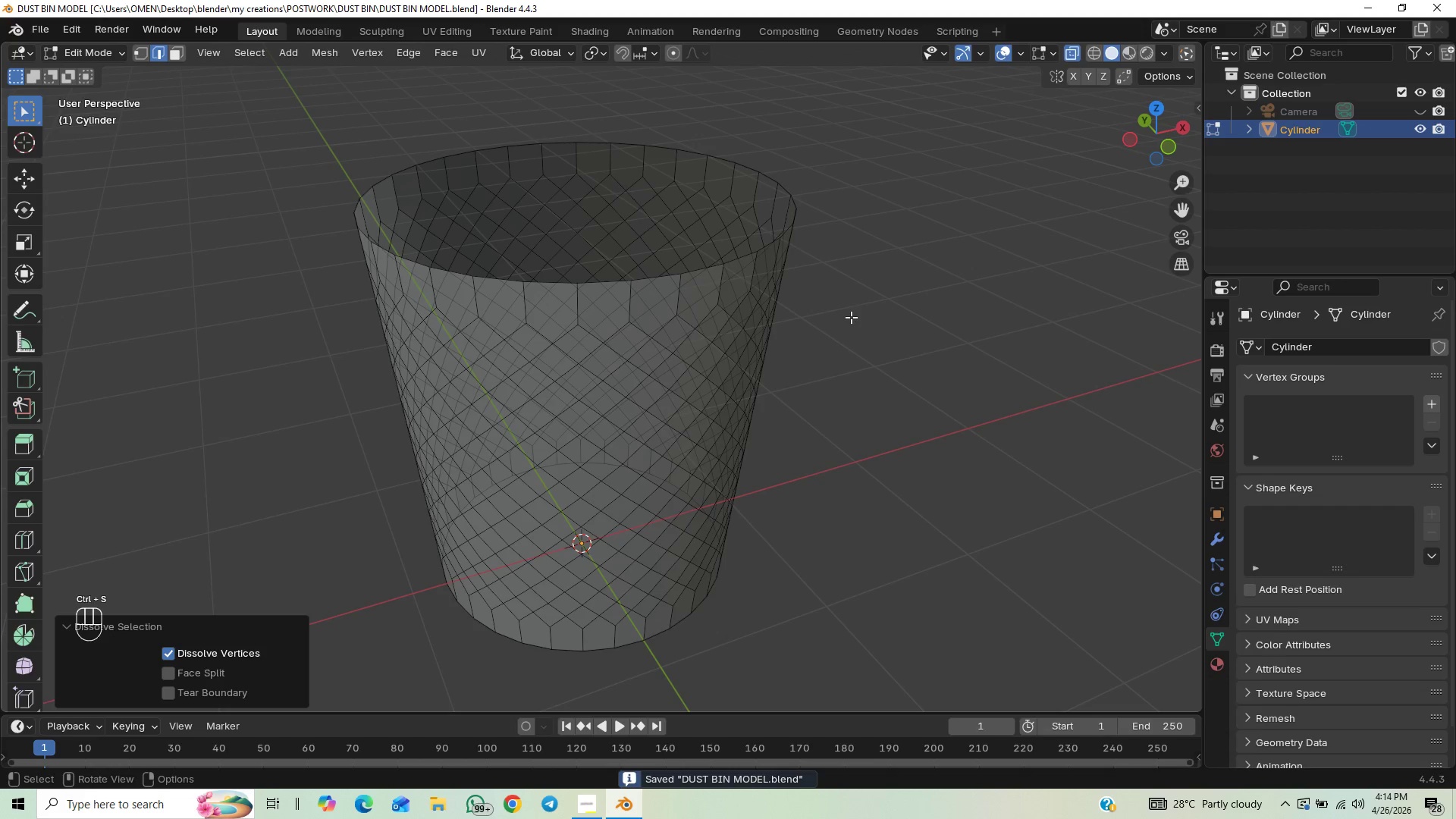 
key(Numpad1)
 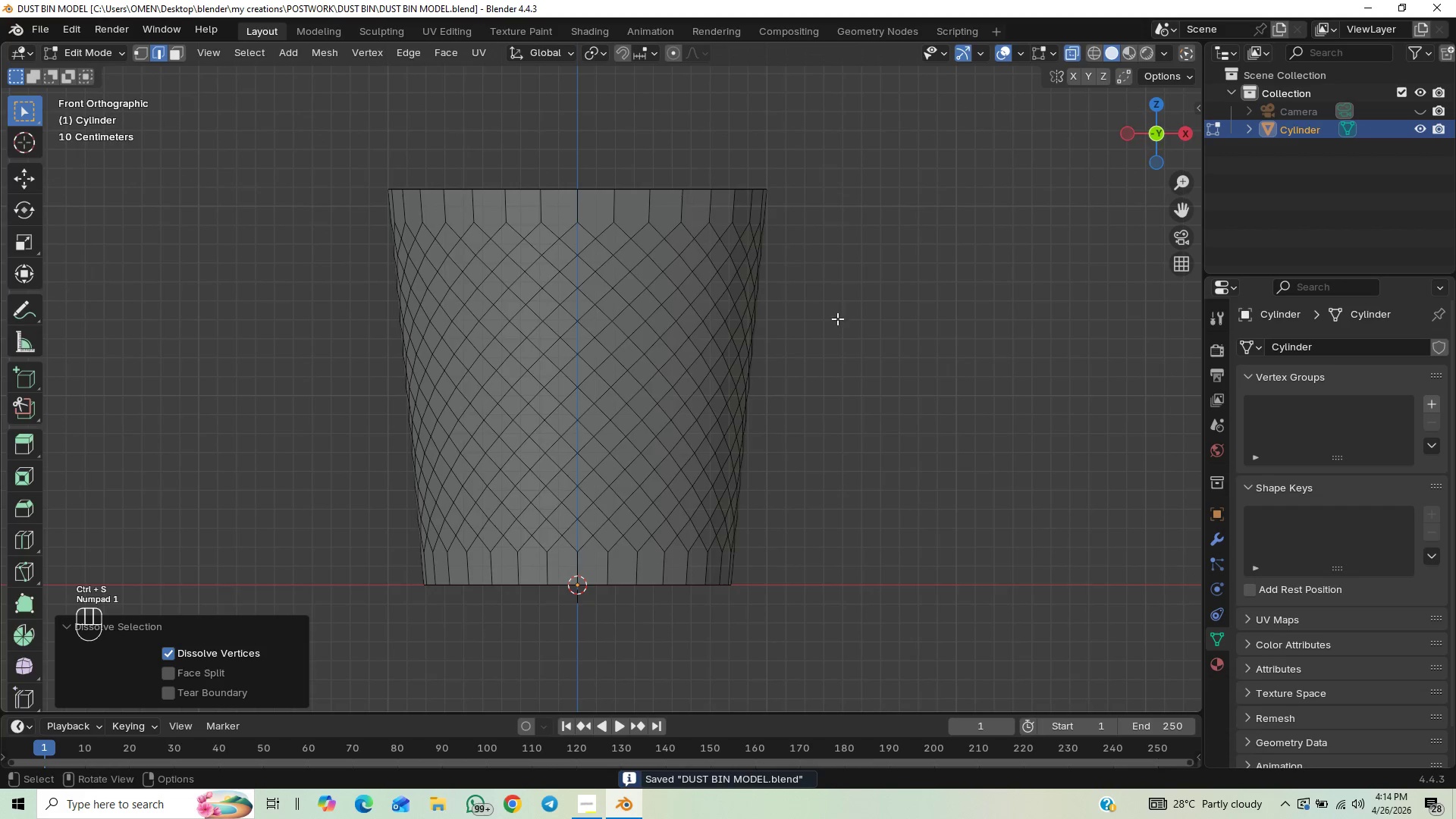 
key(Tab)
 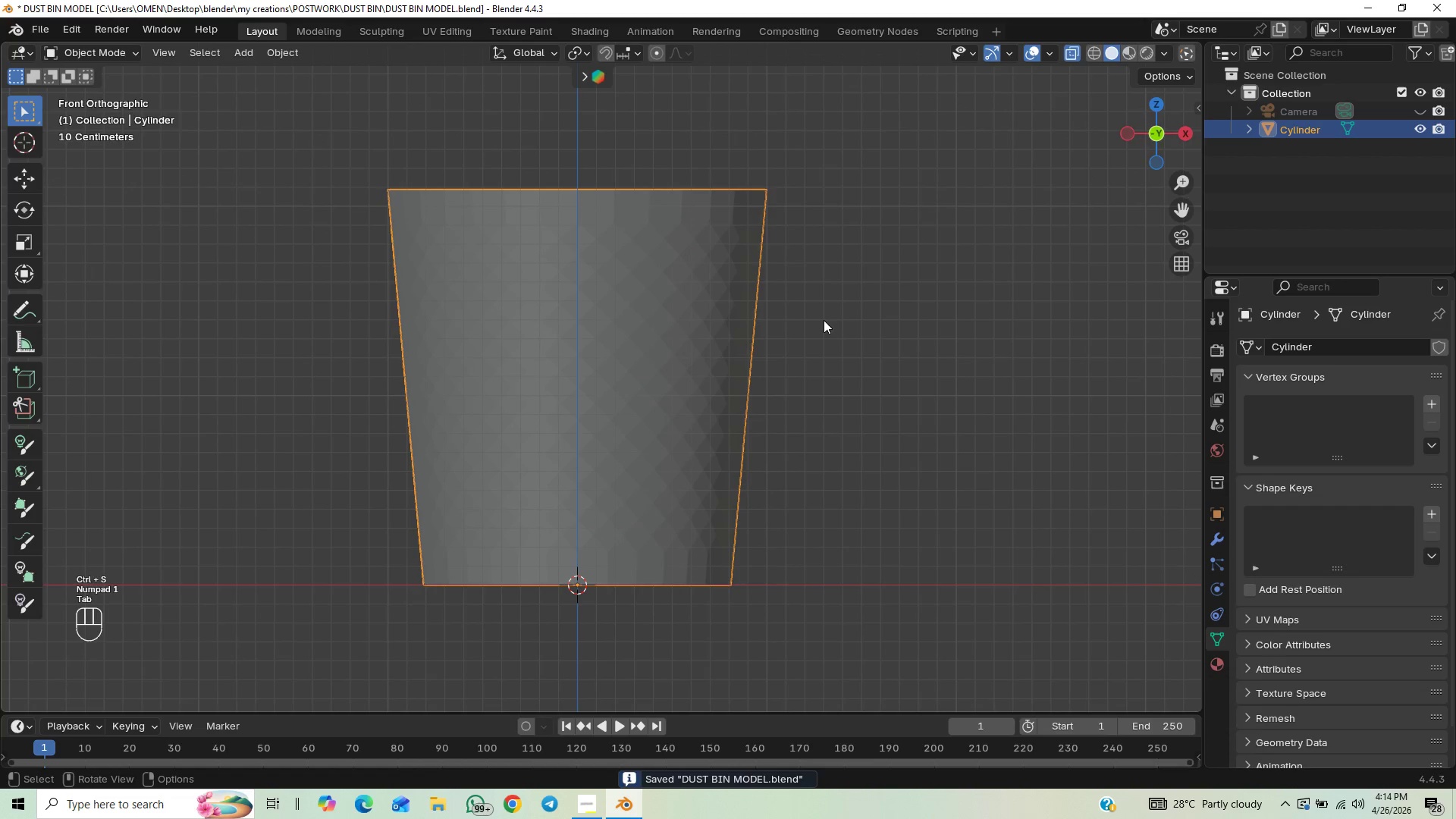 
key(Control+2)
 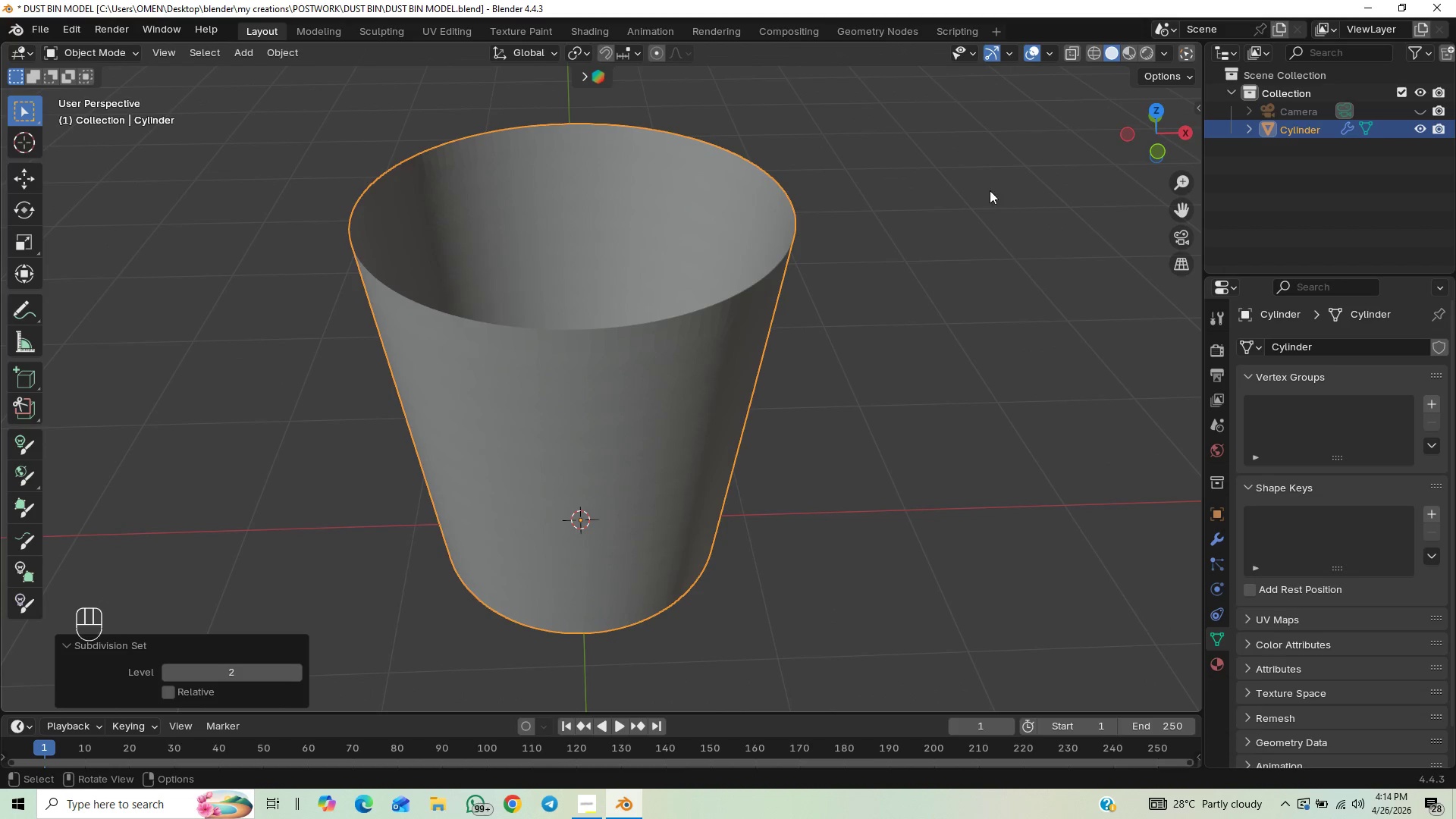 
scroll: coordinate [766, 265], scroll_direction: up, amount: 2.0
 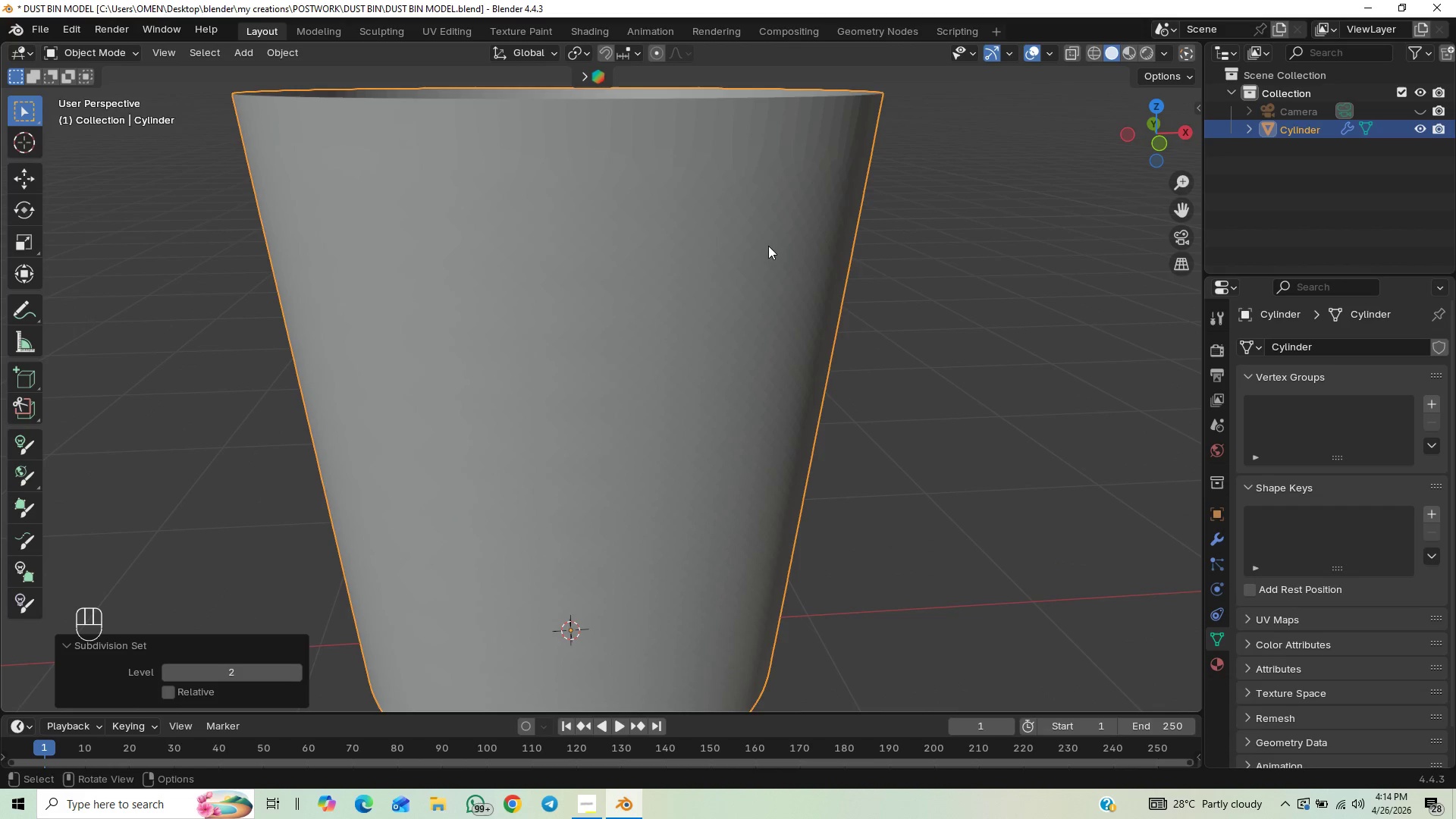 
right_click([764, 245])
 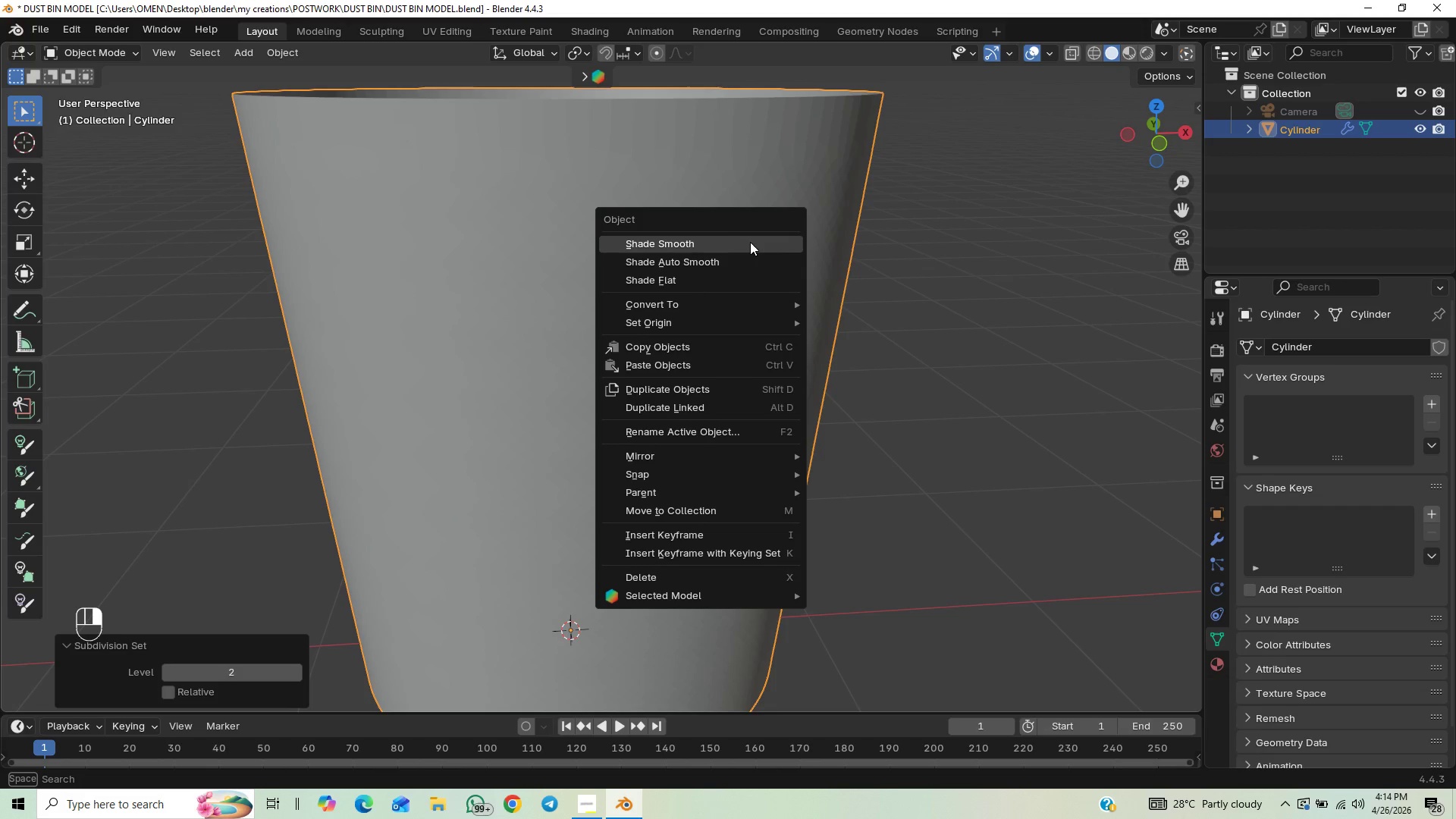 
left_click([750, 242])
 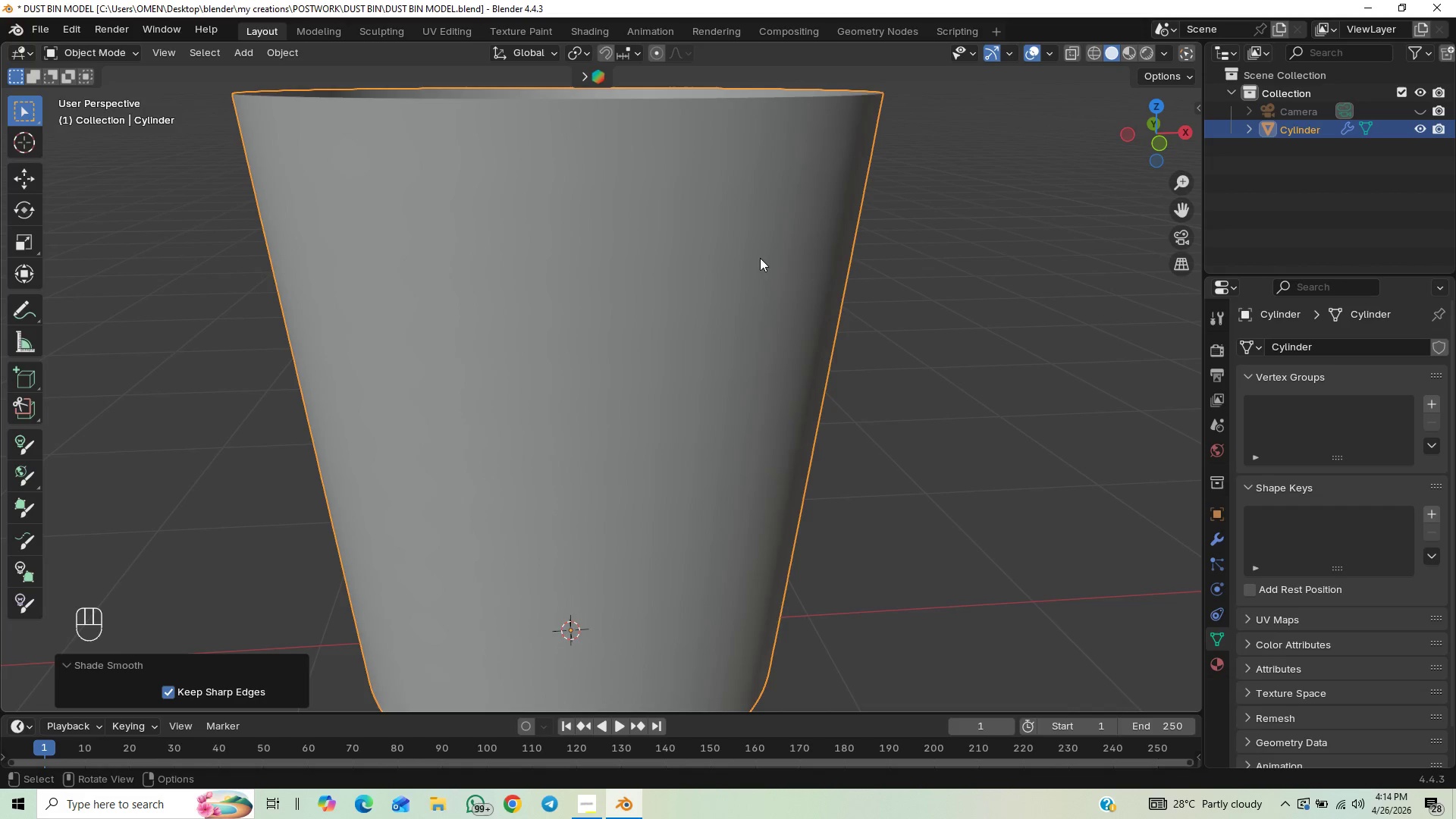 
scroll: coordinate [766, 266], scroll_direction: down, amount: 1.0
 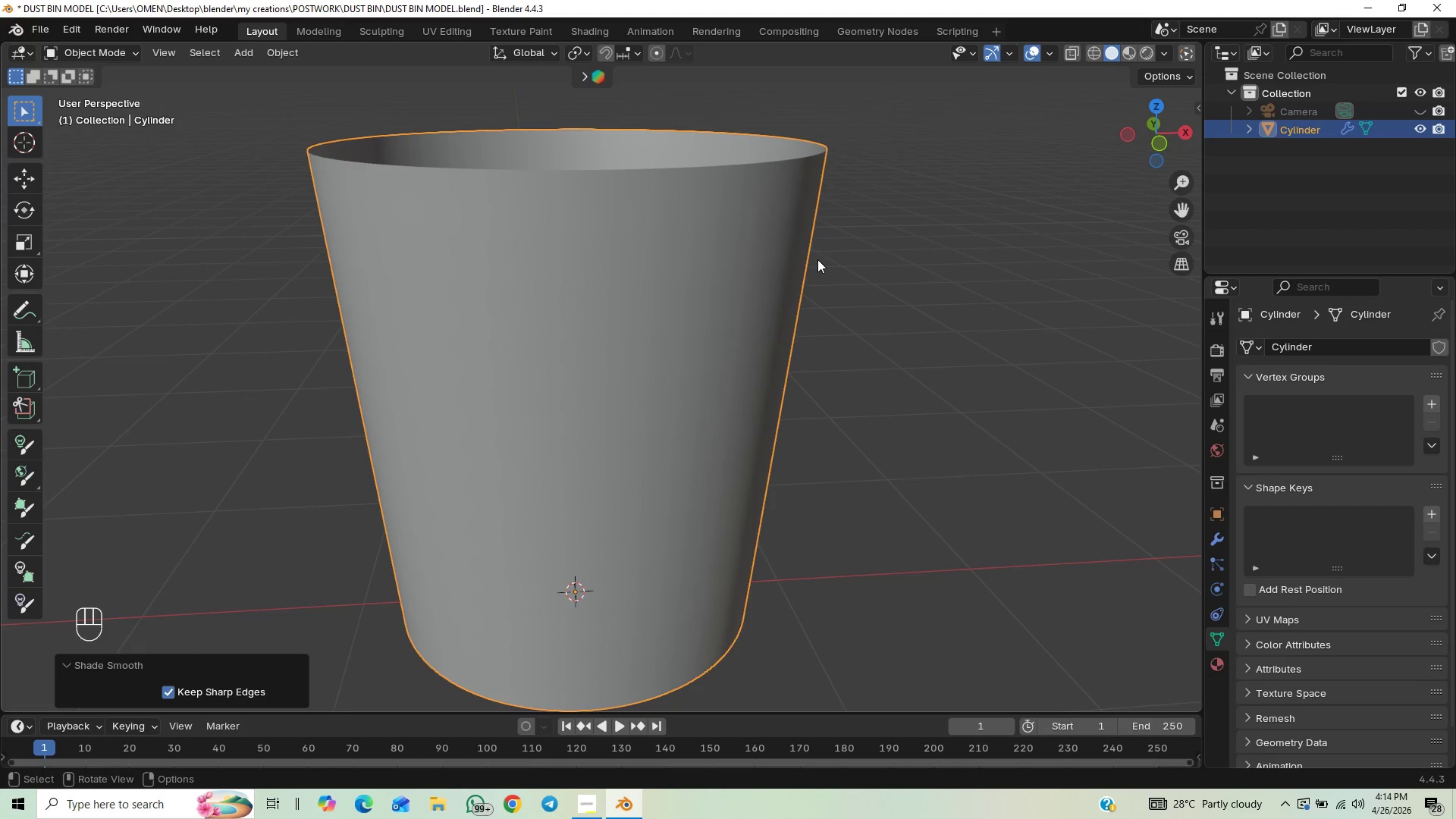 
key(Numpad1)
 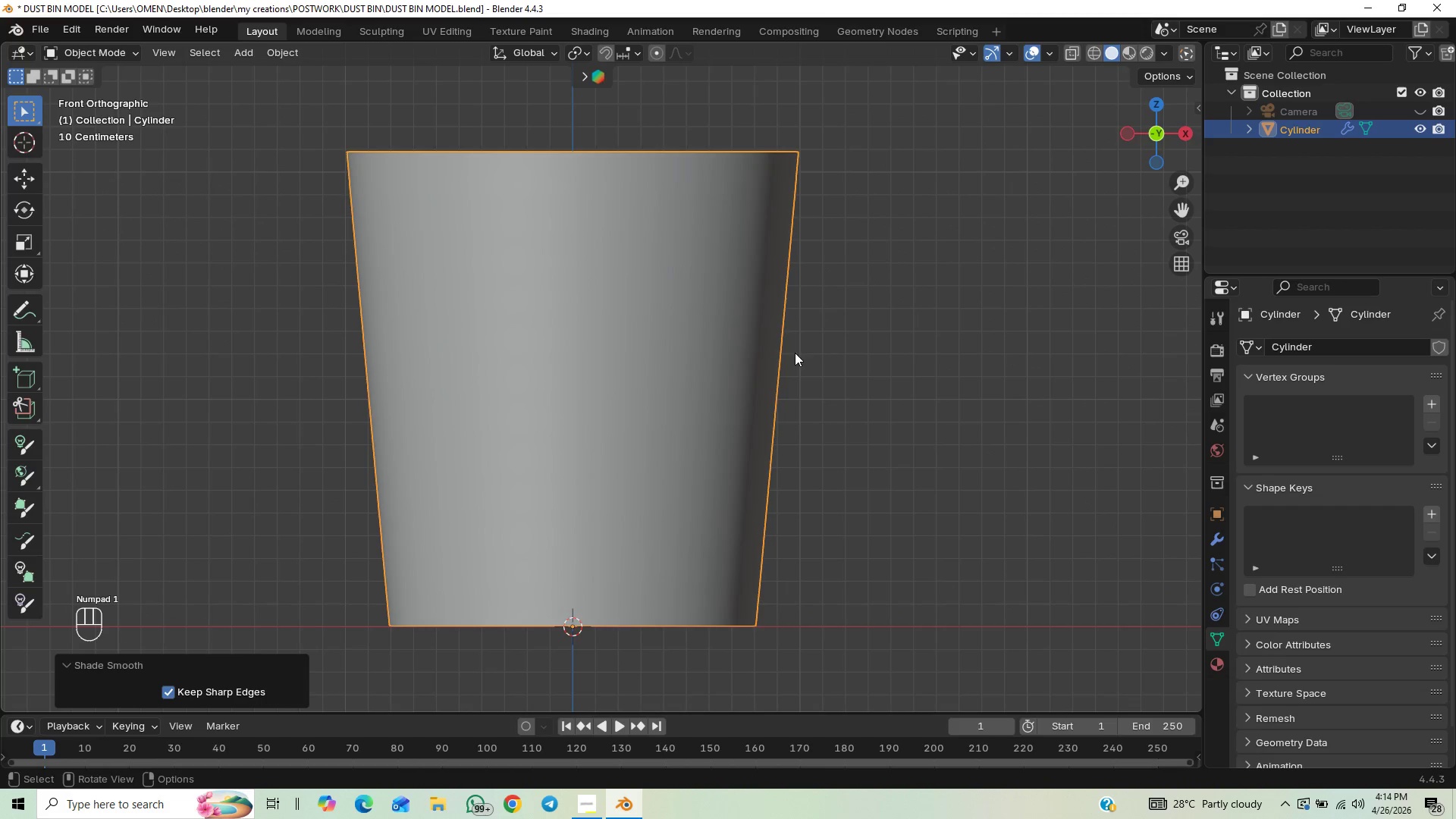 
hold_key(key=ControlLeft, duration=0.31)
 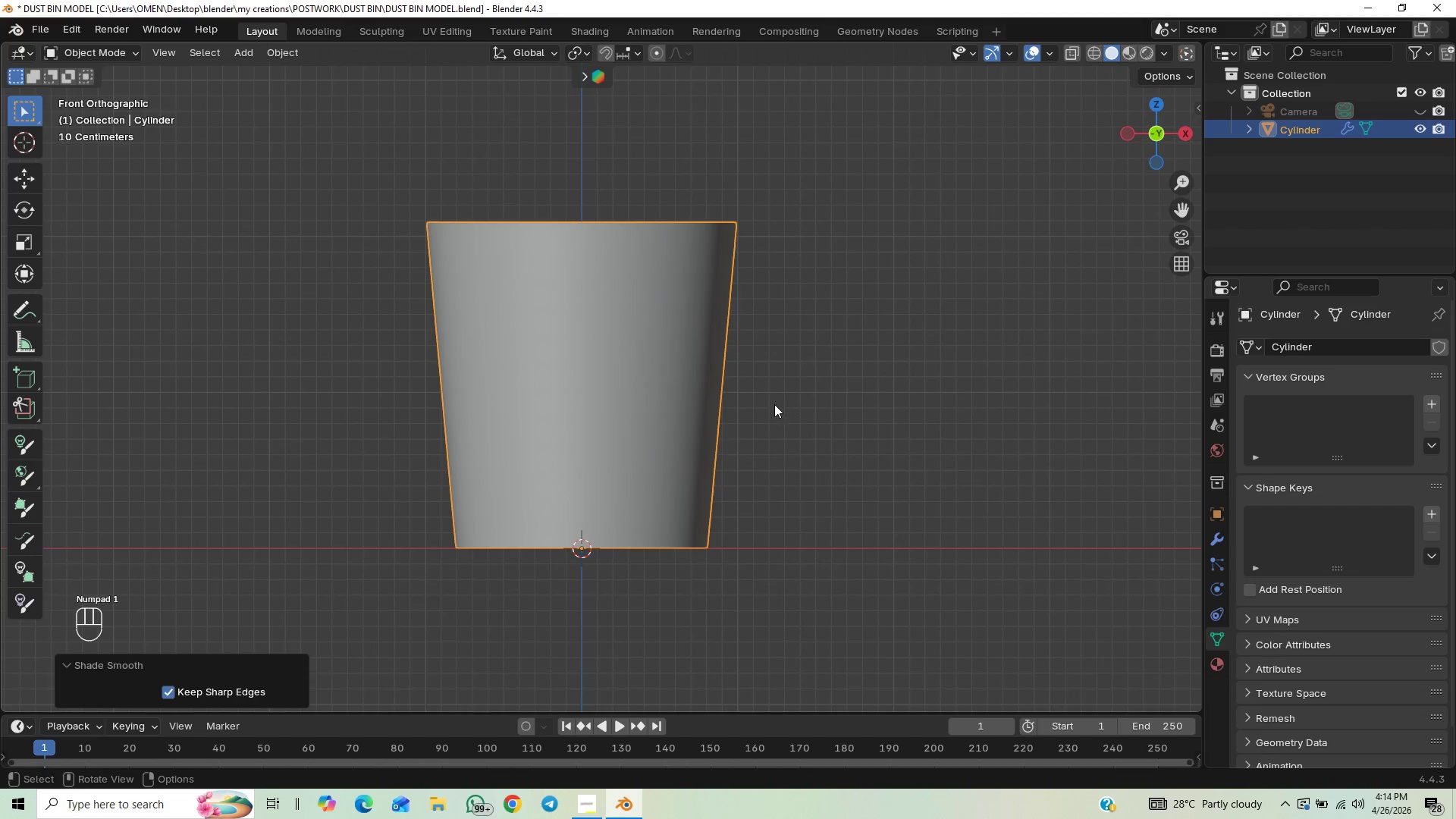 
key(Control+S)
 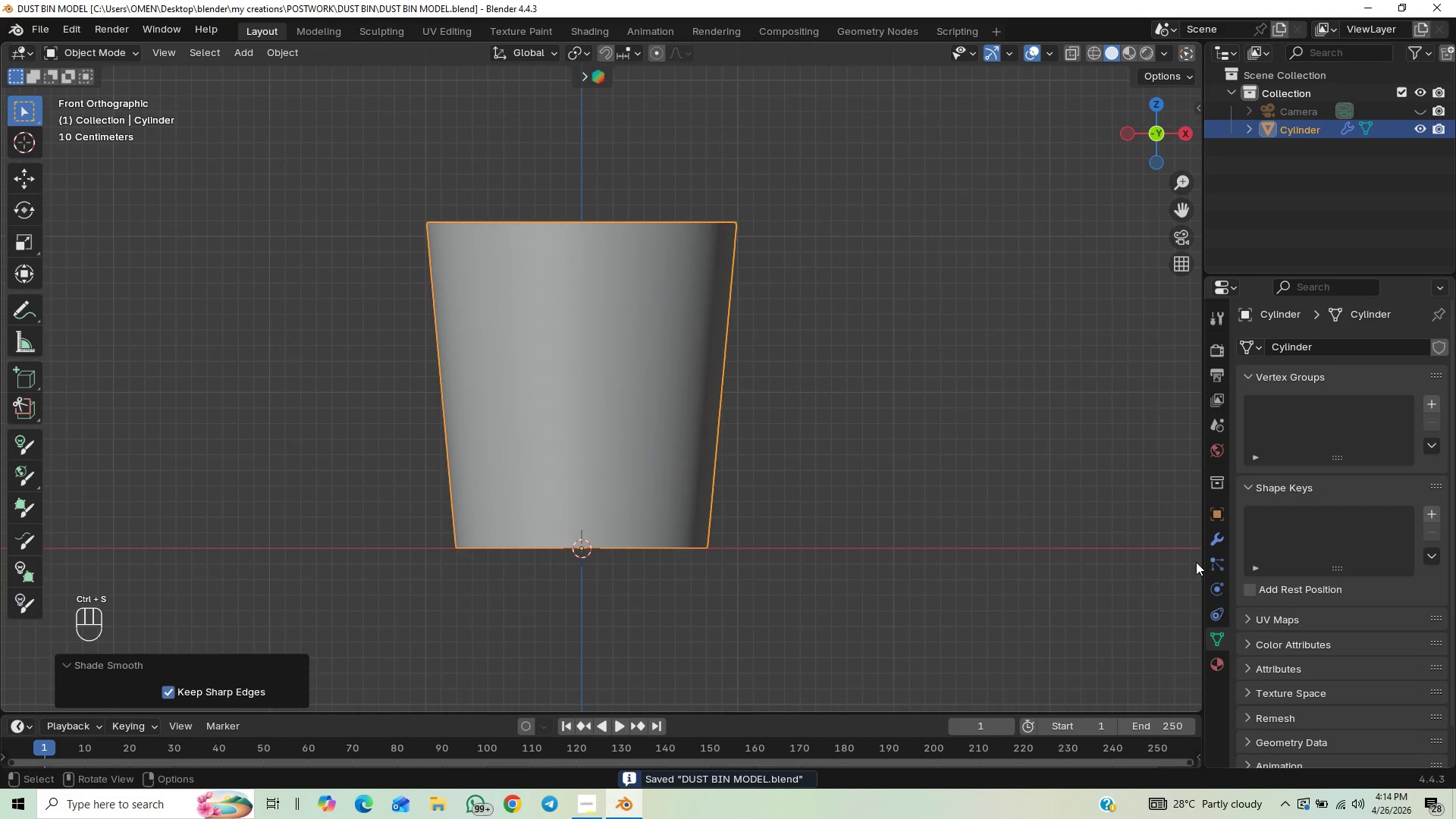 
left_click_drag(start_coordinate=[1214, 543], to_coordinate=[1217, 537])
 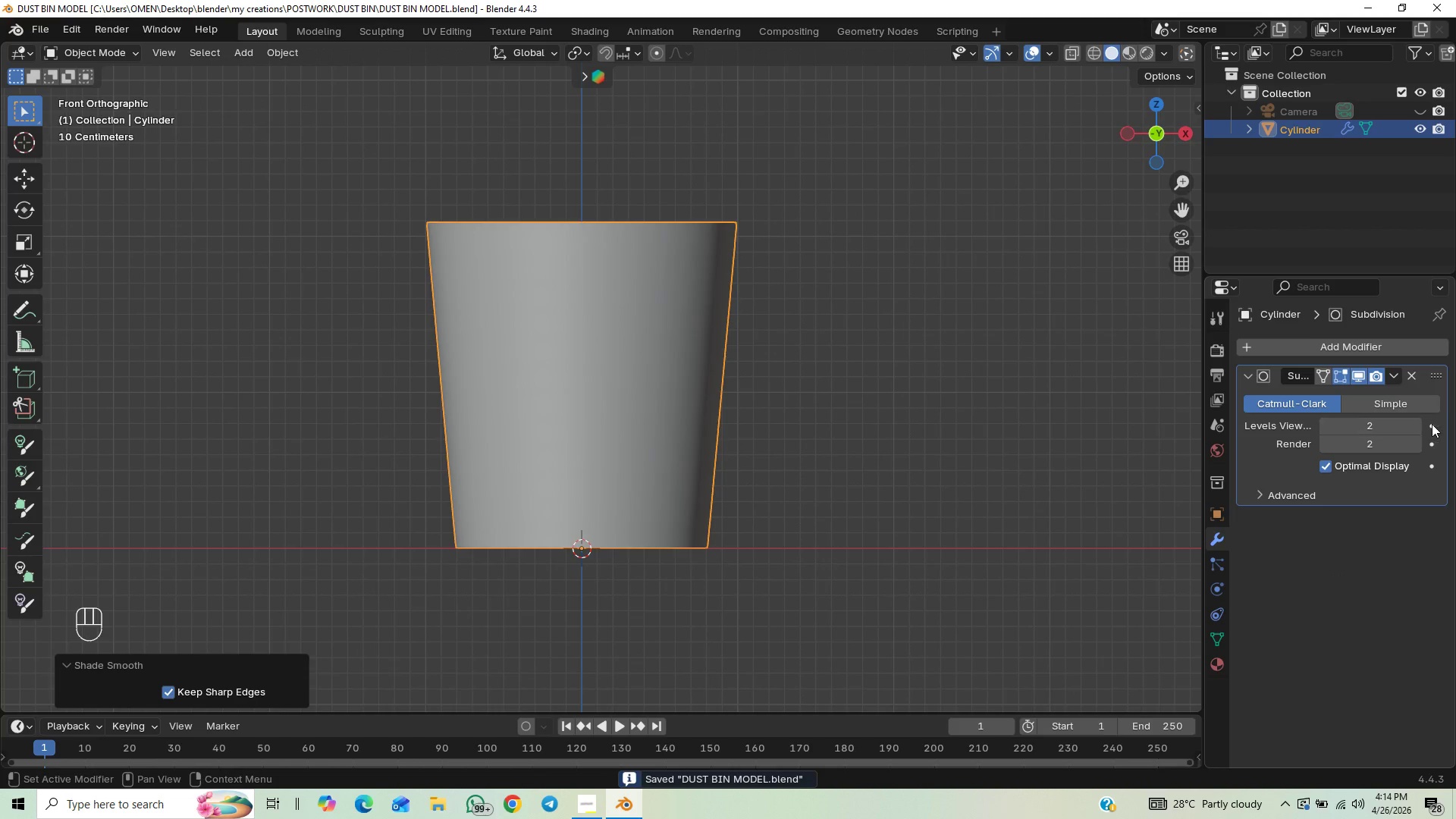 
left_click([1413, 429])
 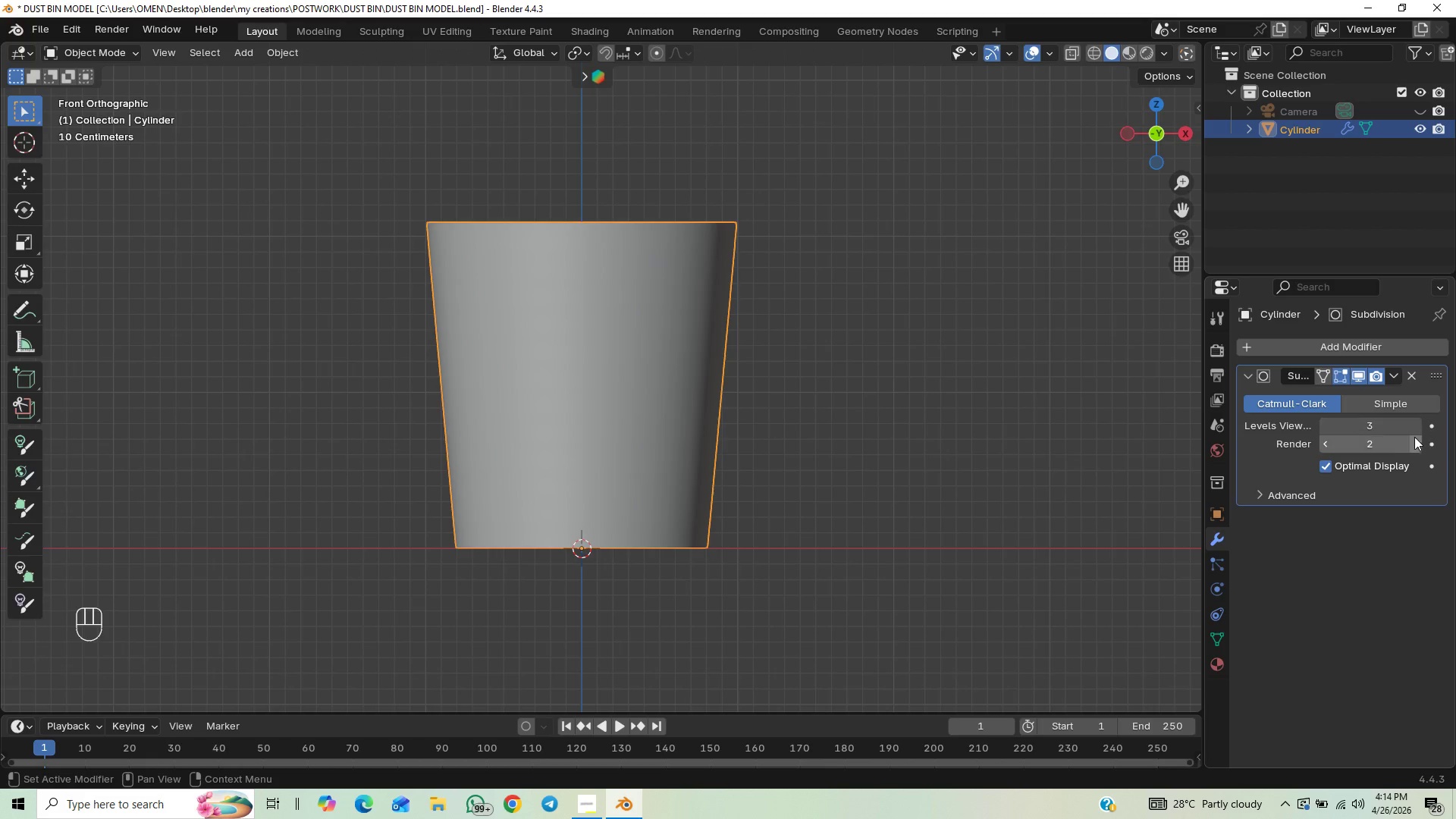 
left_click([1417, 451])
 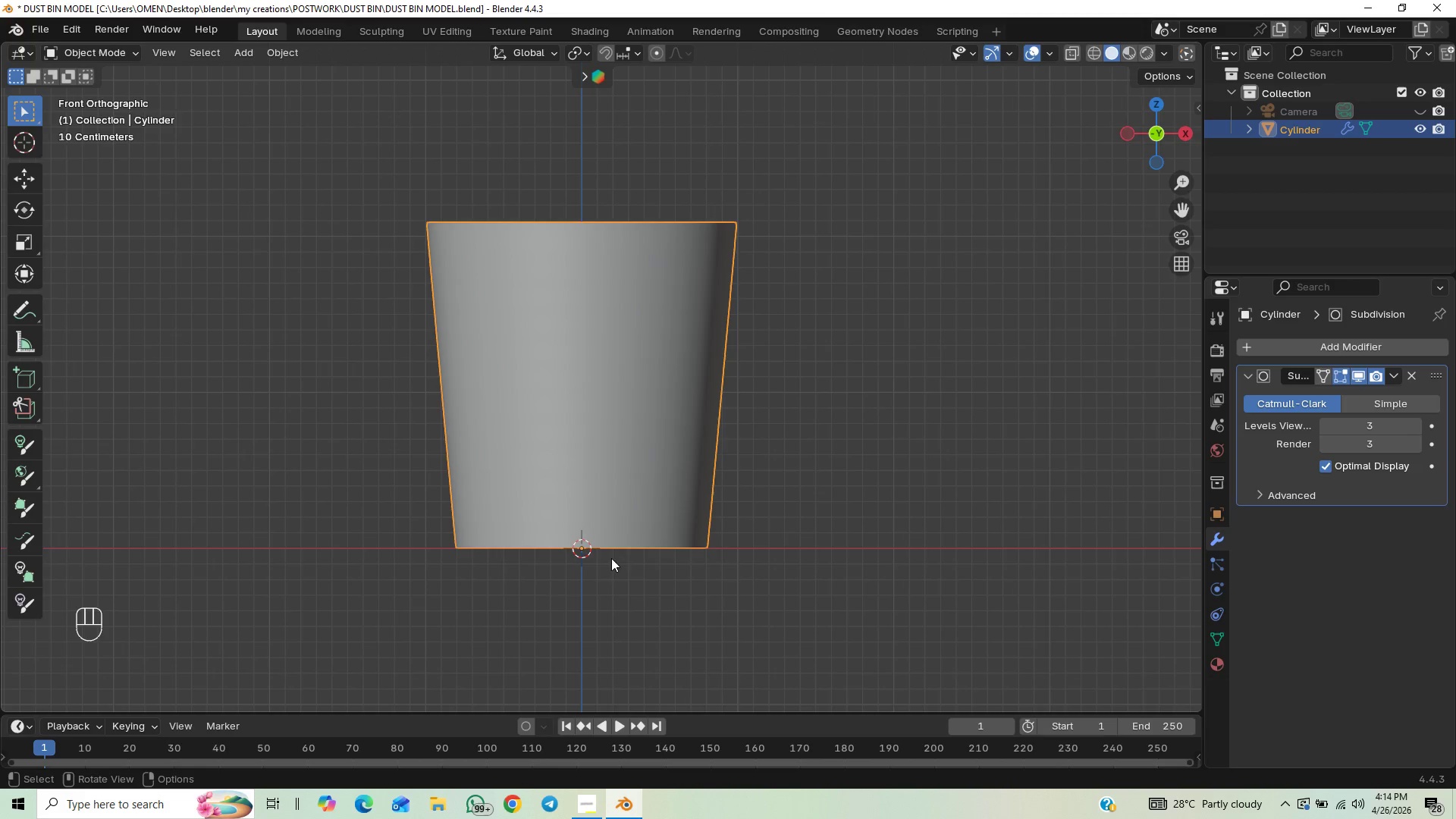 
scroll: coordinate [708, 566], scroll_direction: up, amount: 1.0
 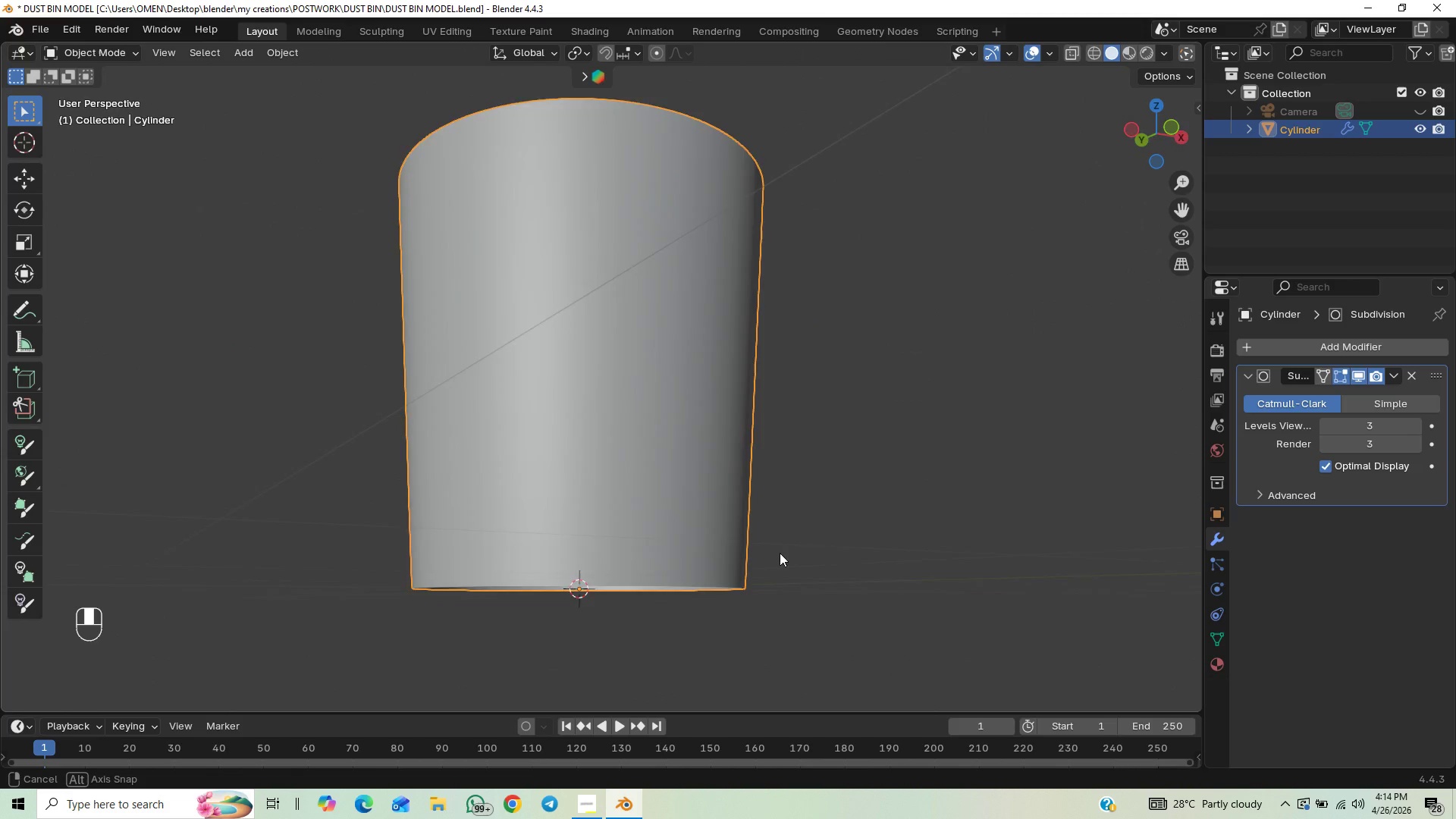 
scroll: coordinate [783, 522], scroll_direction: down, amount: 1.0
 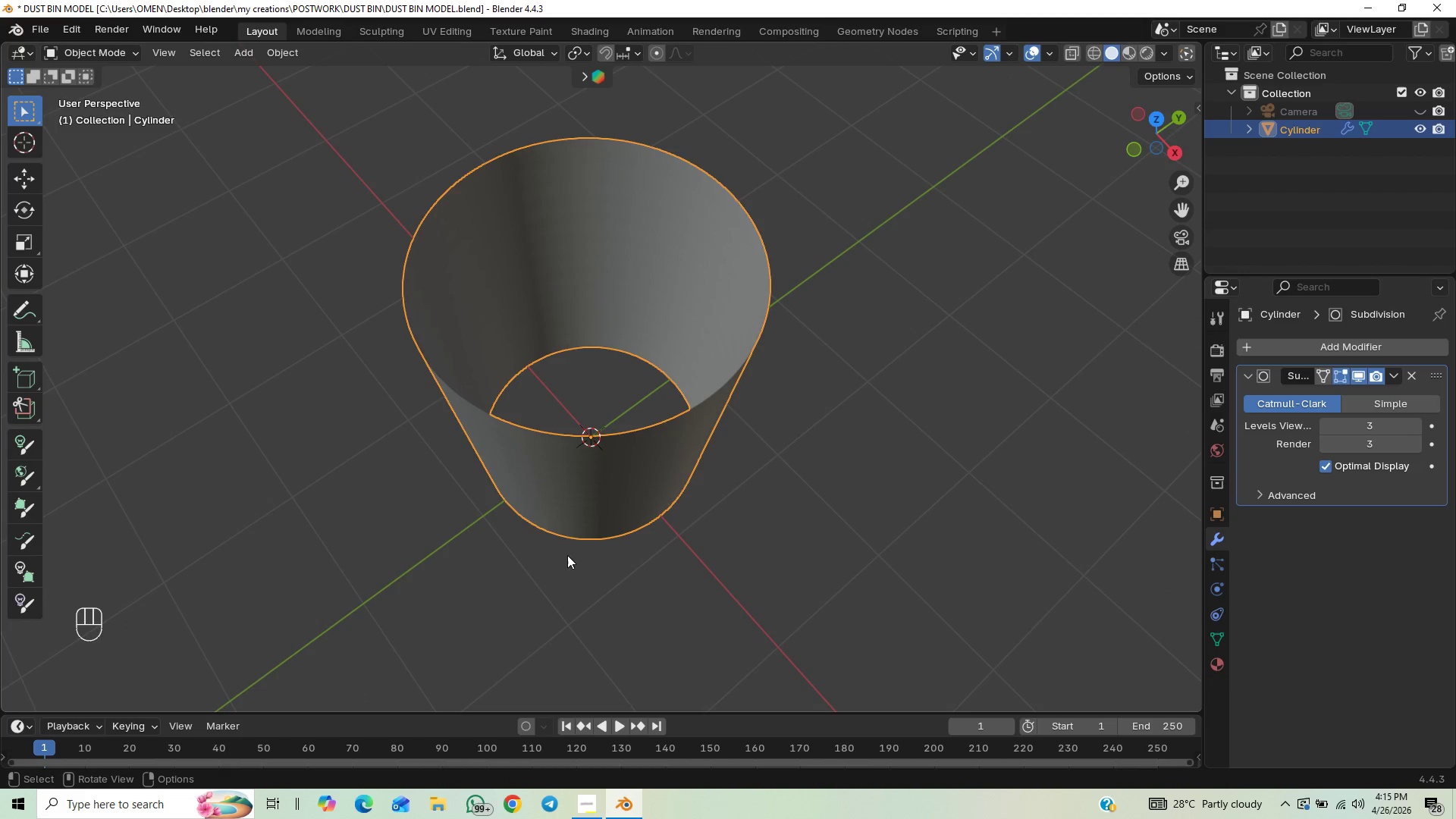 
scroll: coordinate [905, 450], scroll_direction: up, amount: 2.0
 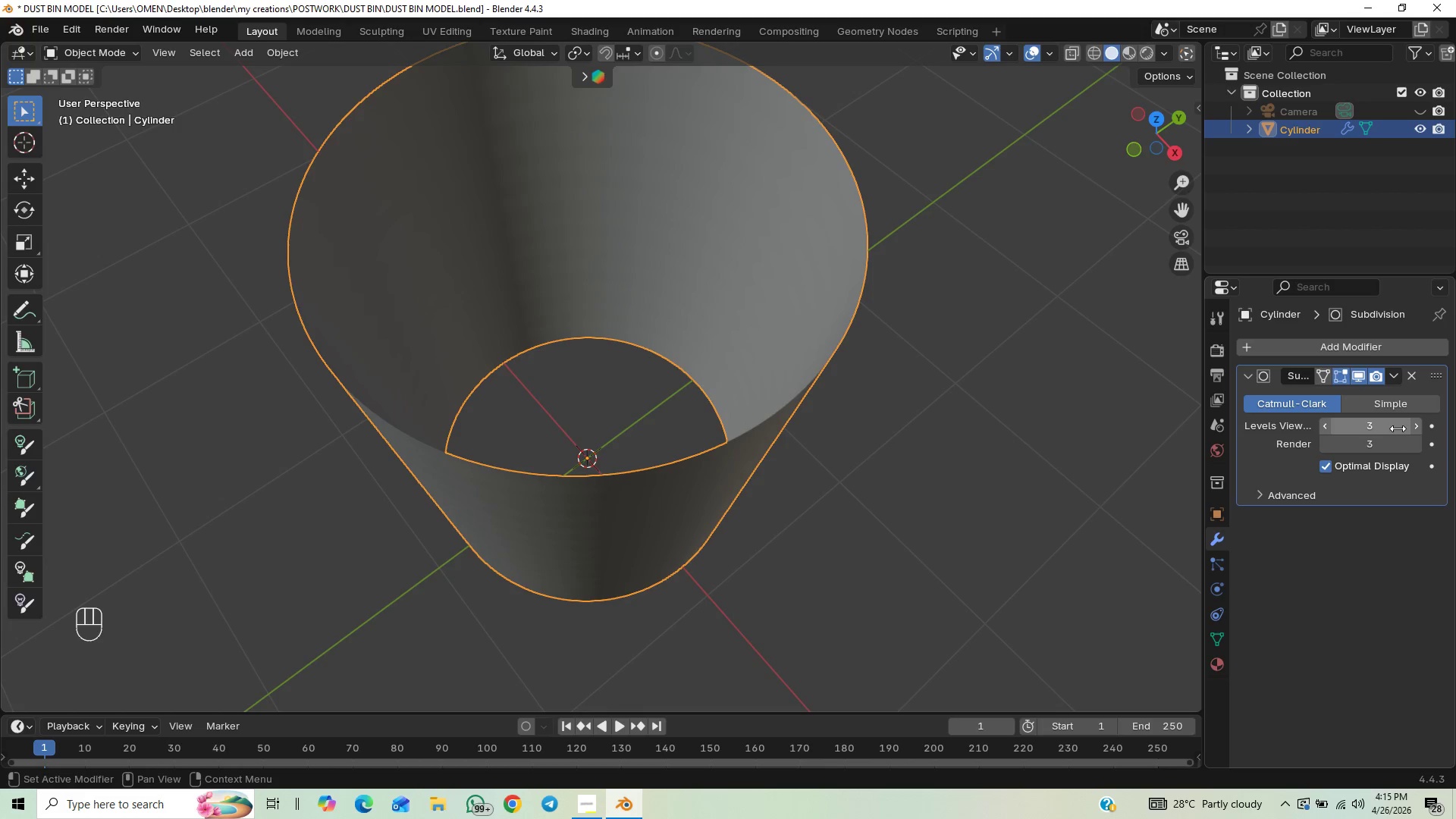 
left_click([1417, 426])
 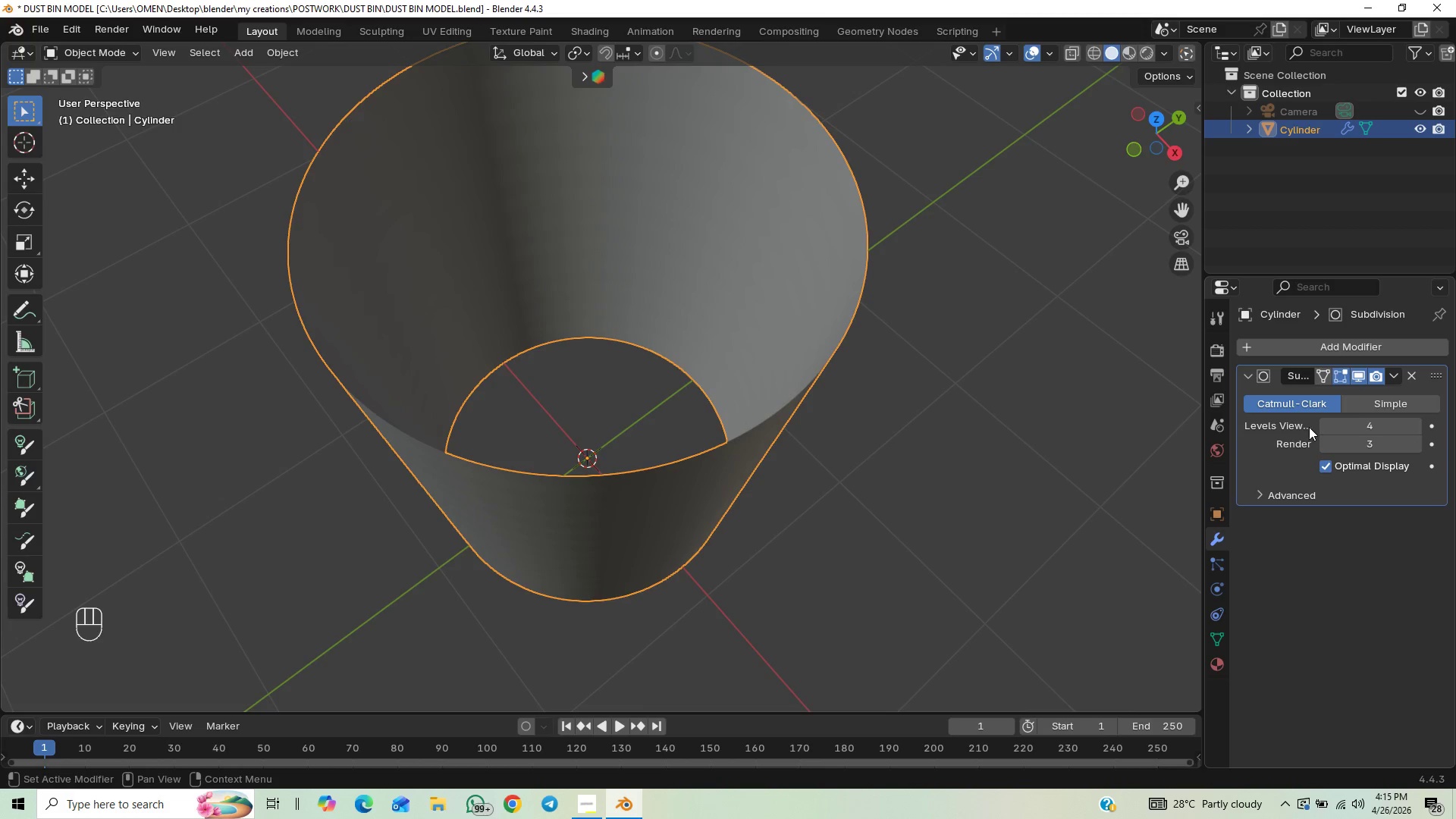 
left_click_drag(start_coordinate=[1324, 428], to_coordinate=[158, 428])
 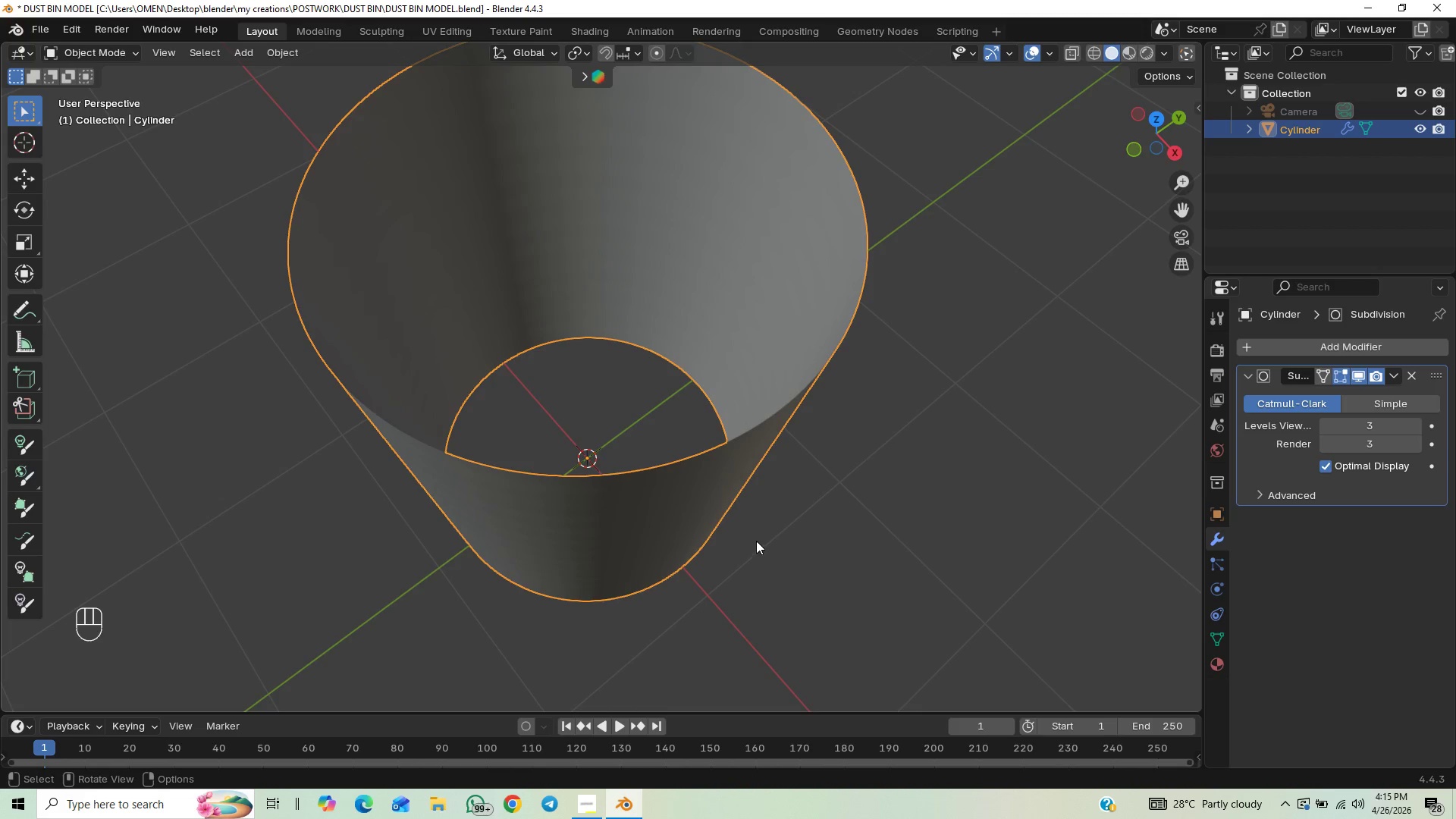 
scroll: coordinate [761, 548], scroll_direction: down, amount: 2.0
 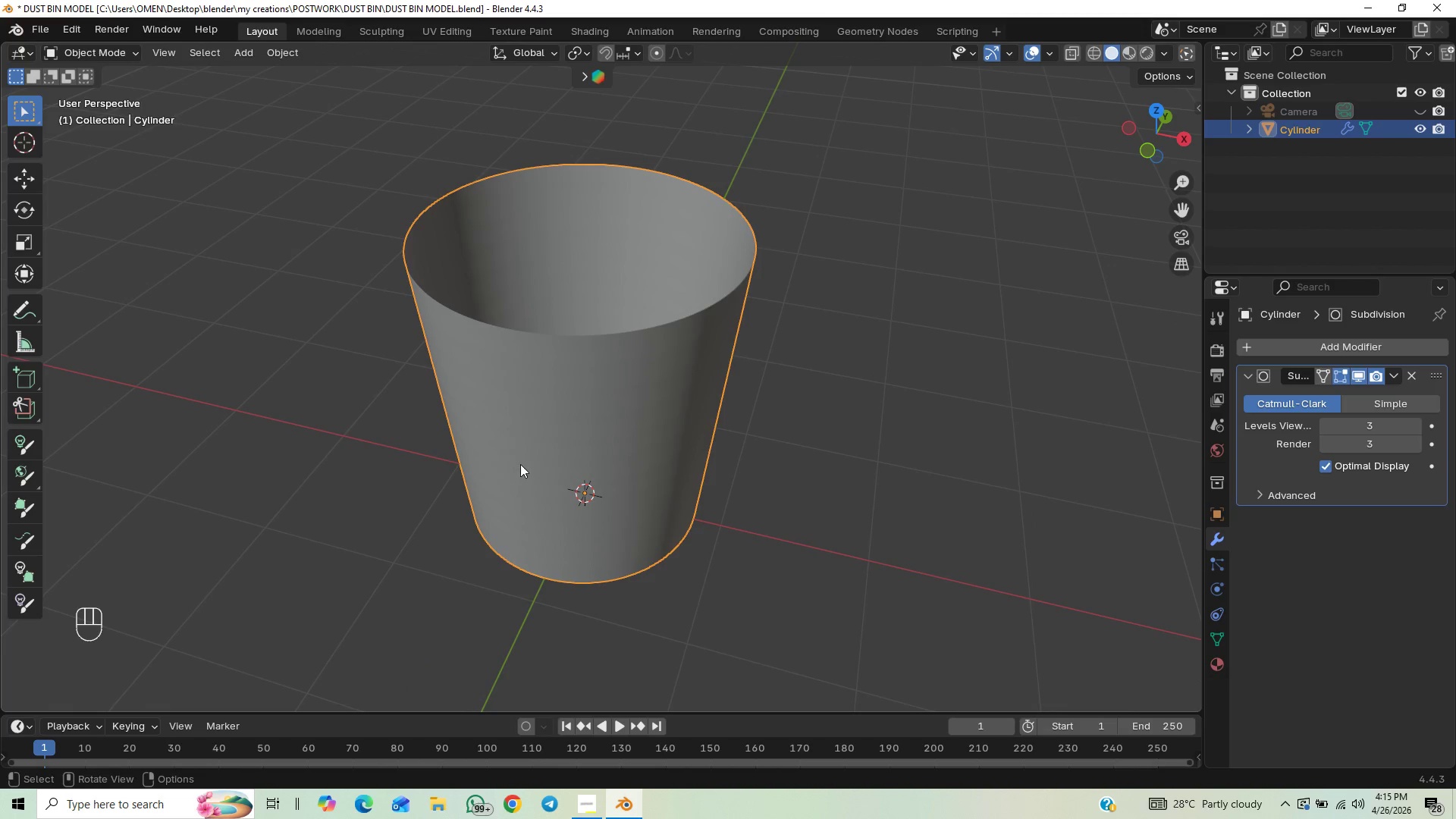 
key(Numpad1)
 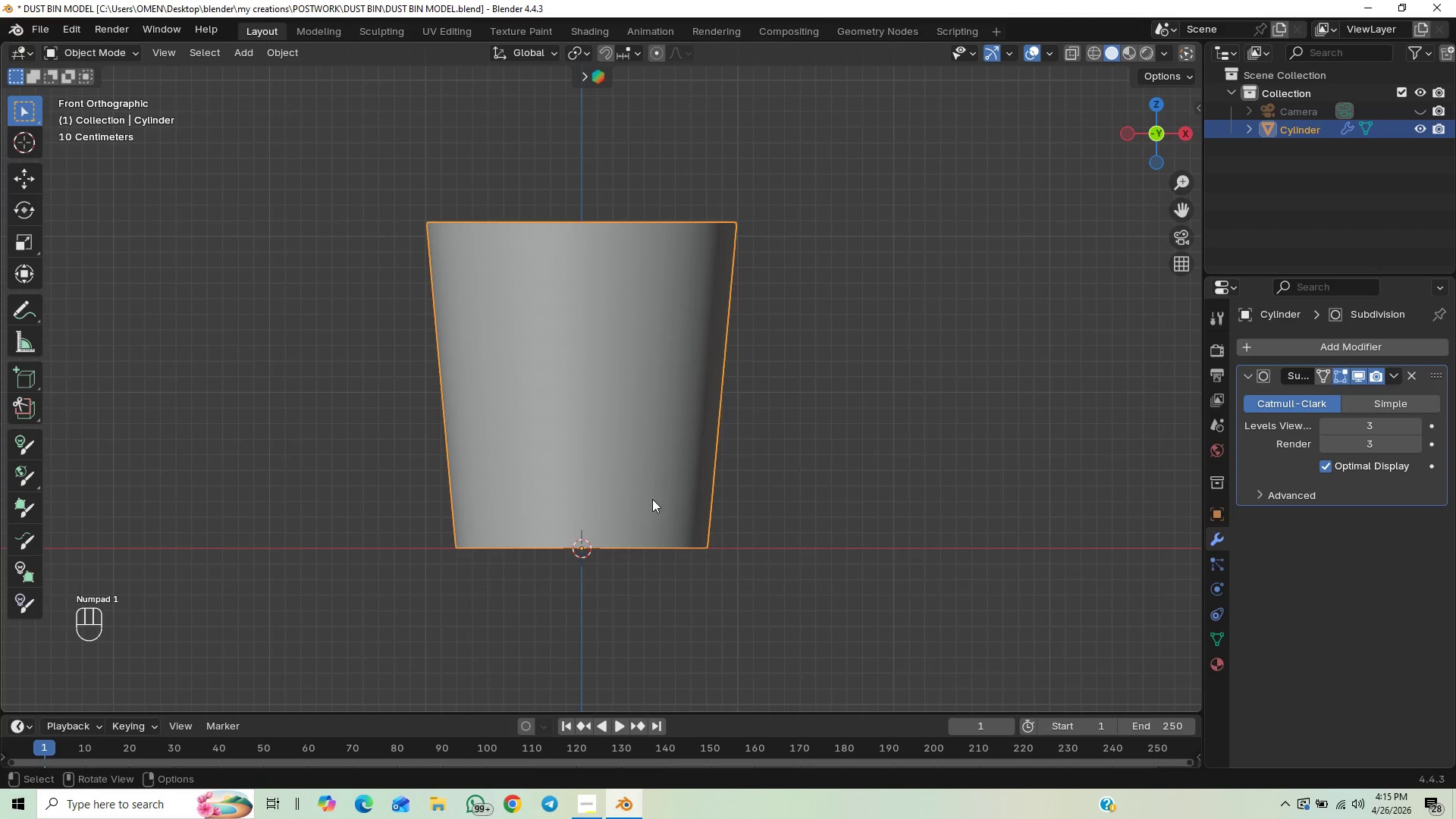 
key(Tab)
 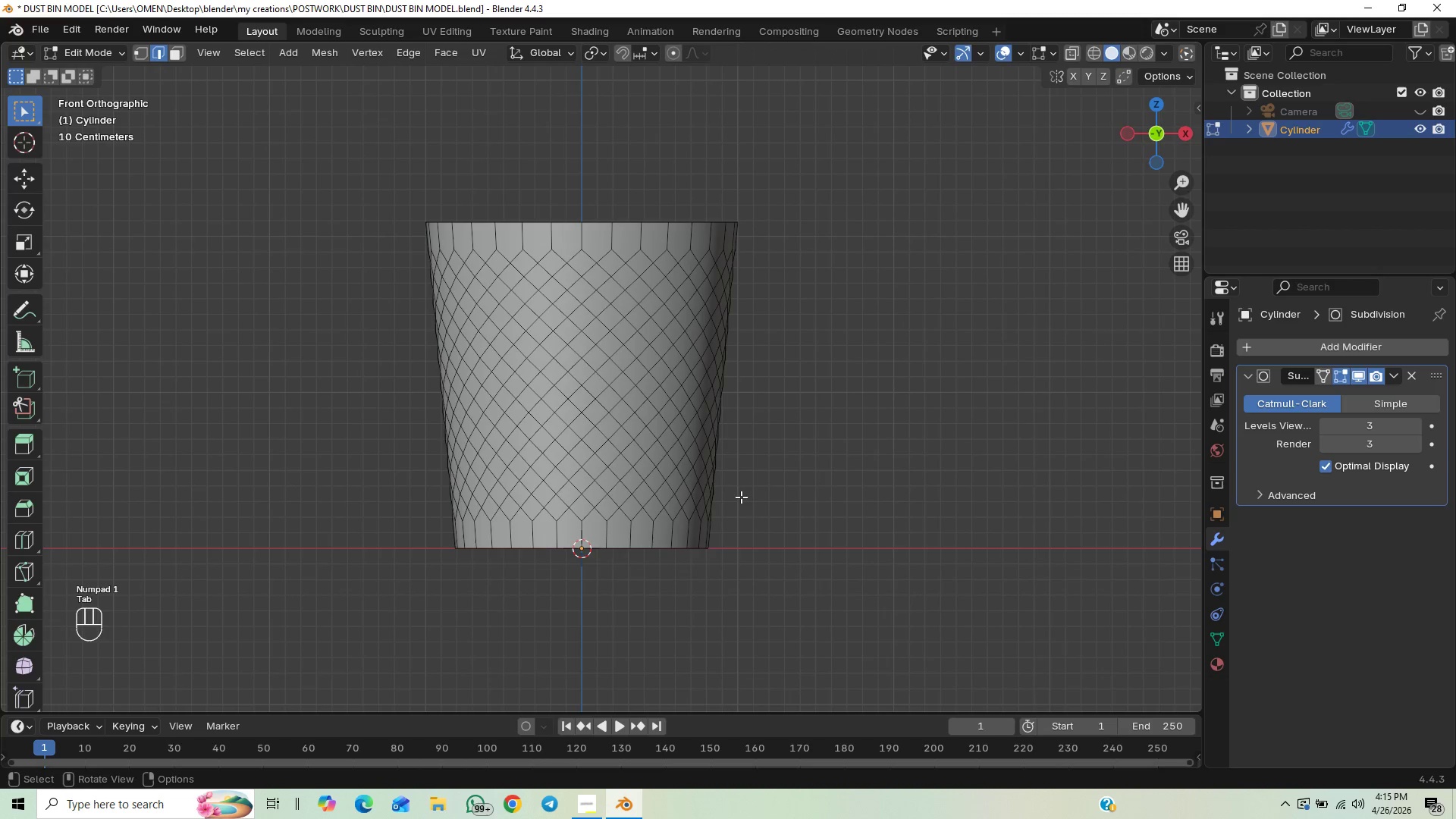 
hold_key(key=ControlLeft, duration=0.45)
 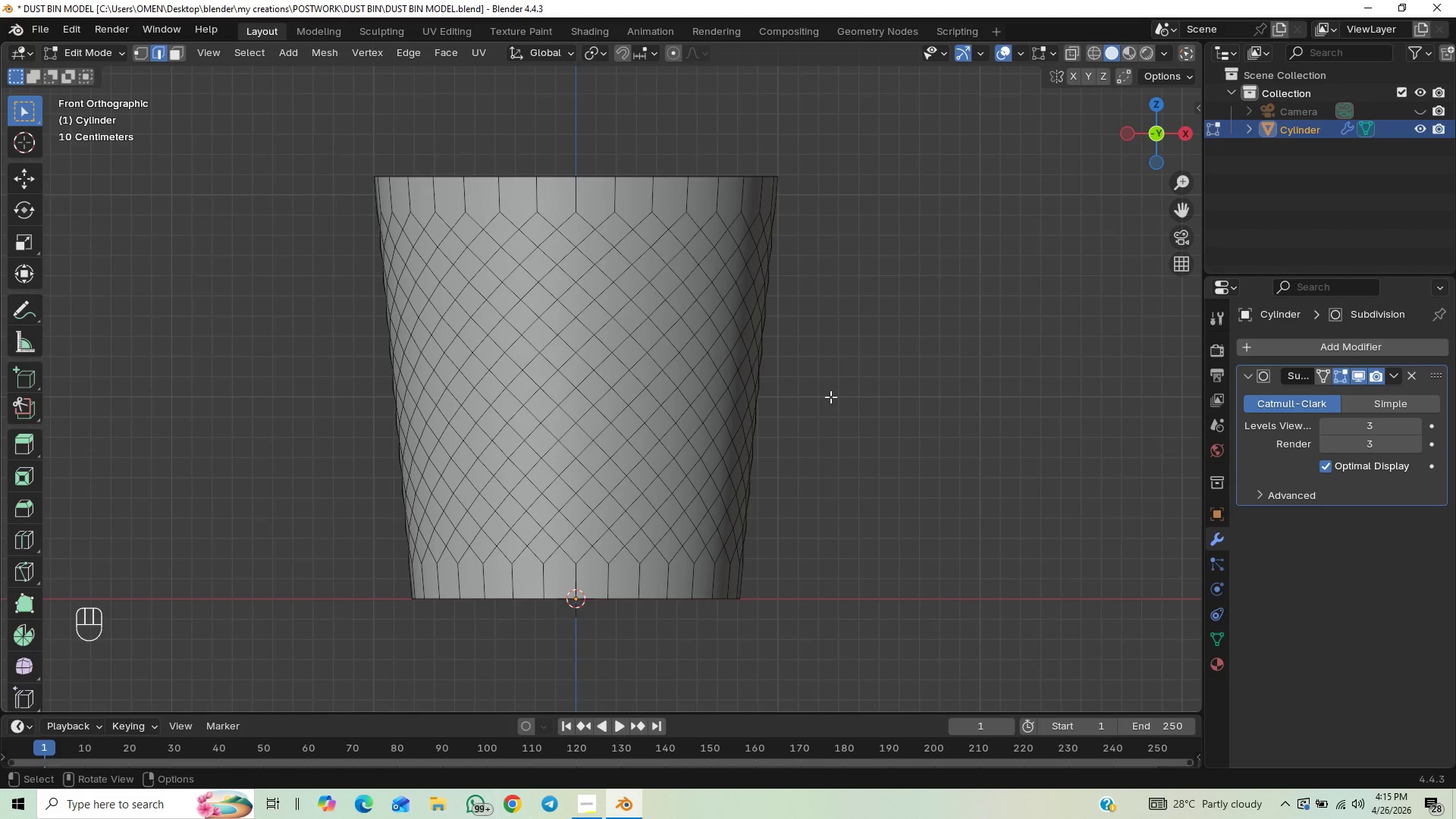 
hold_key(key=ShiftLeft, duration=0.33)
 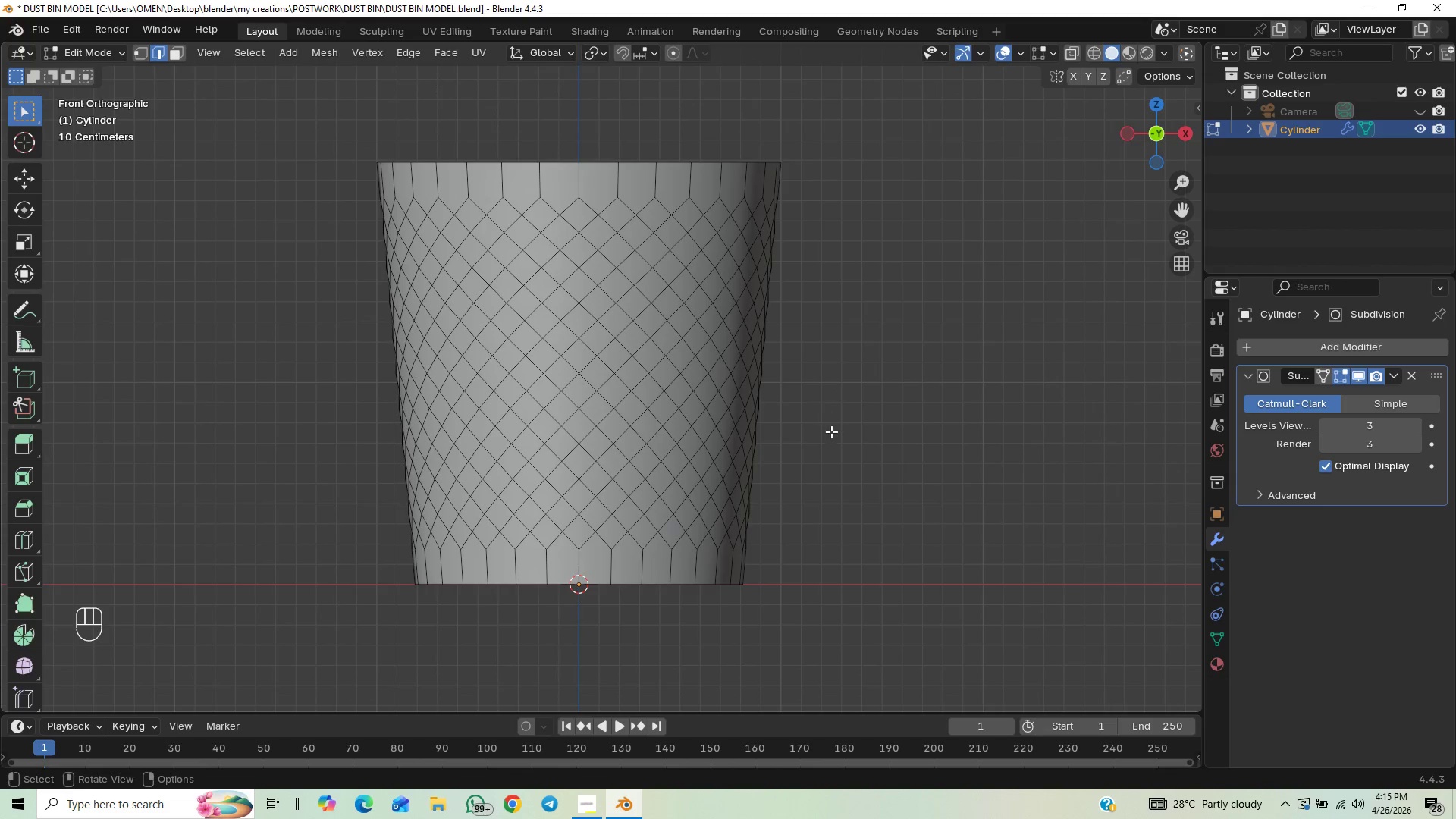 
hold_key(key=ControlLeft, duration=0.38)
 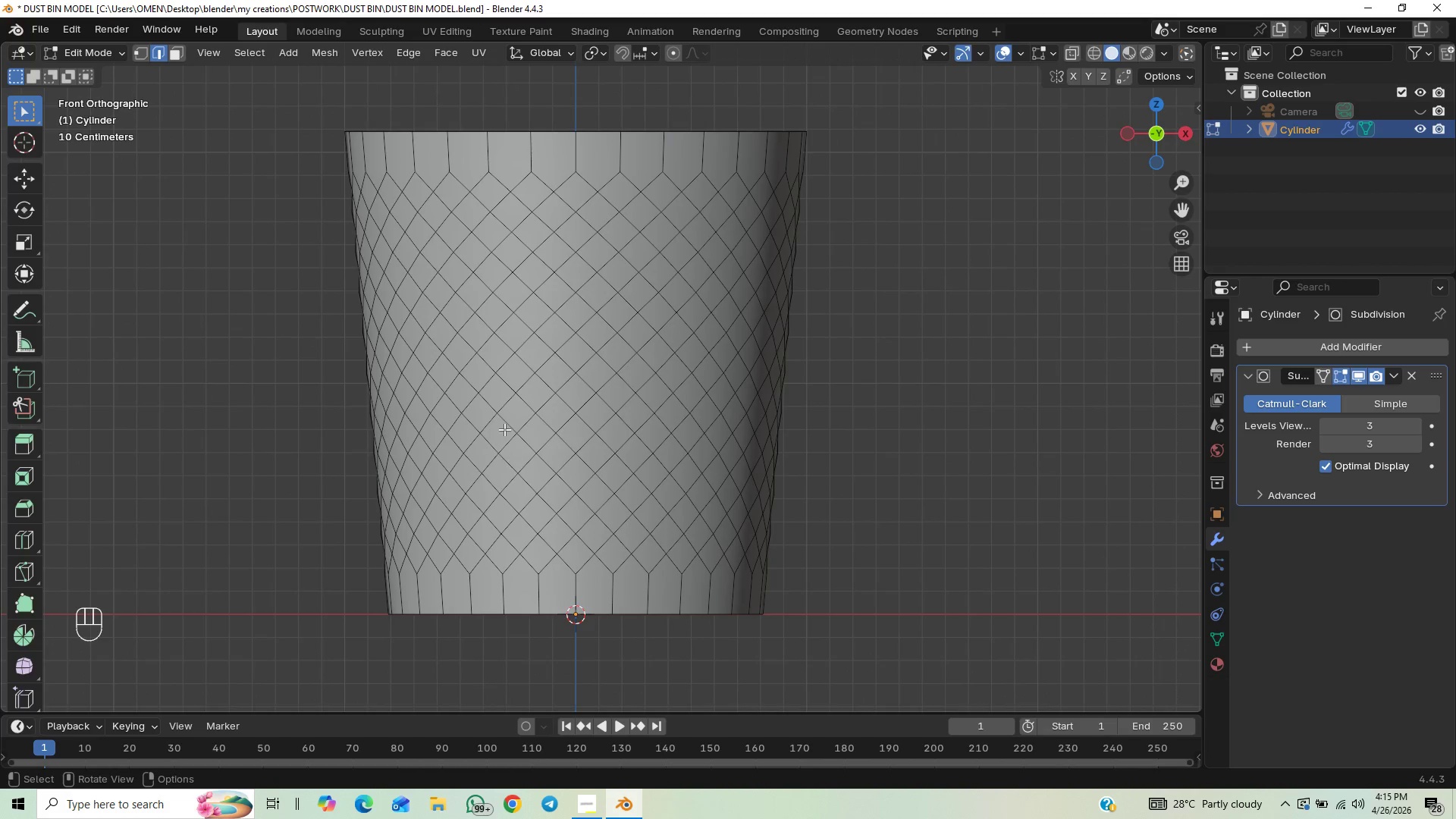 
left_click([574, 406])
 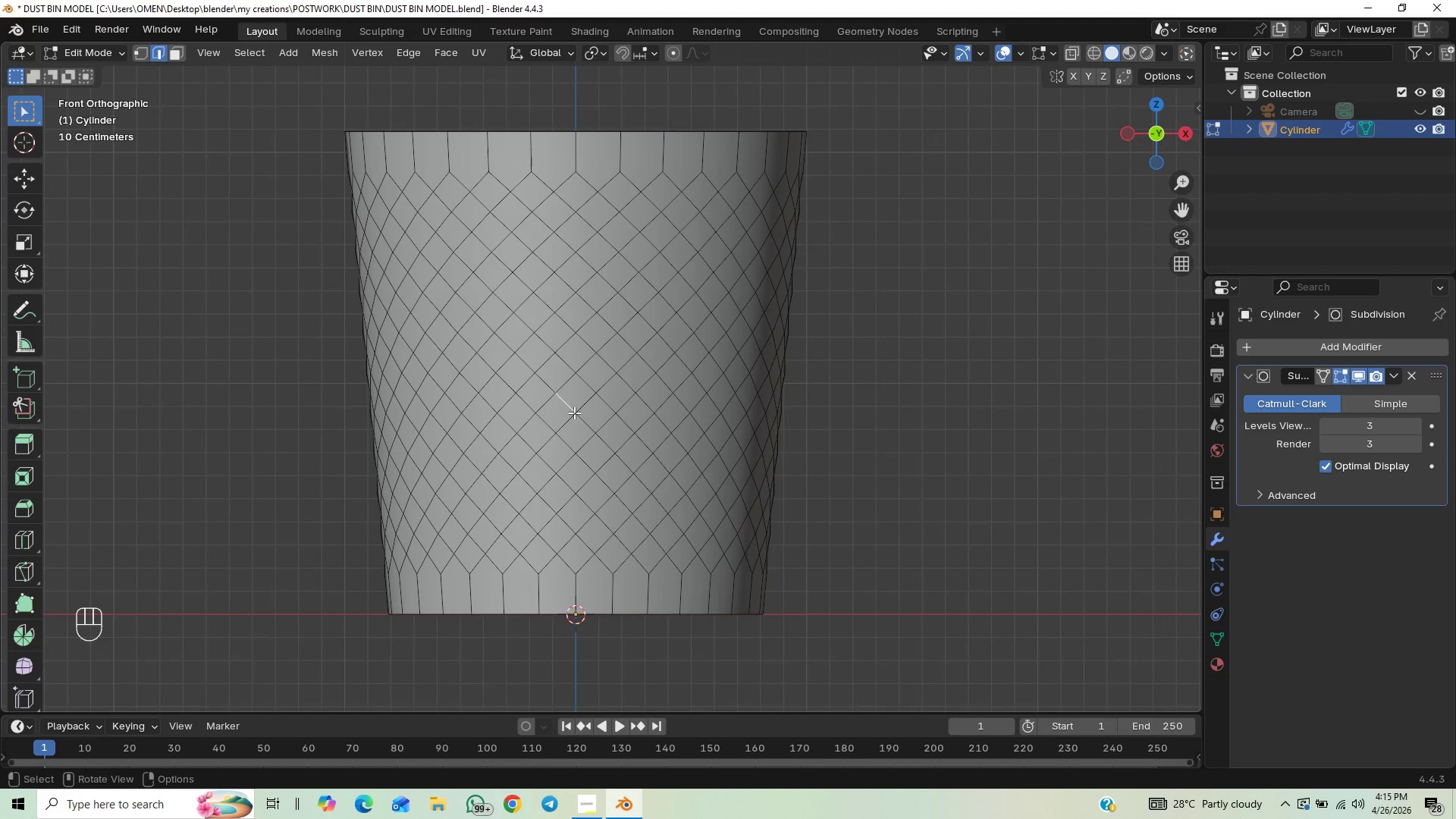 
hold_key(key=AltLeft, duration=1.05)
left_click([574, 412])
 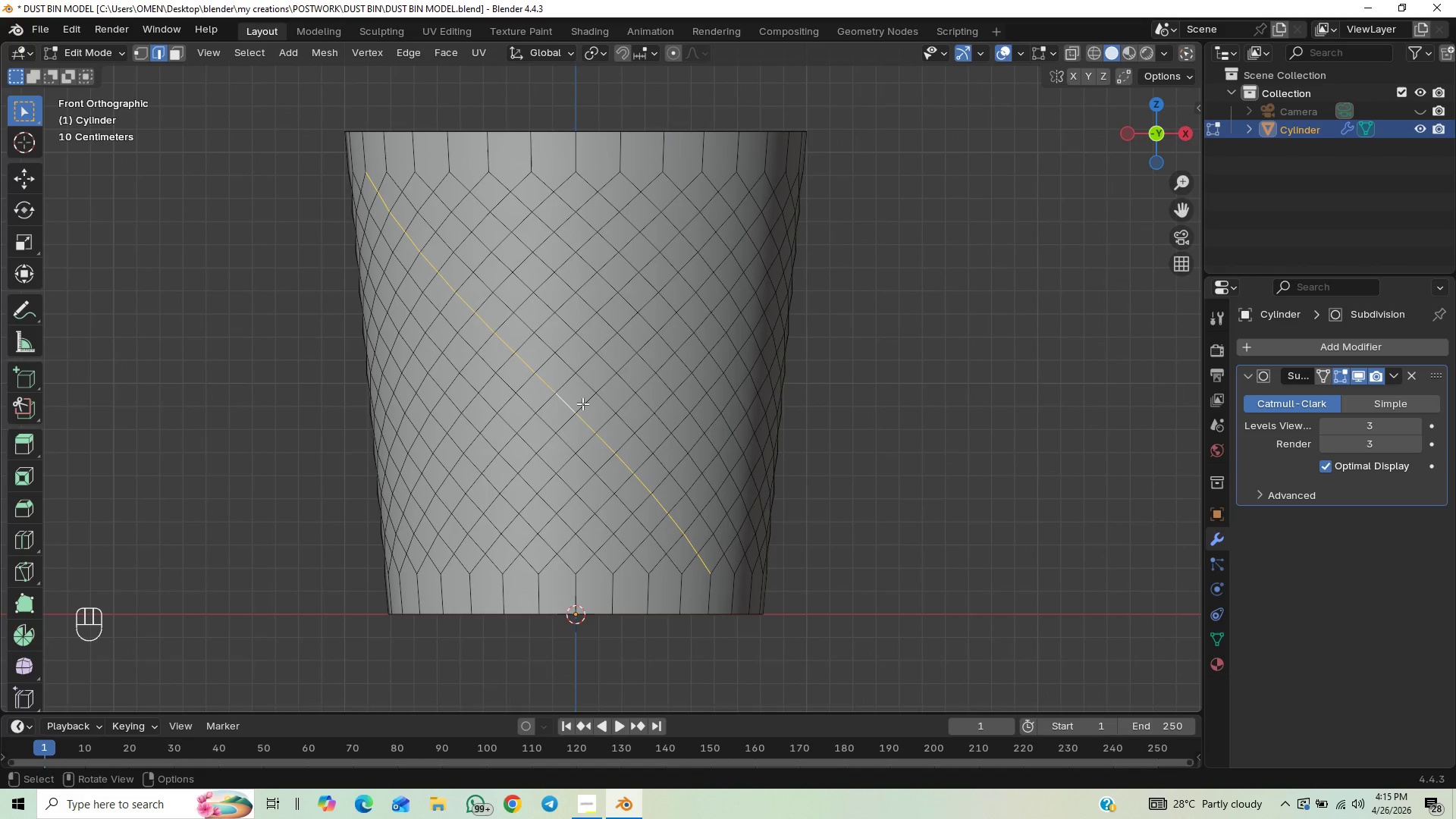 
key(Control+ControlLeft)
 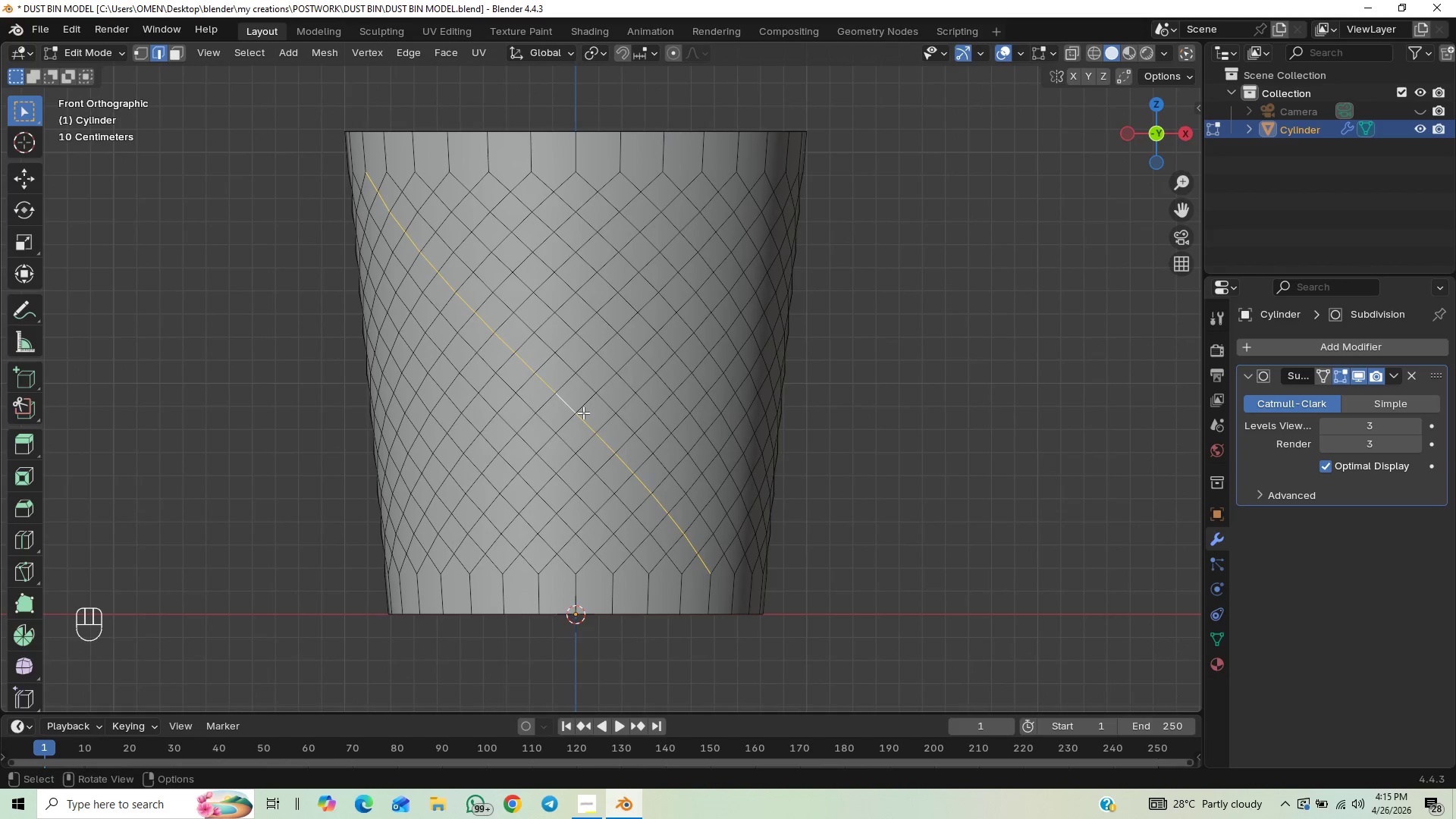 
key(Control+Z)
 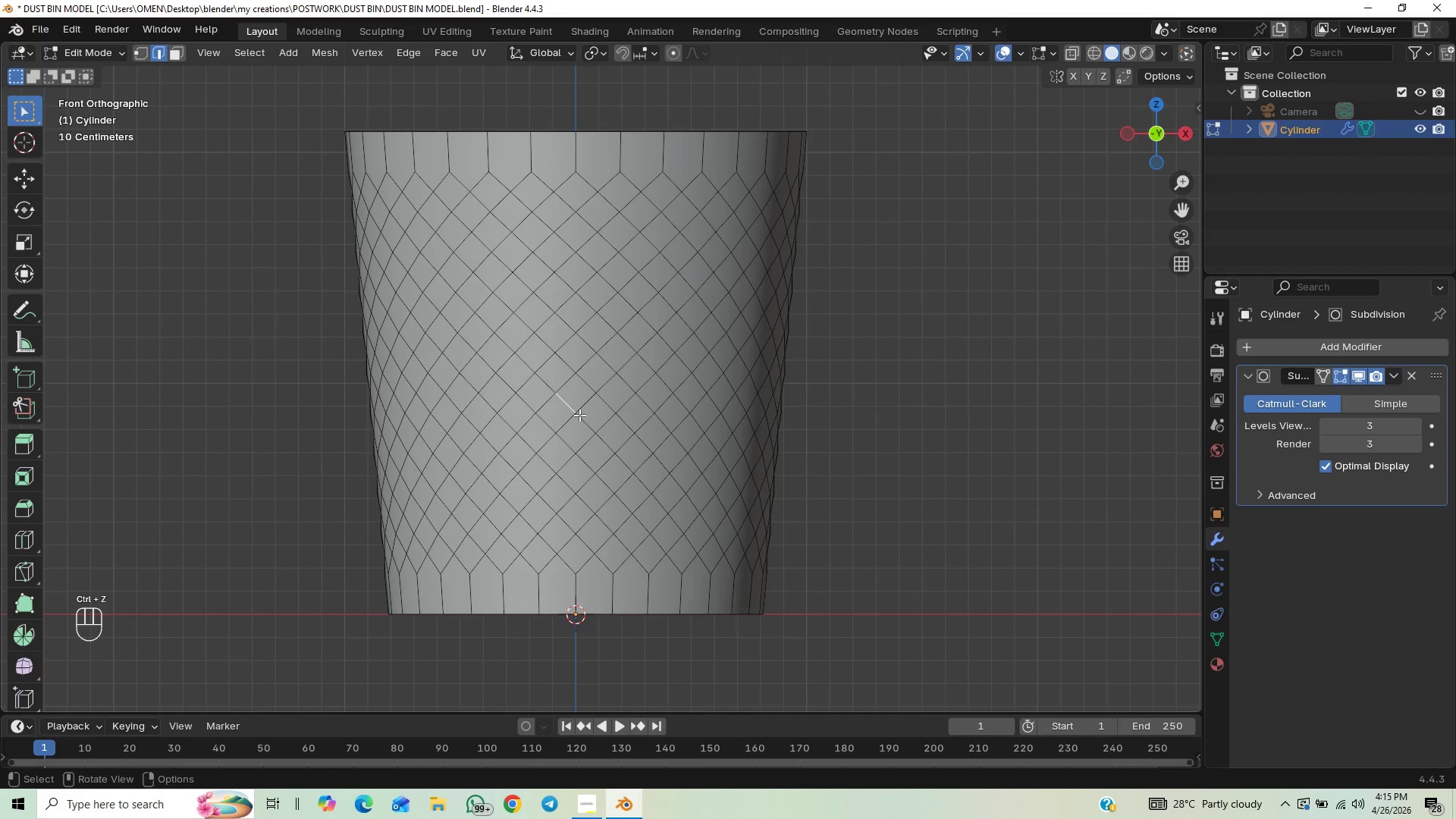 
key(Shift+G)
 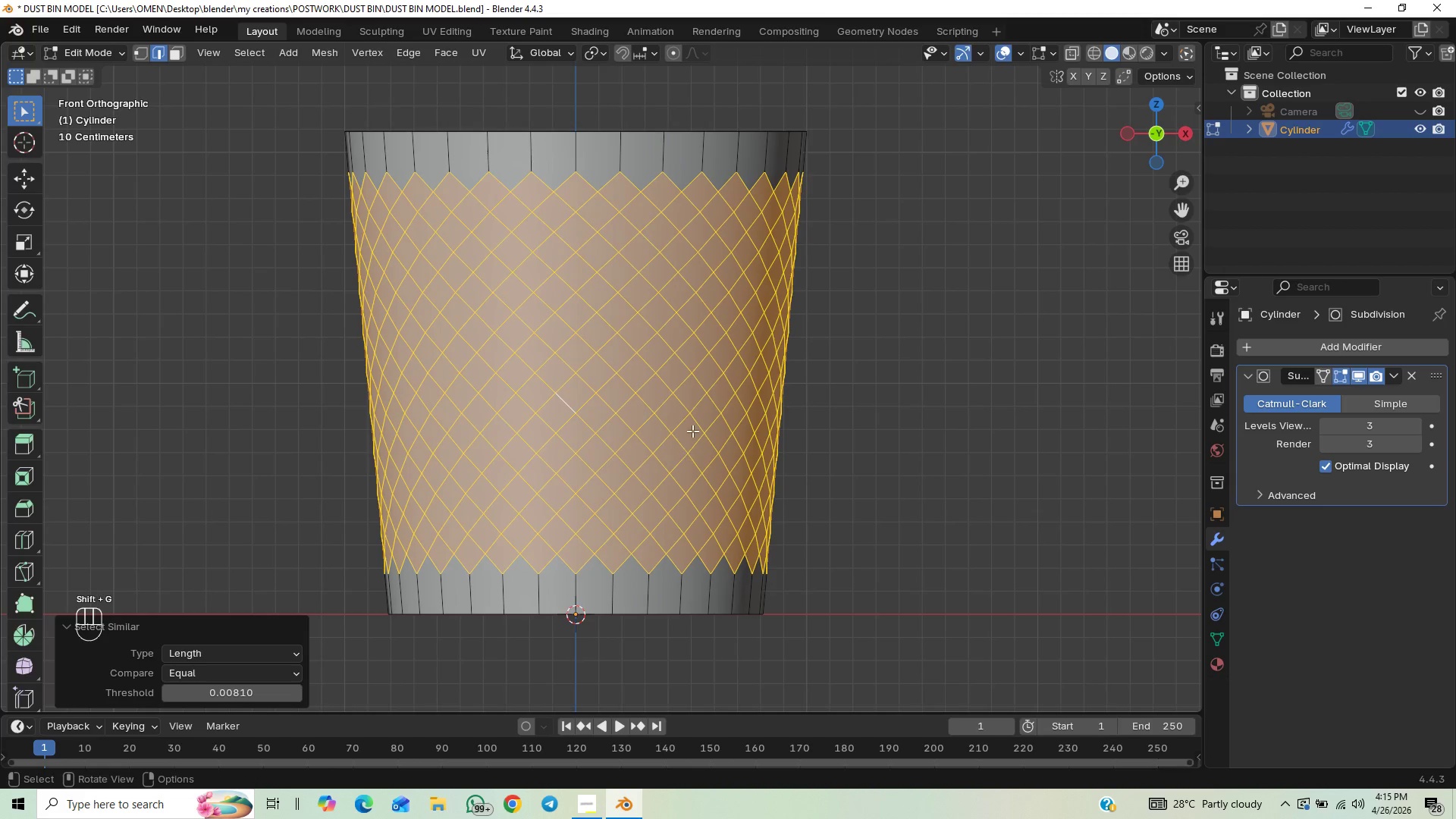 
key(Control+S)
 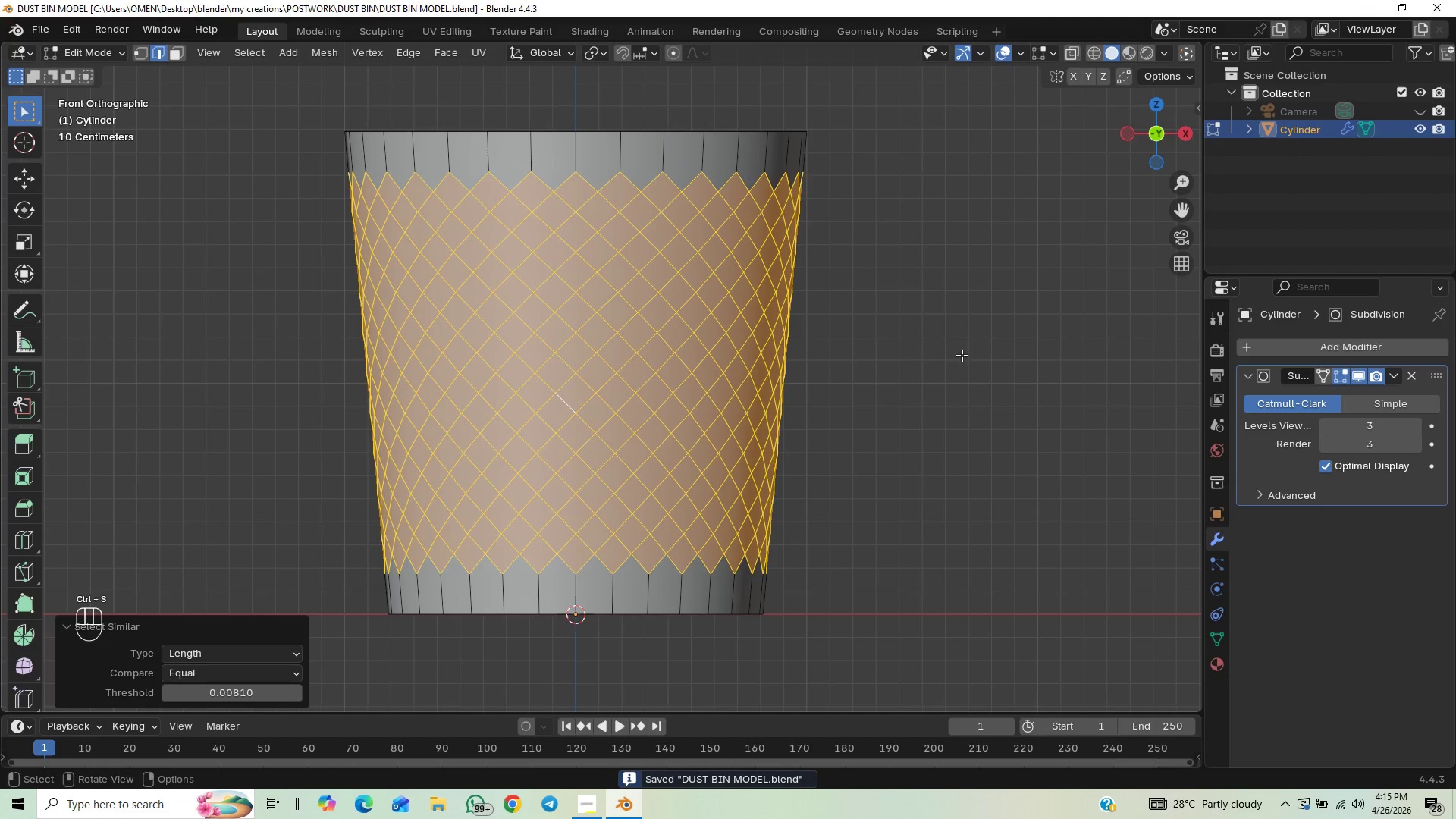 
key(I)
 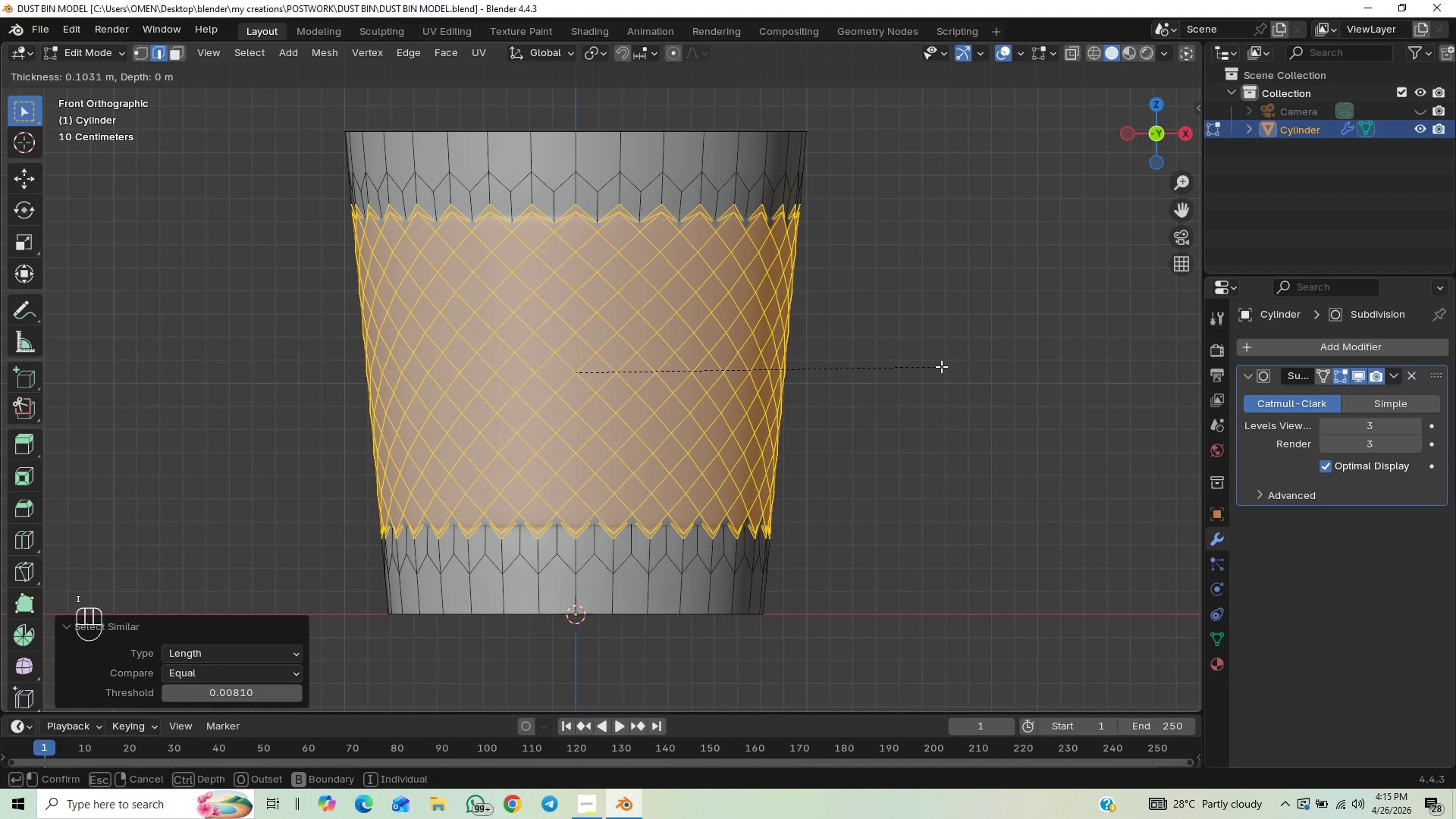 
key(I)
 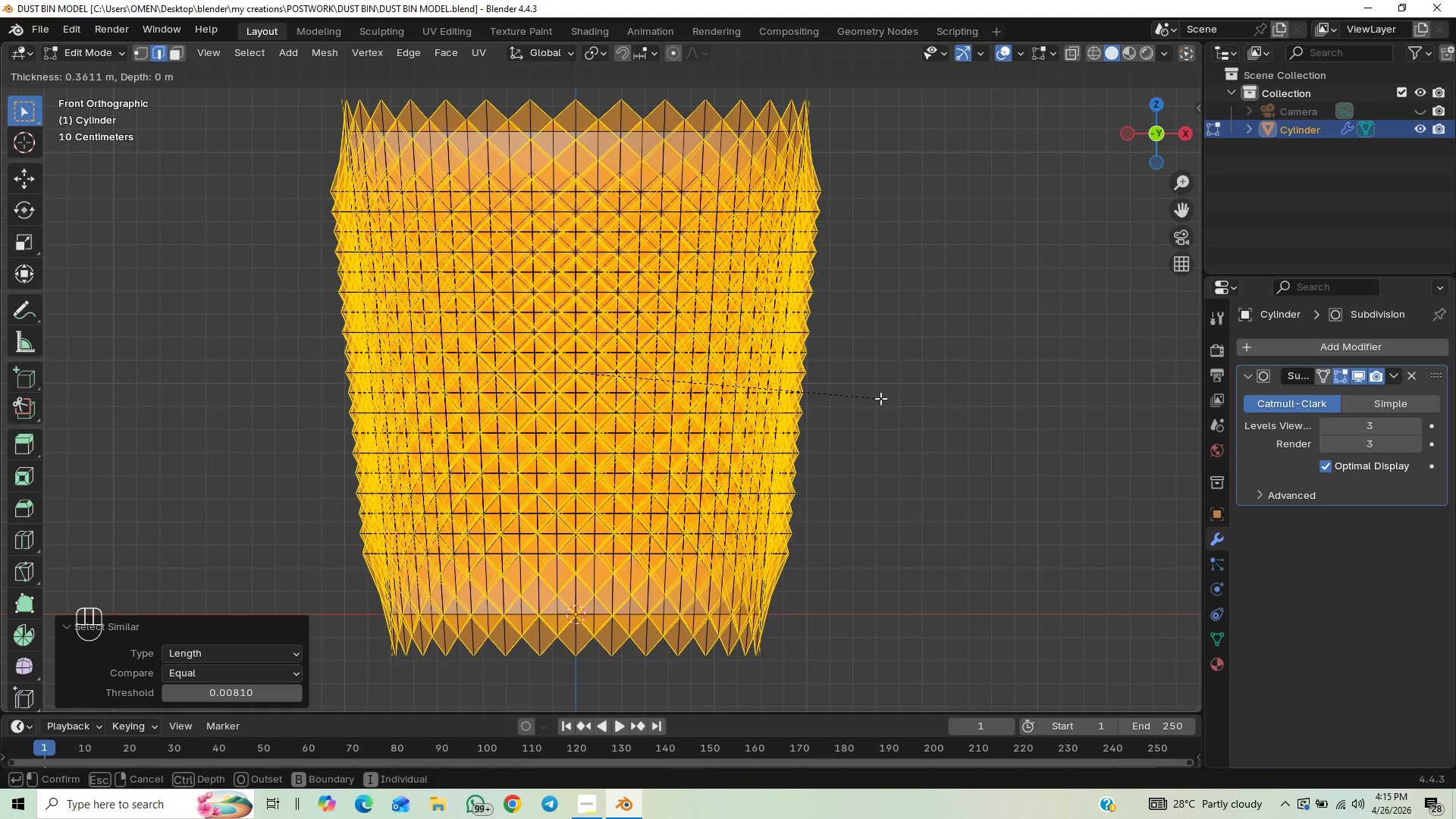 
wait(10.83)
 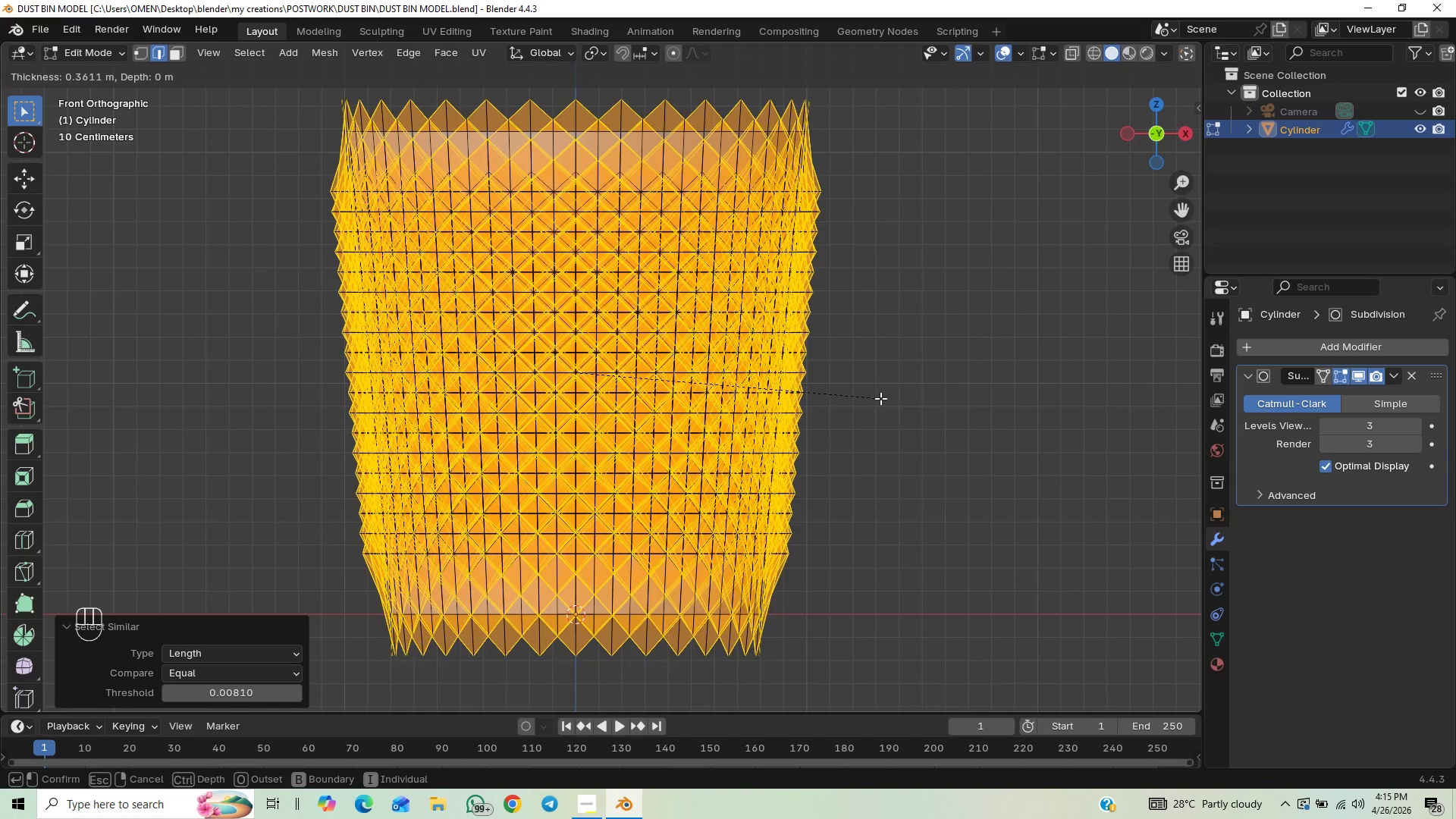 
hold_key(key=ControlLeft, duration=1.12)
 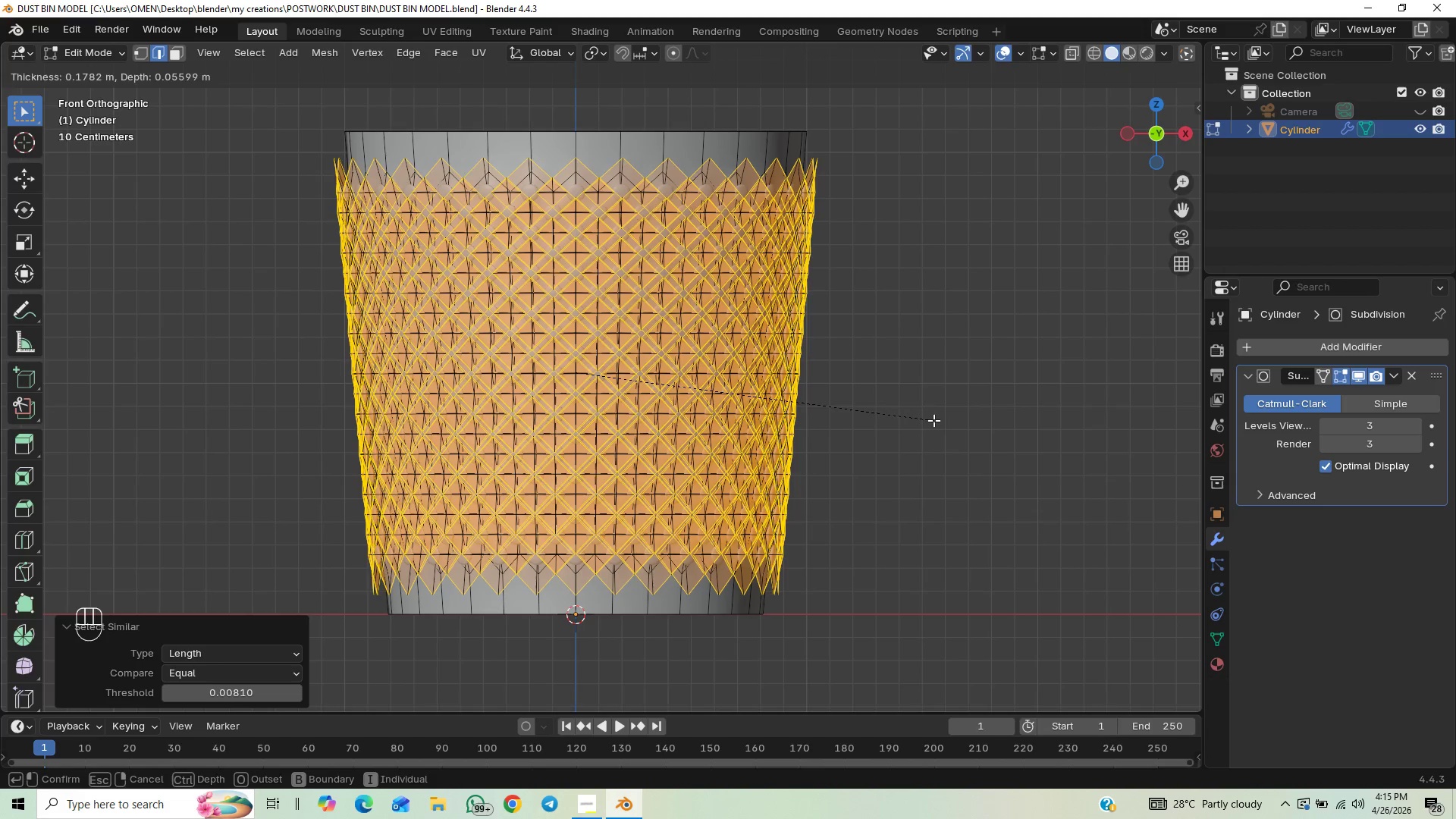 
right_click([936, 424])
 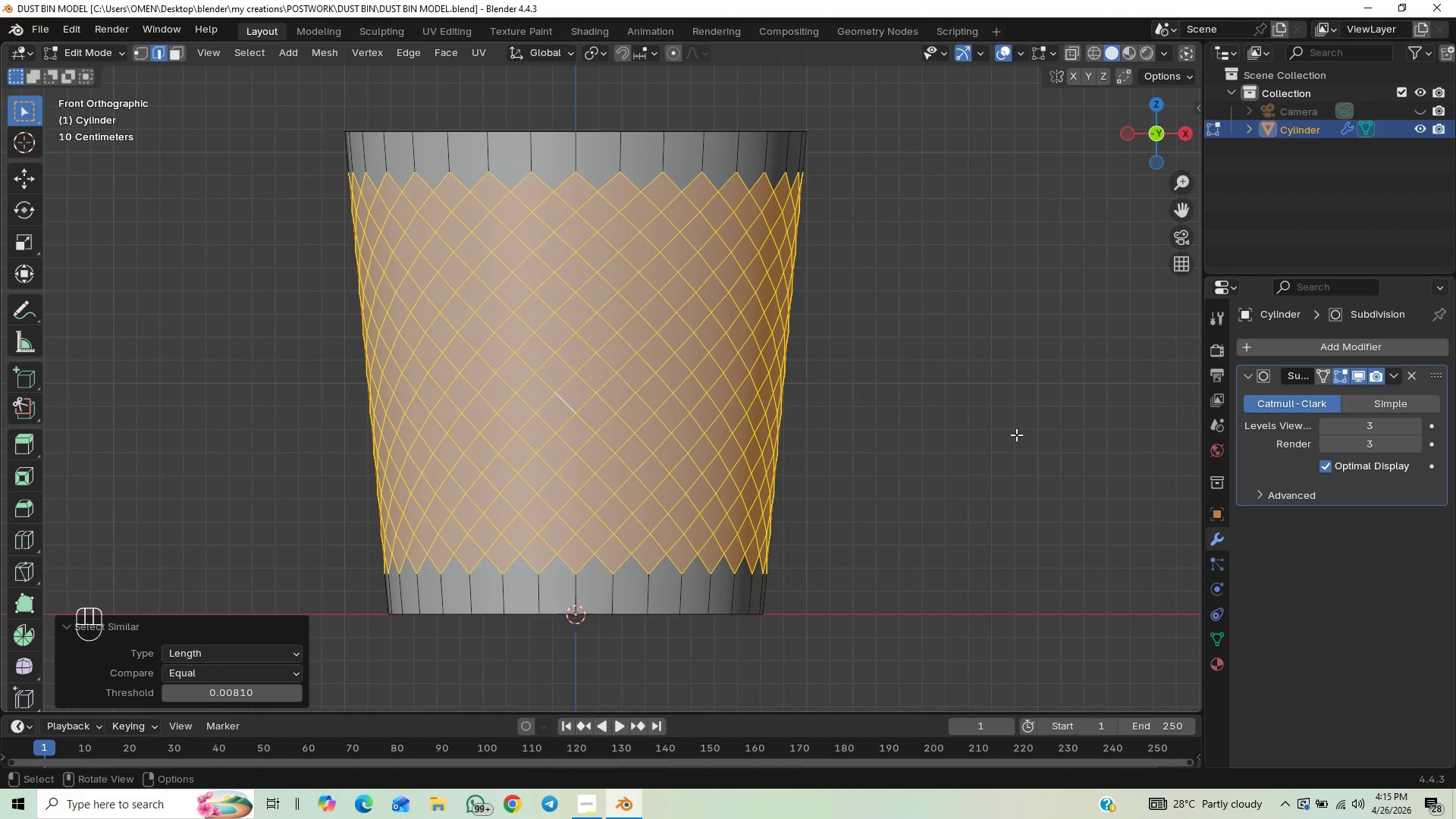 
key(Control+Z)
 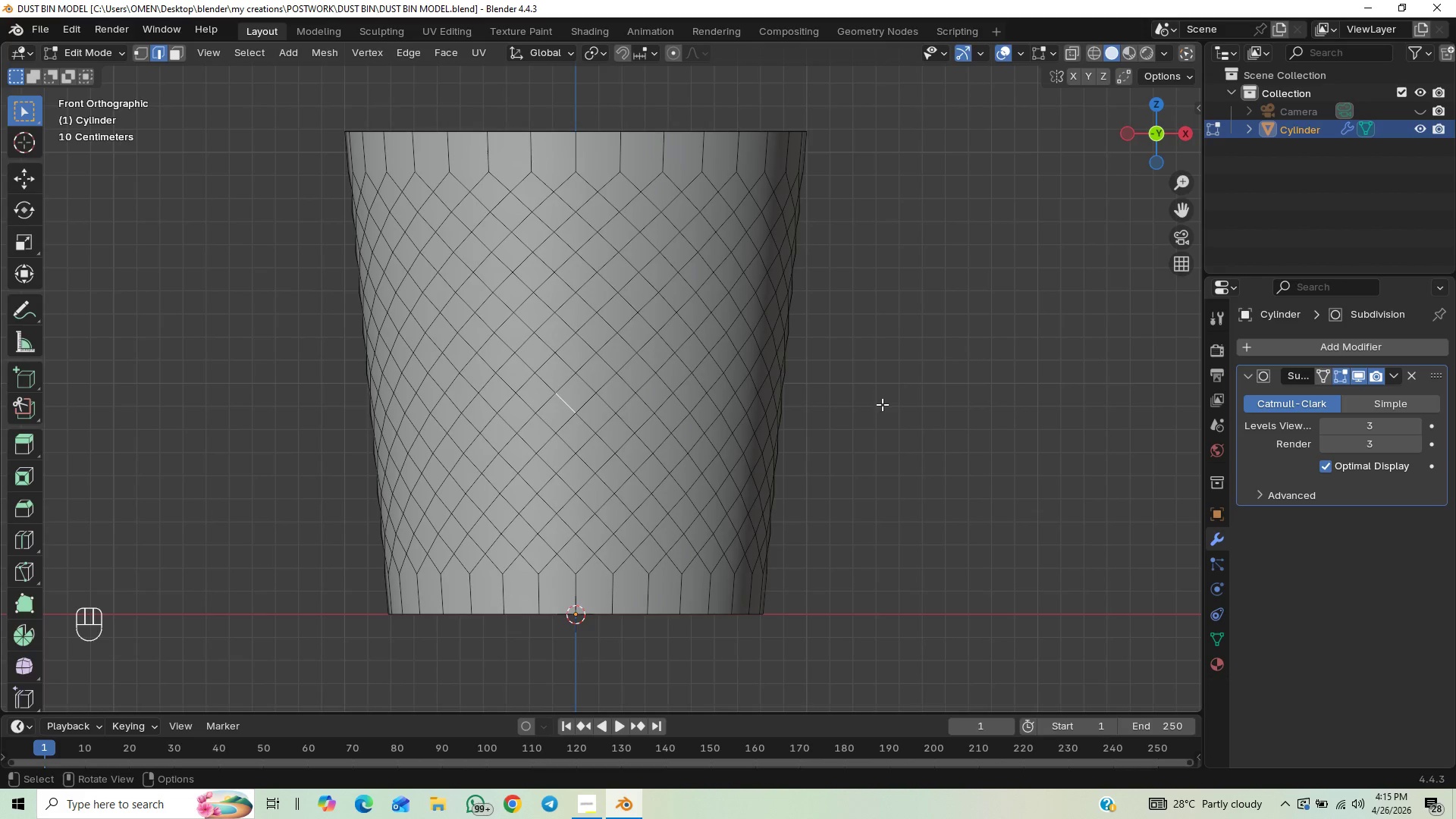 
wait(7.86)
 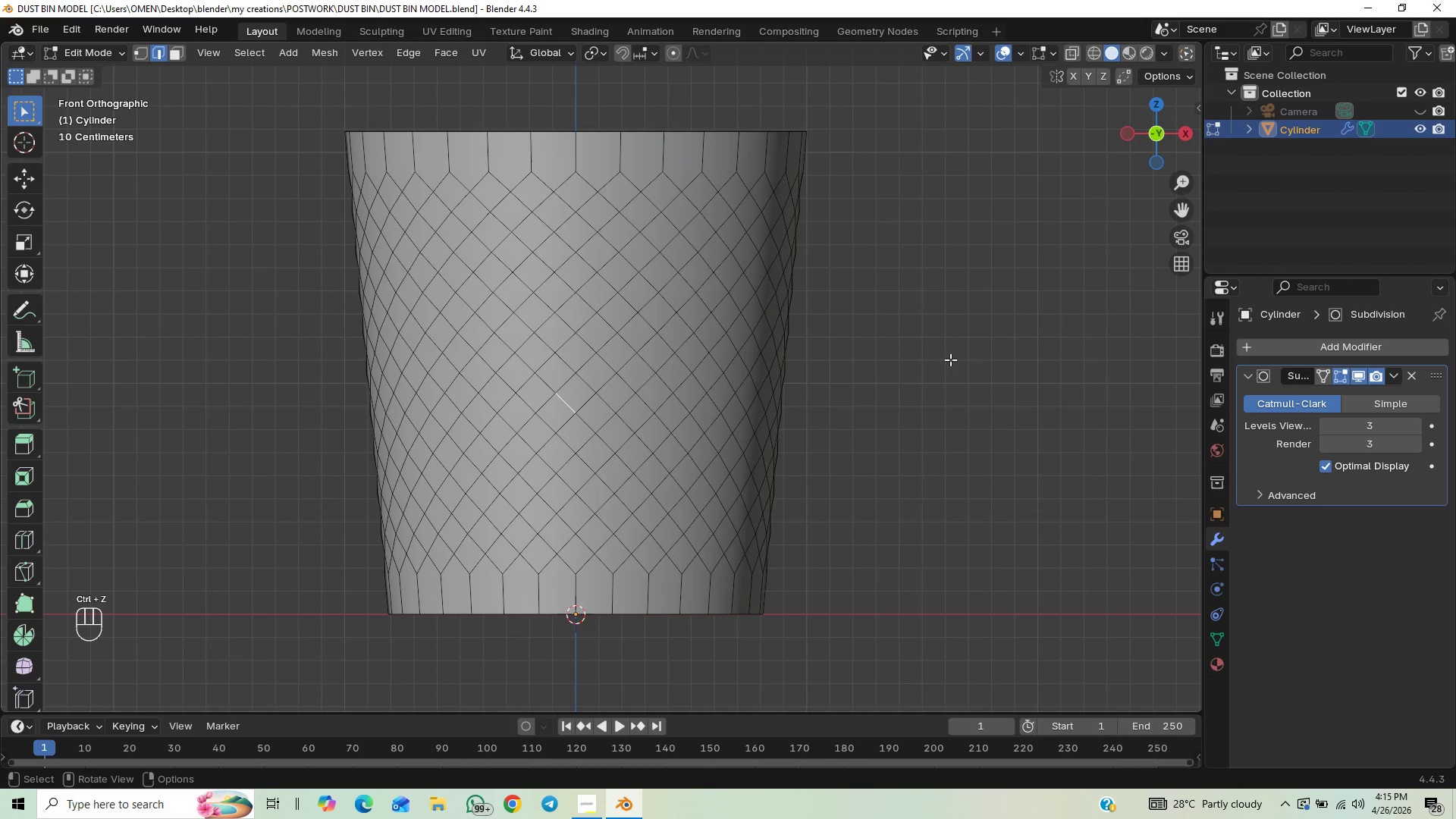 
key(Shift+G)
 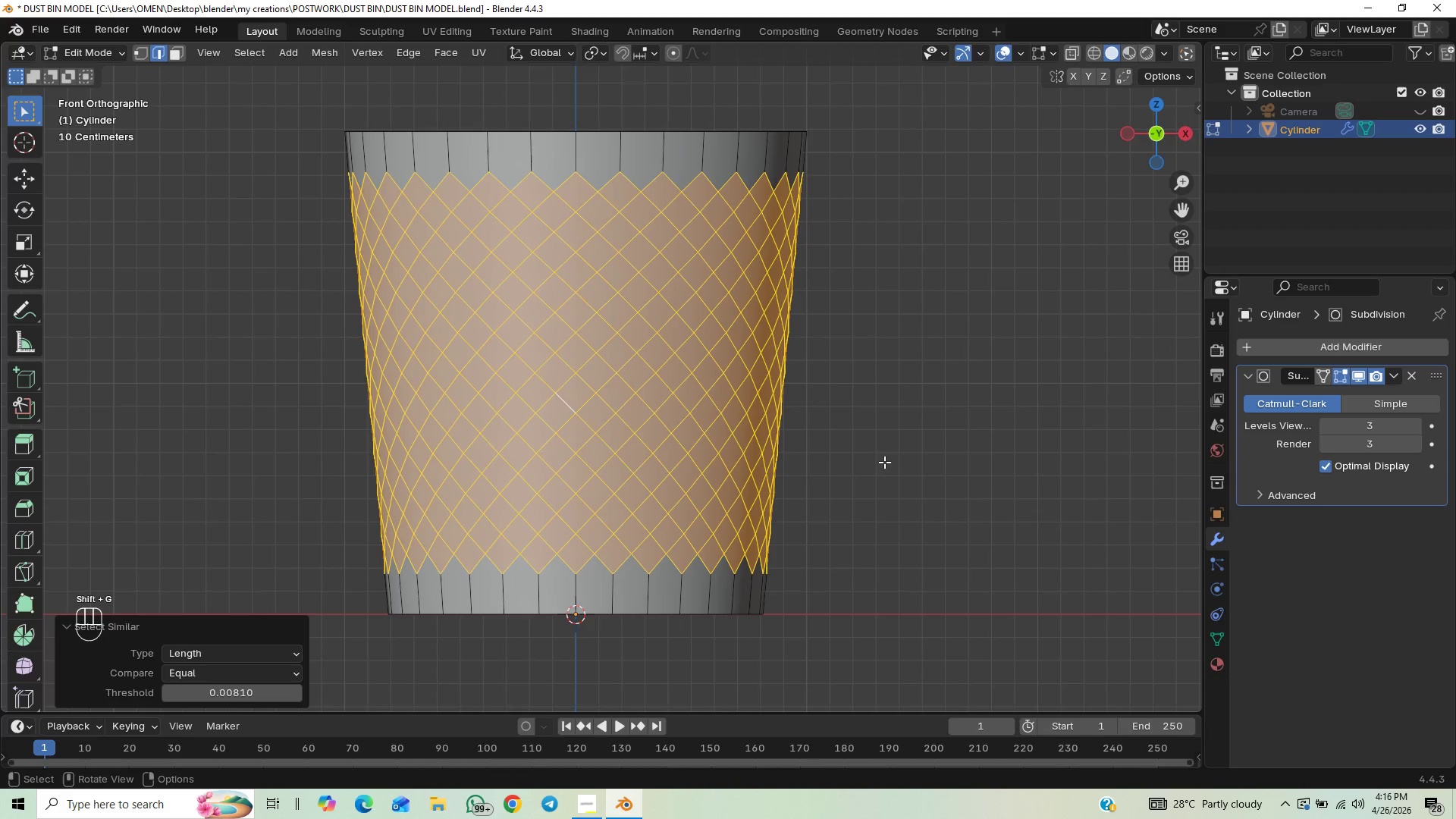 
type(II)
 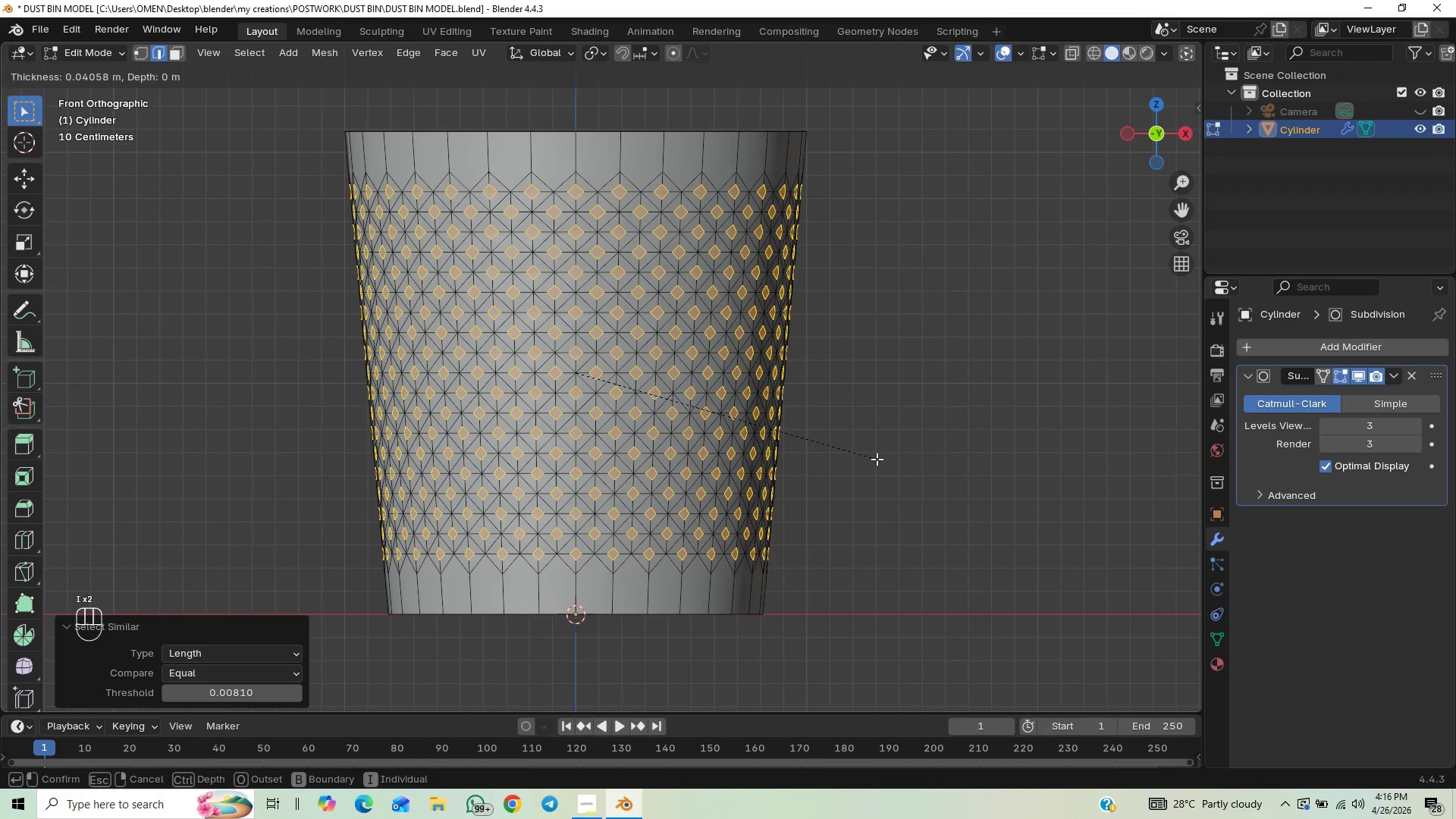 
hold_key(key=ShiftLeft, duration=1.5)
 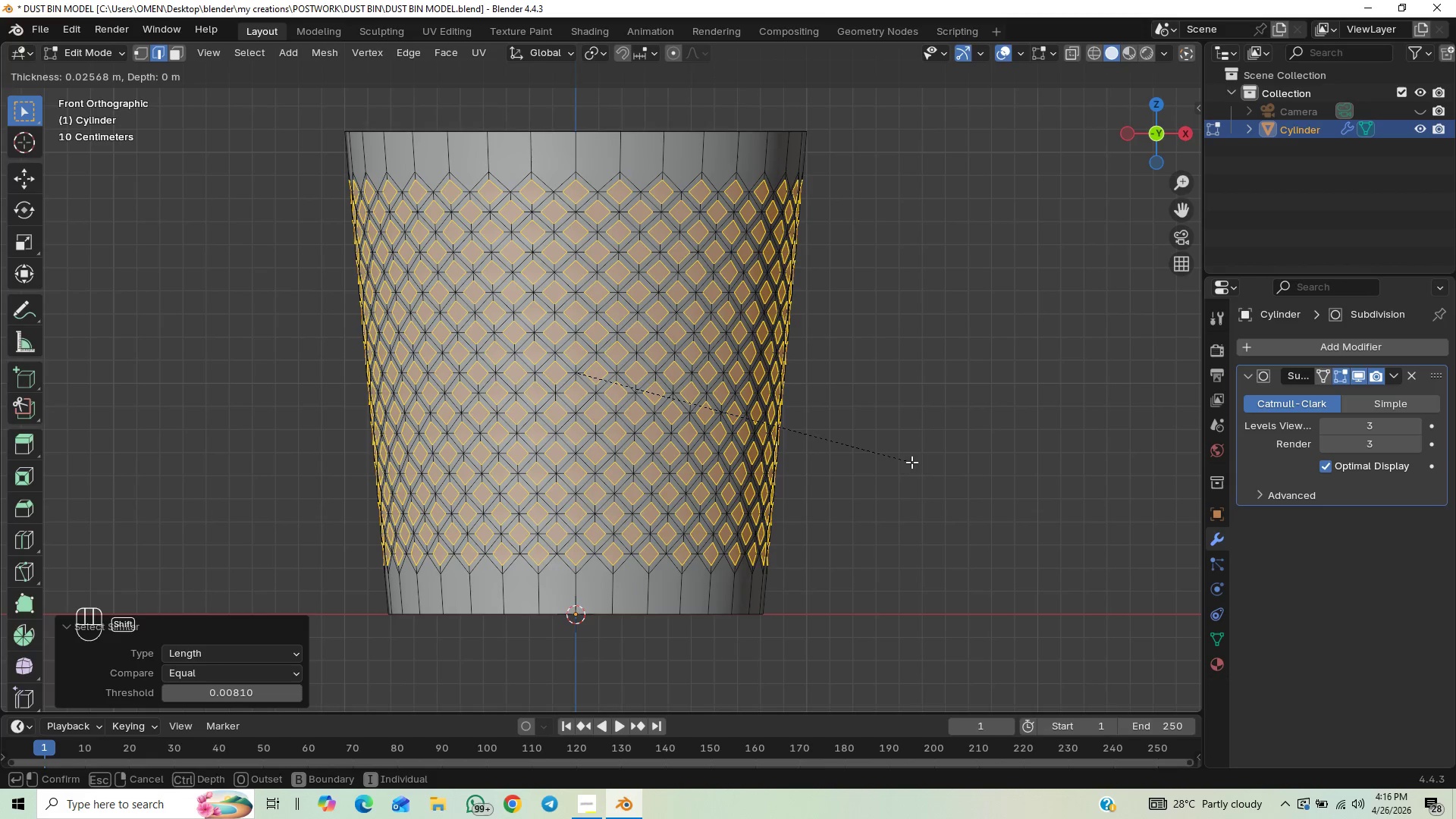 
hold_key(key=ShiftLeft, duration=1.5)
 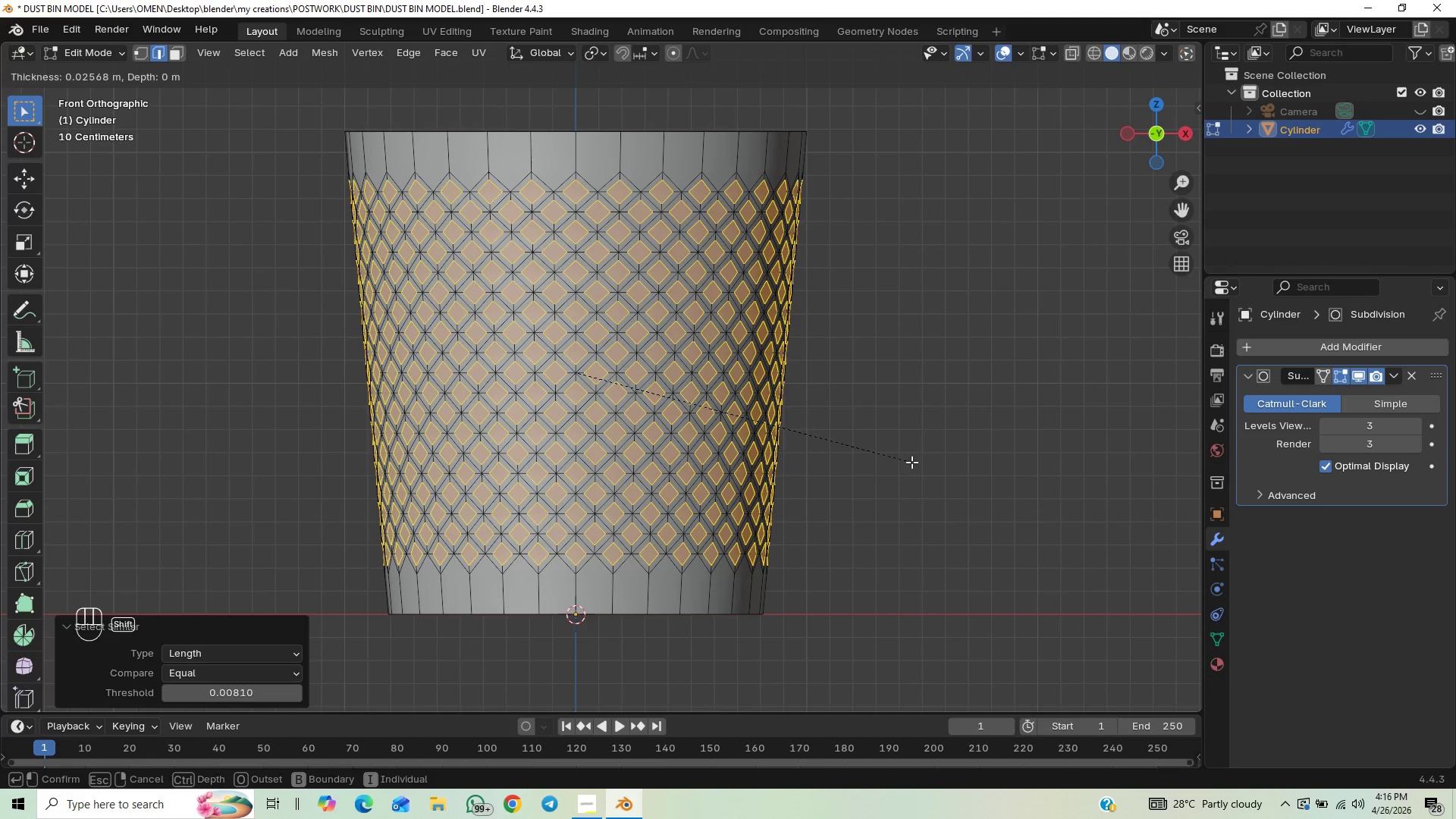 
hold_key(key=ShiftLeft, duration=1.51)
 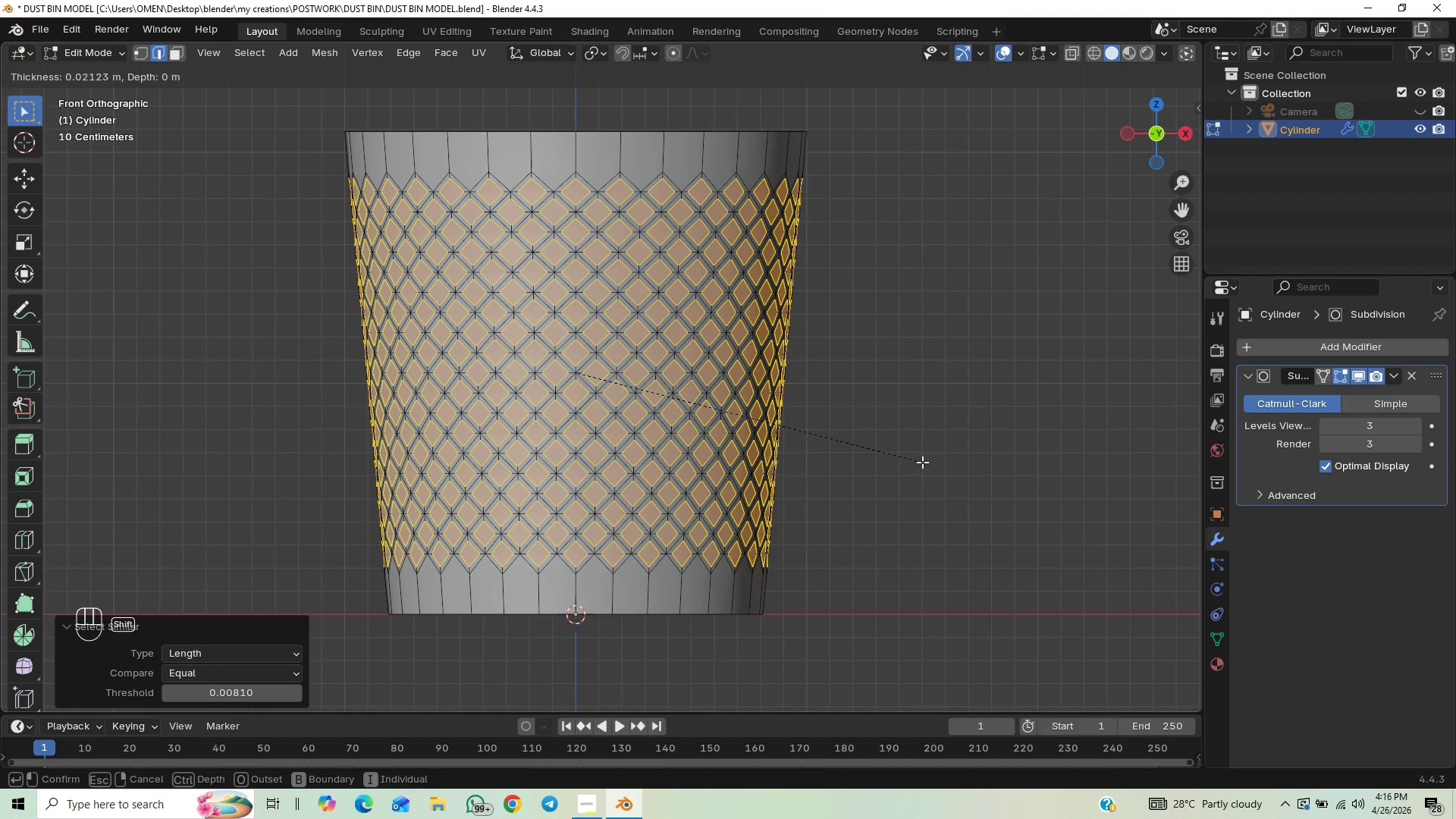 
hold_key(key=ShiftLeft, duration=1.52)
 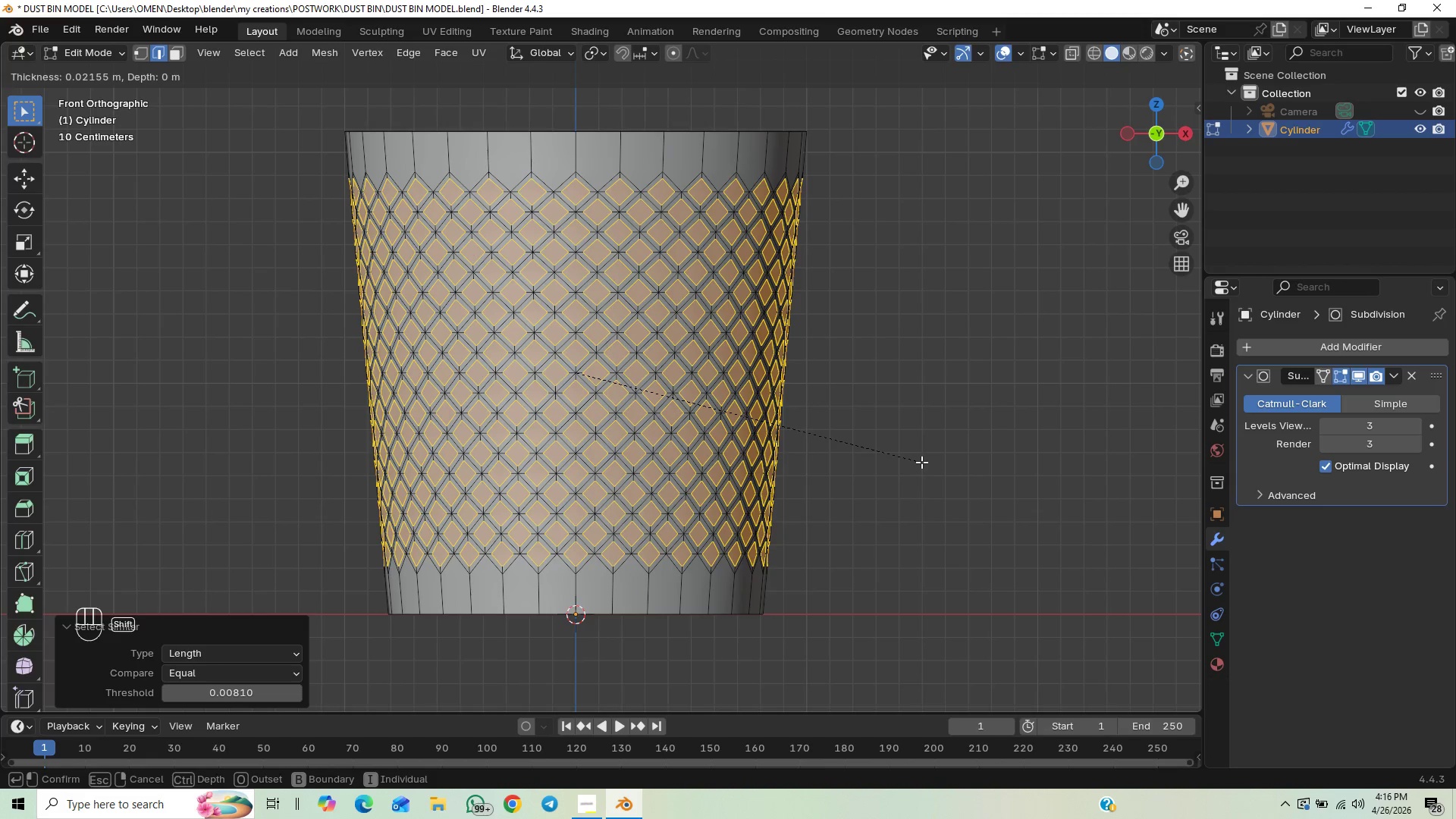 
hold_key(key=ShiftLeft, duration=1.5)
 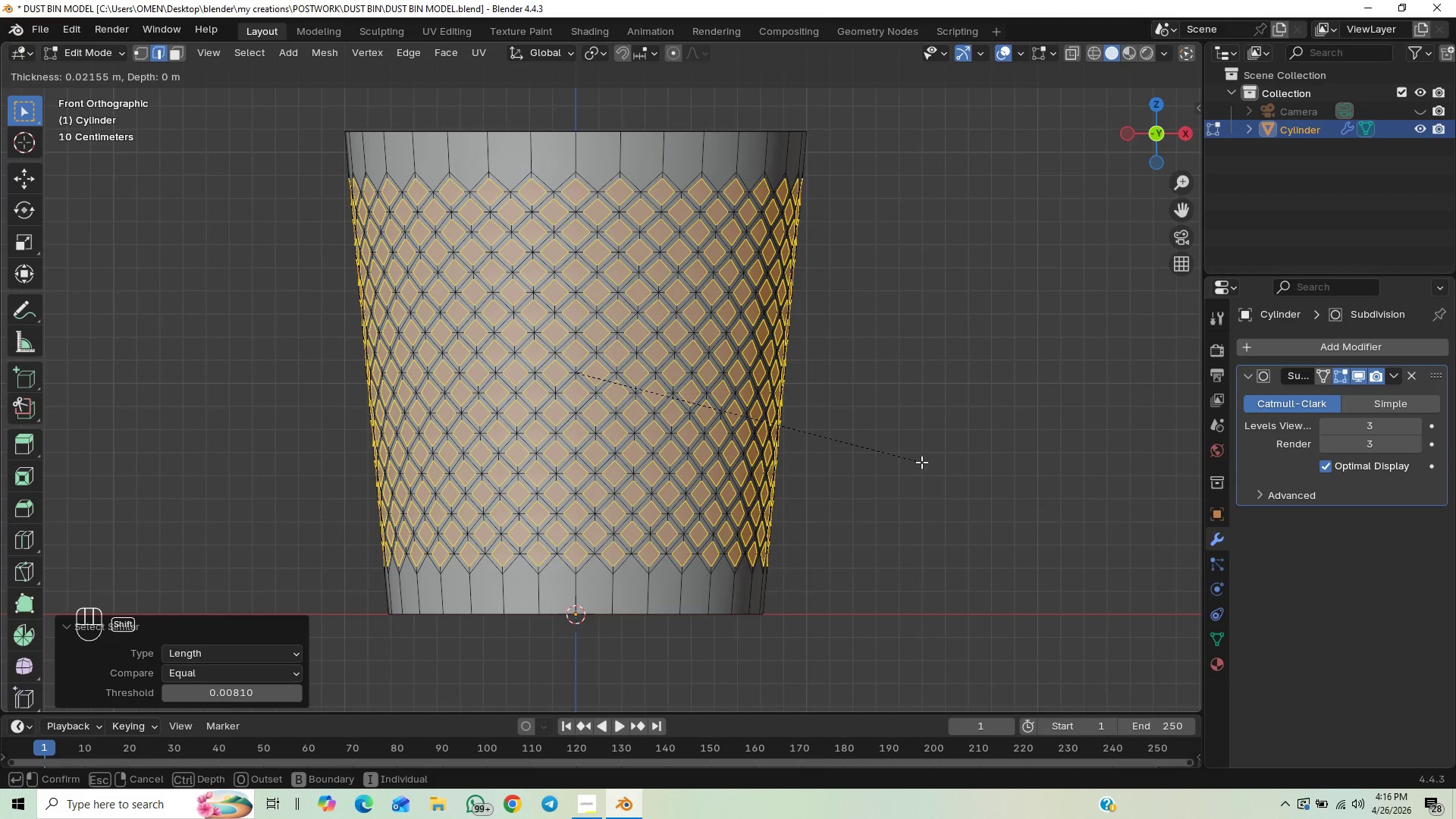 
hold_key(key=ShiftLeft, duration=1.52)
 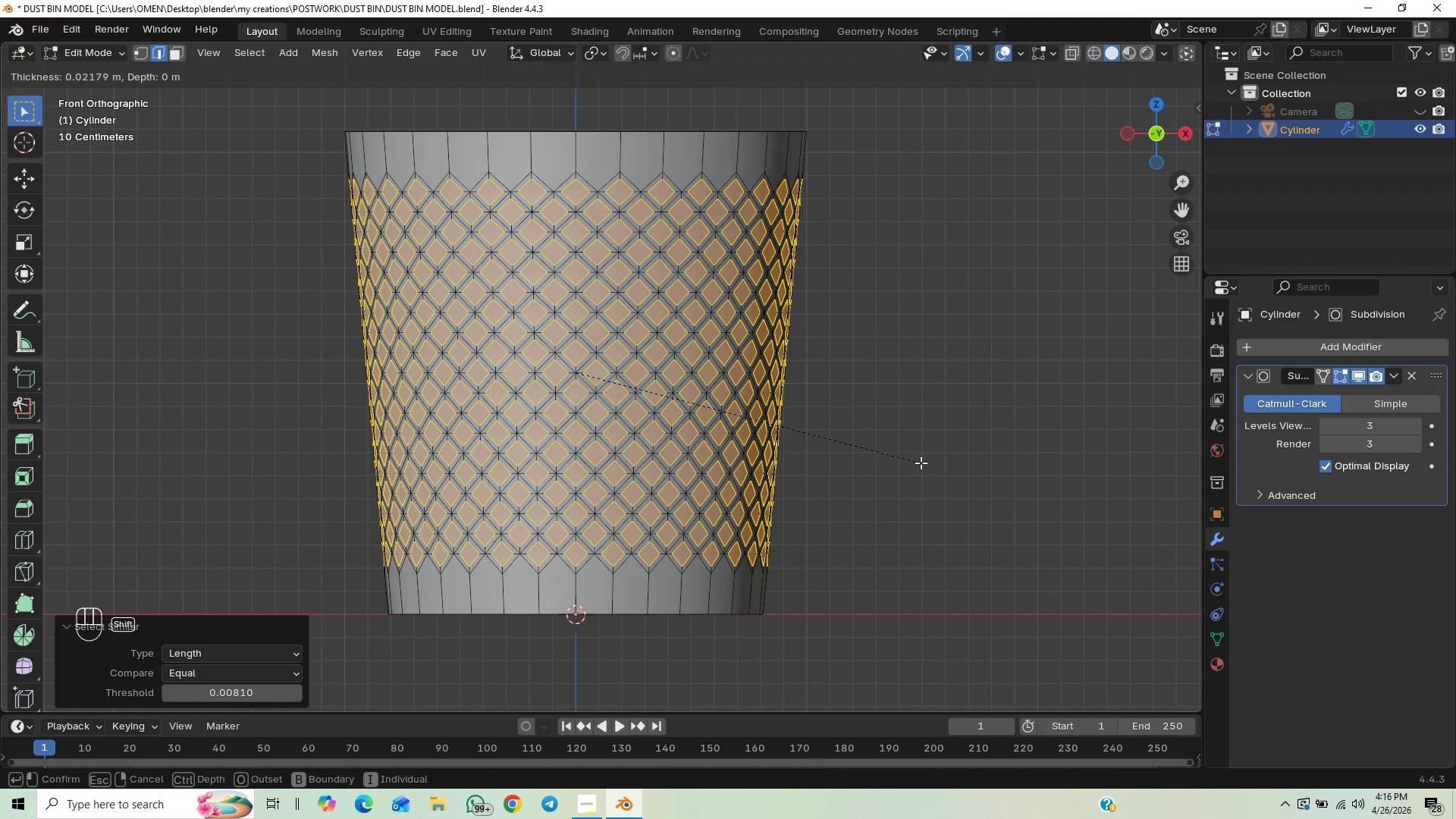 
hold_key(key=ShiftLeft, duration=1.5)
left_click([919, 463])
 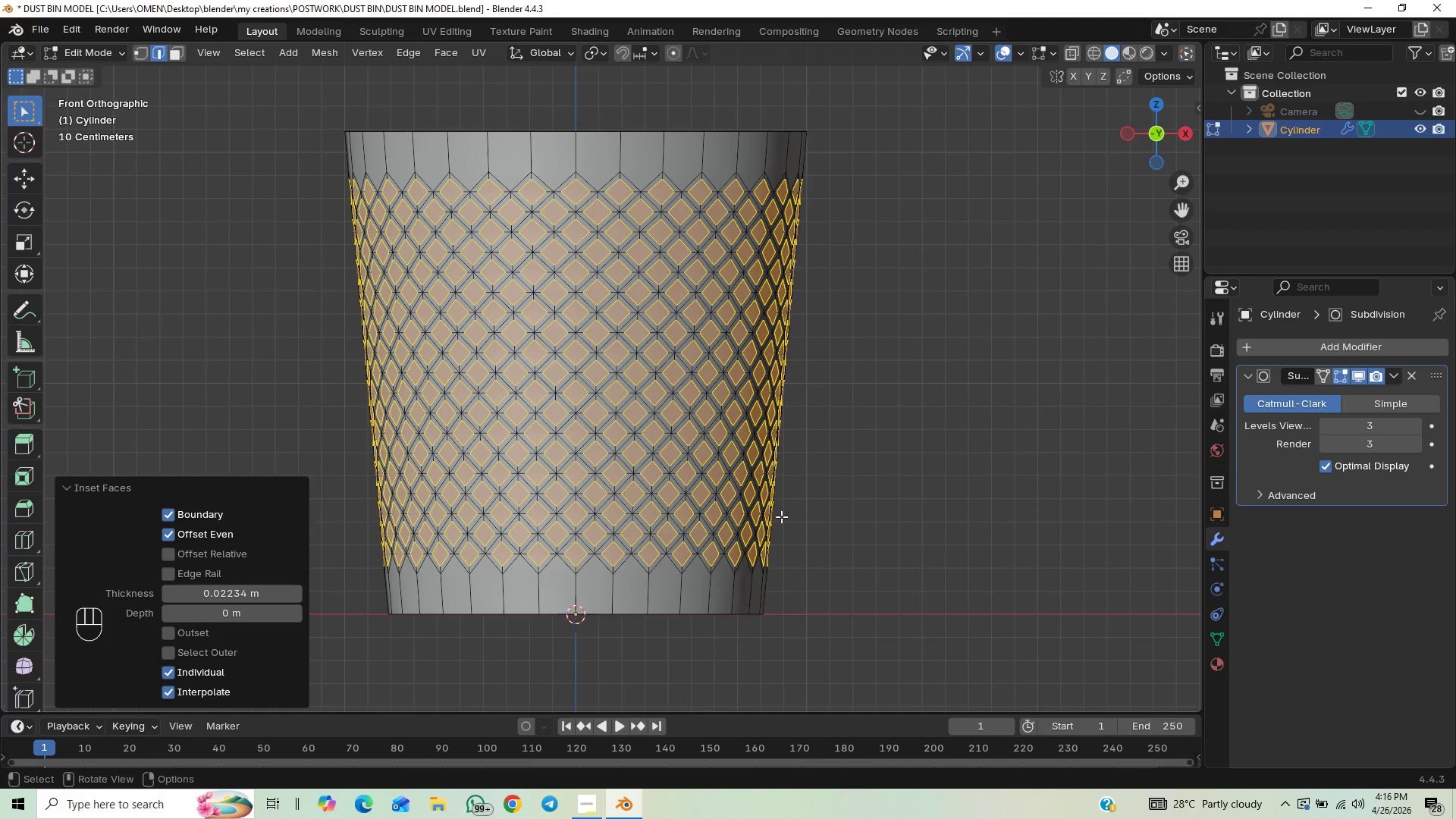 
scroll: coordinate [766, 516], scroll_direction: down, amount: 1.0
 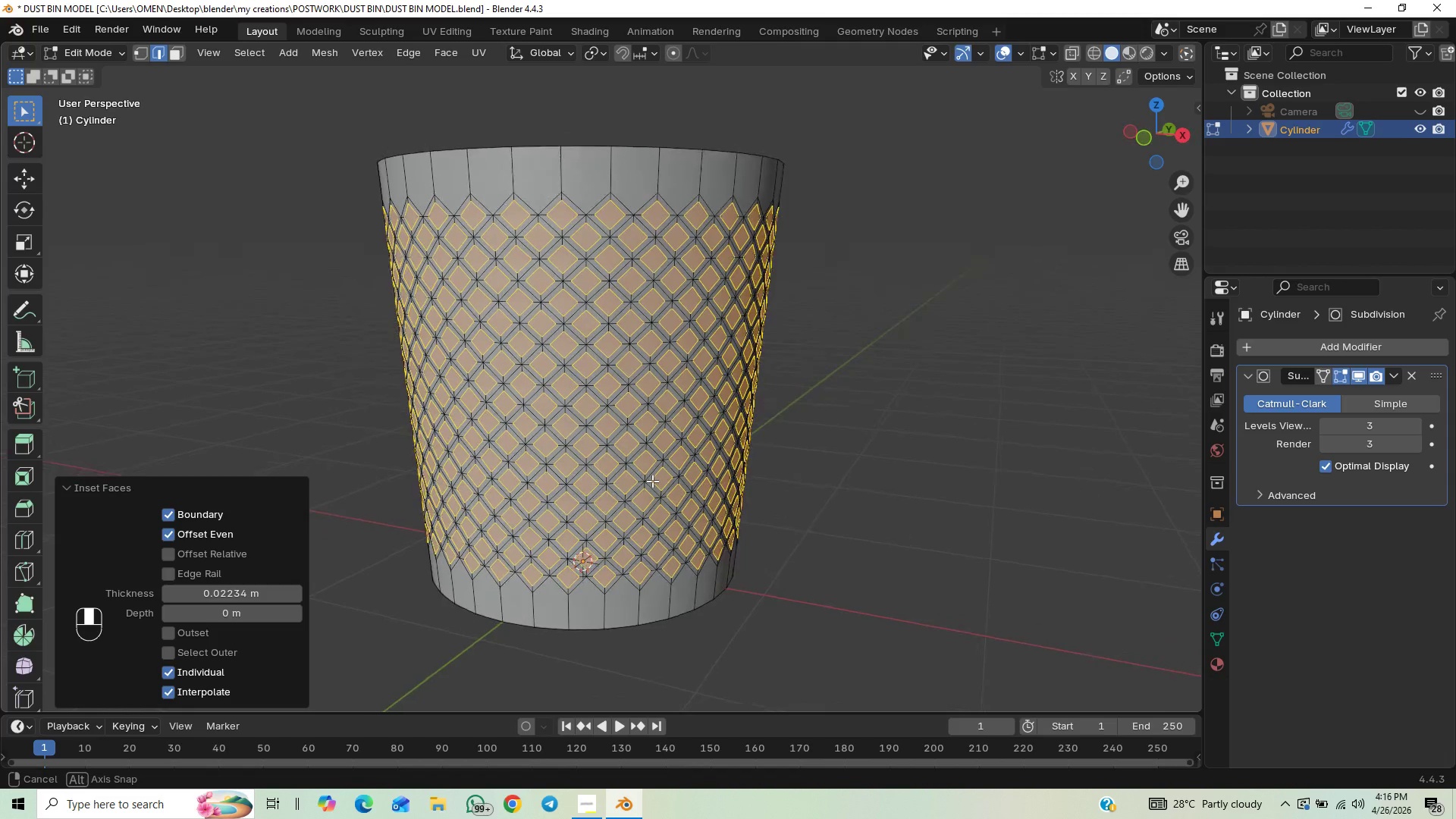 
wait(17.09)
 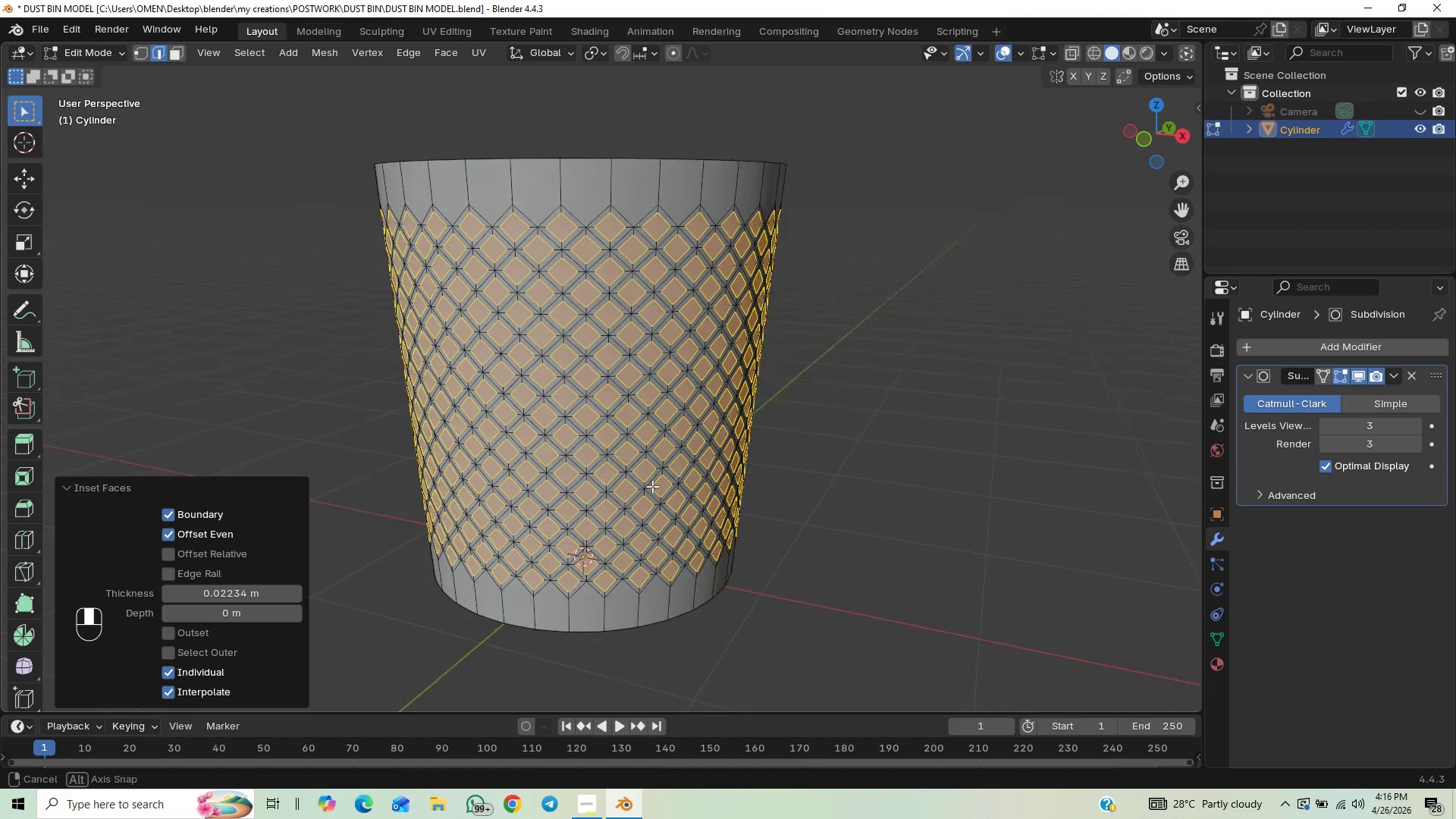 
key(Control+S)
 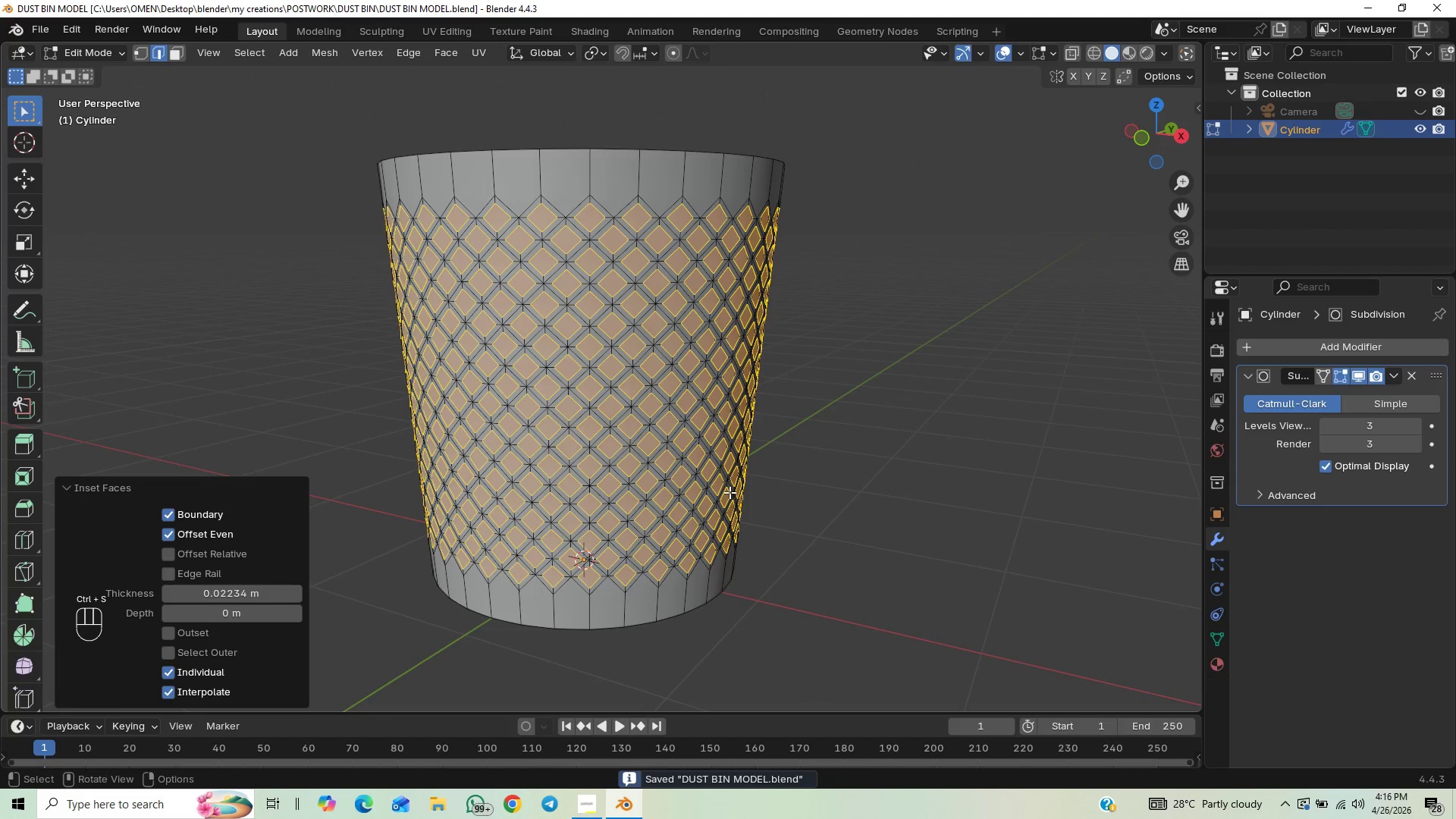 
key(Numpad1)
 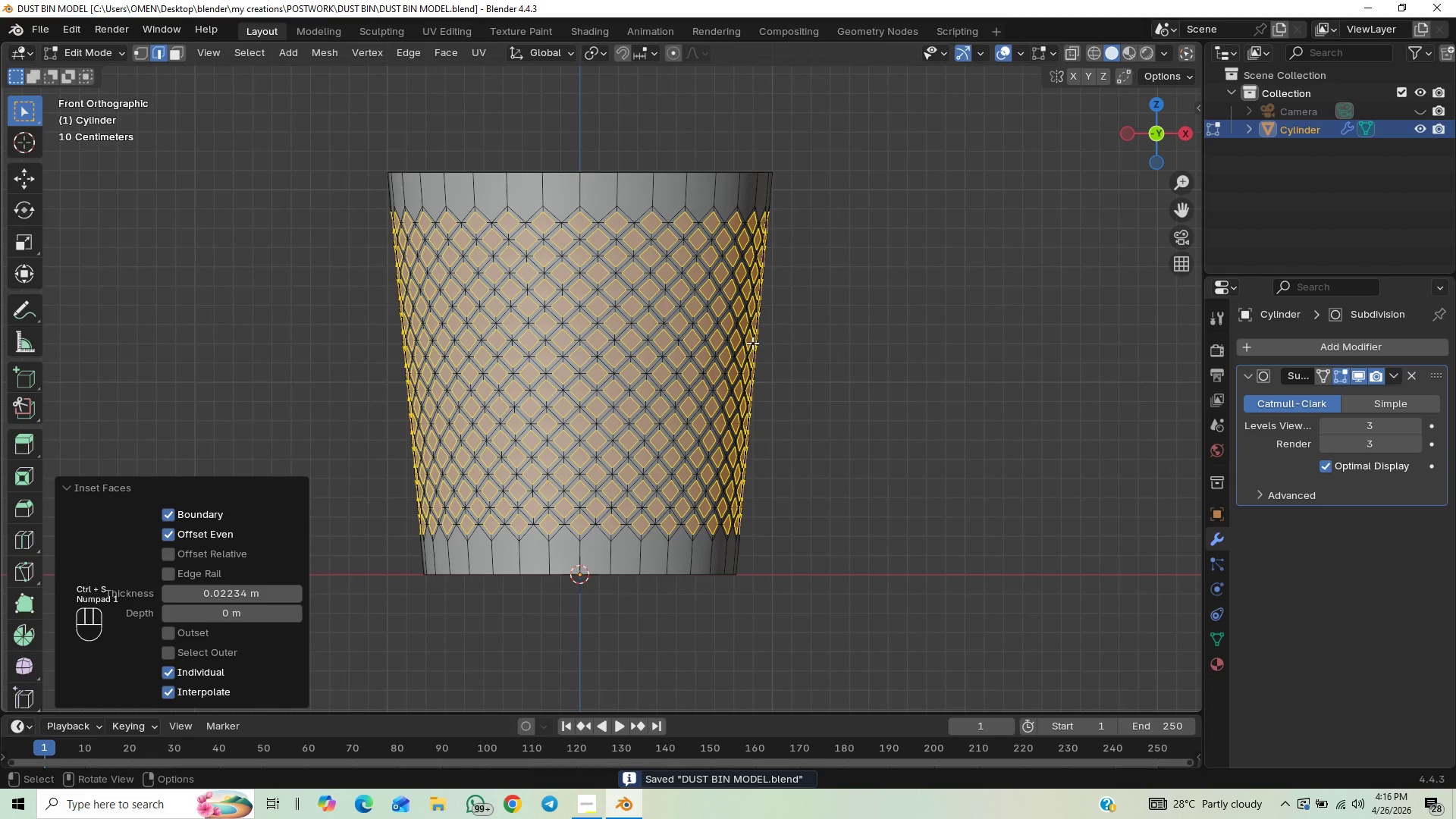 
key(X)
 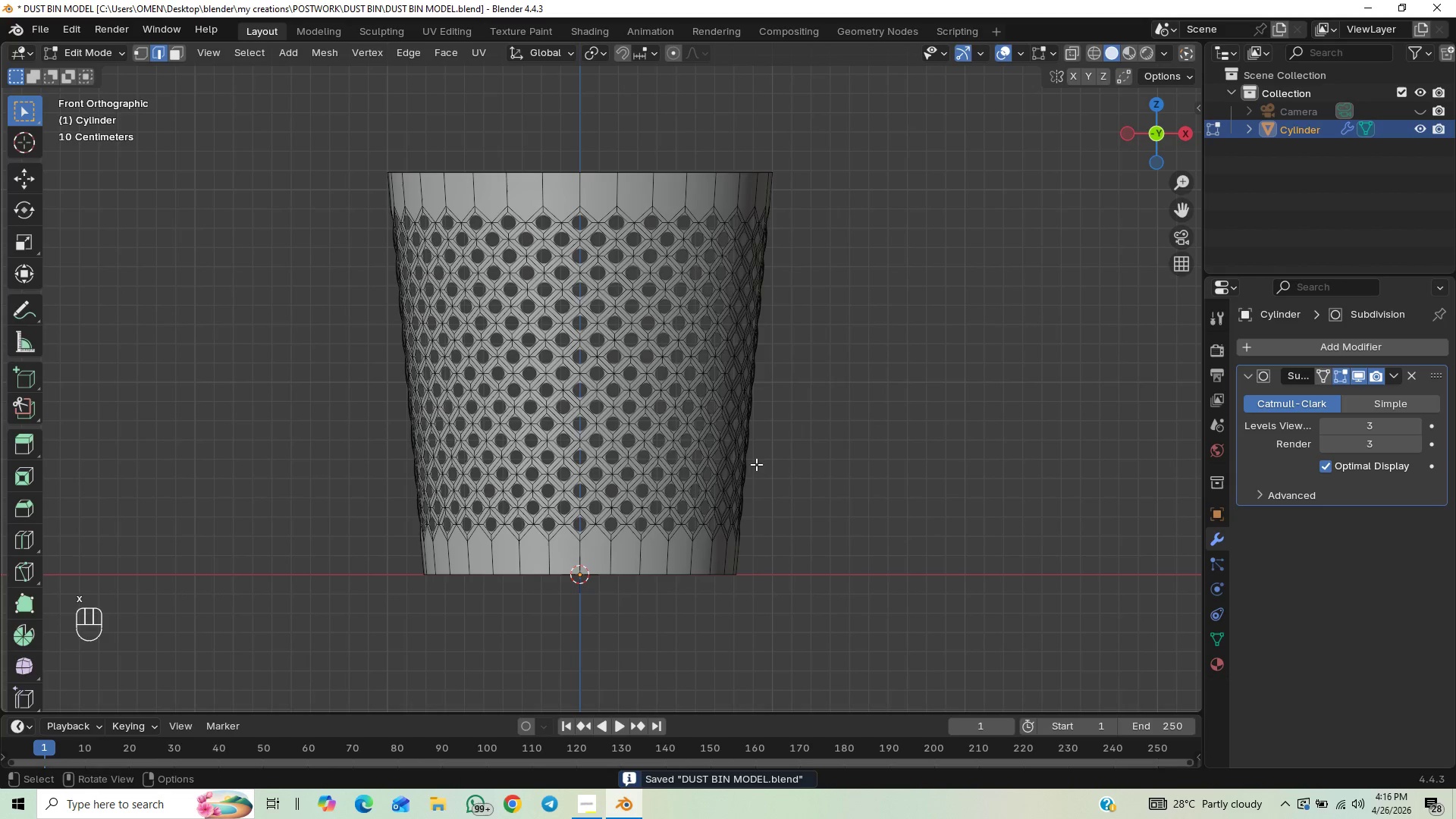 
key(Control+S)
 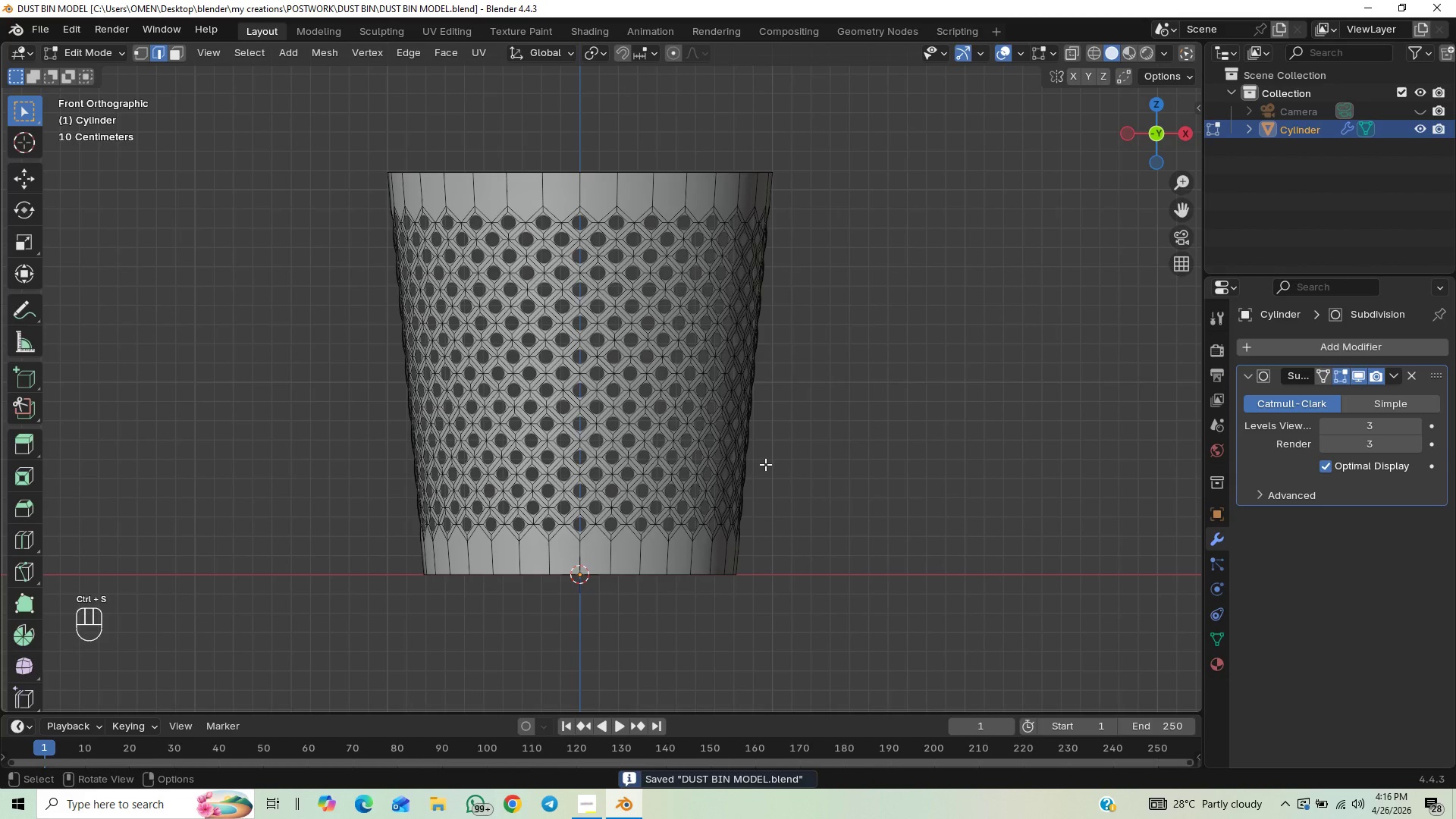 
key(Tab)
 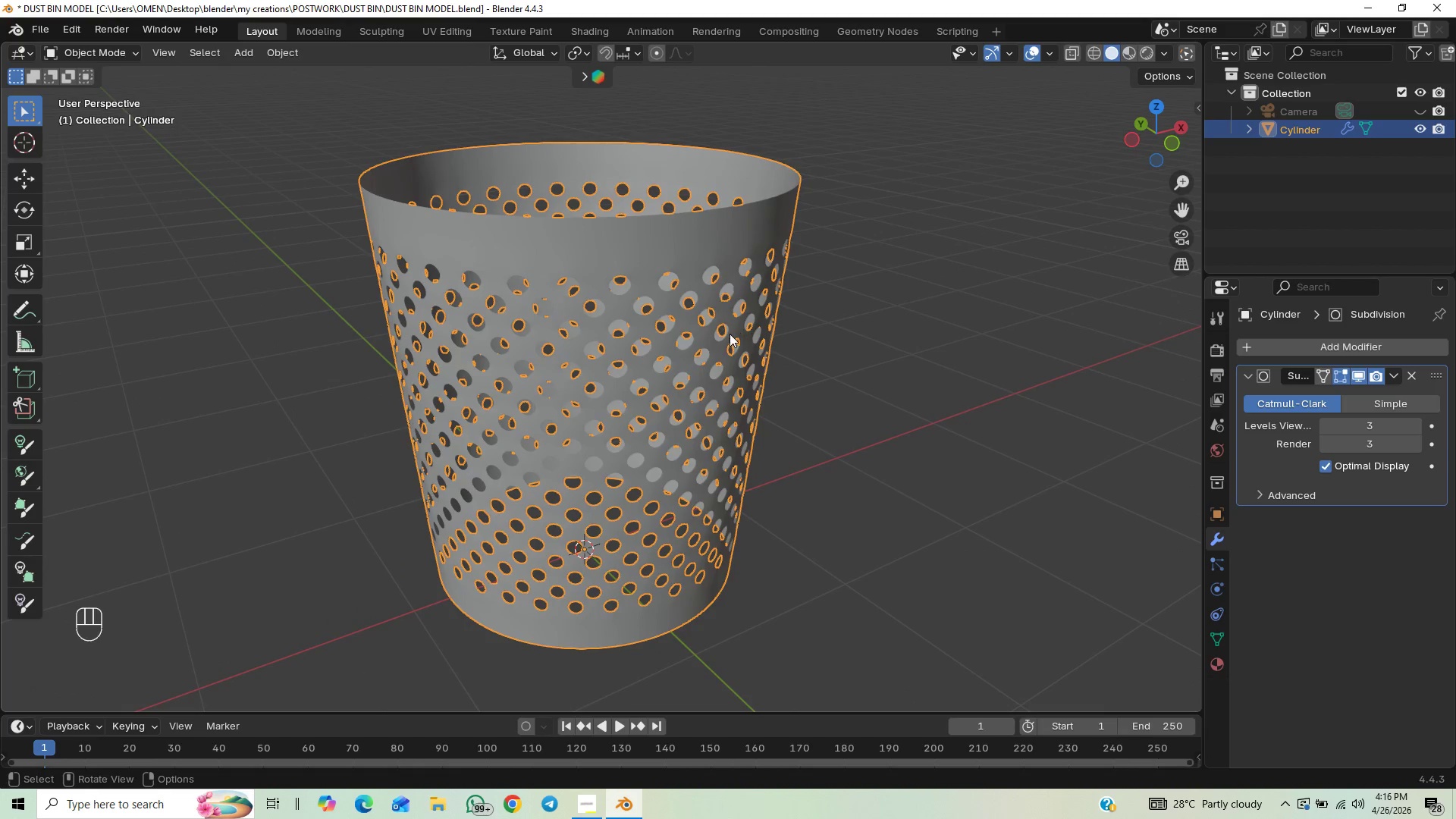 
wait(9.55)
 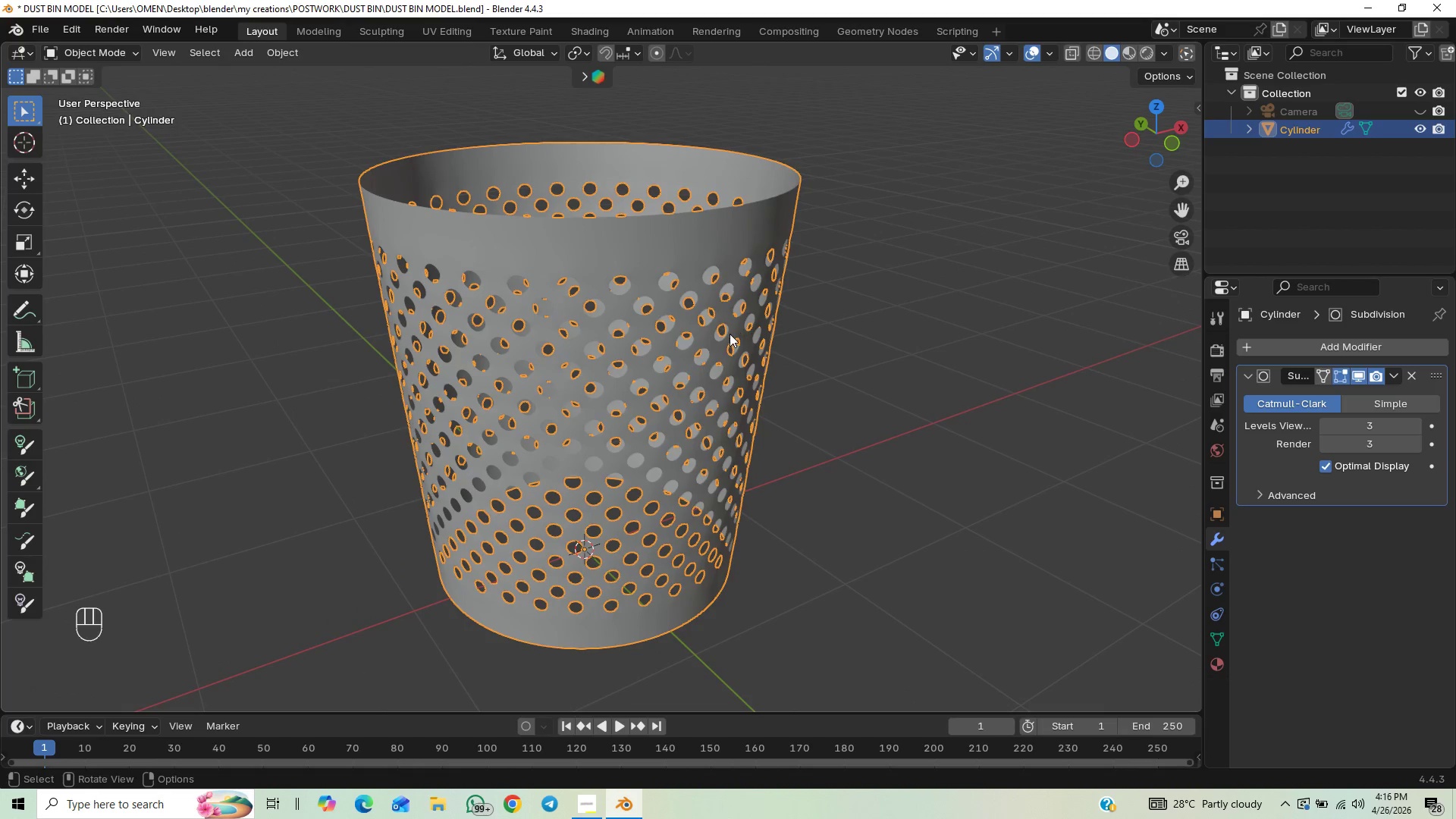 
hold_key(key=ControlLeft, duration=0.41)
 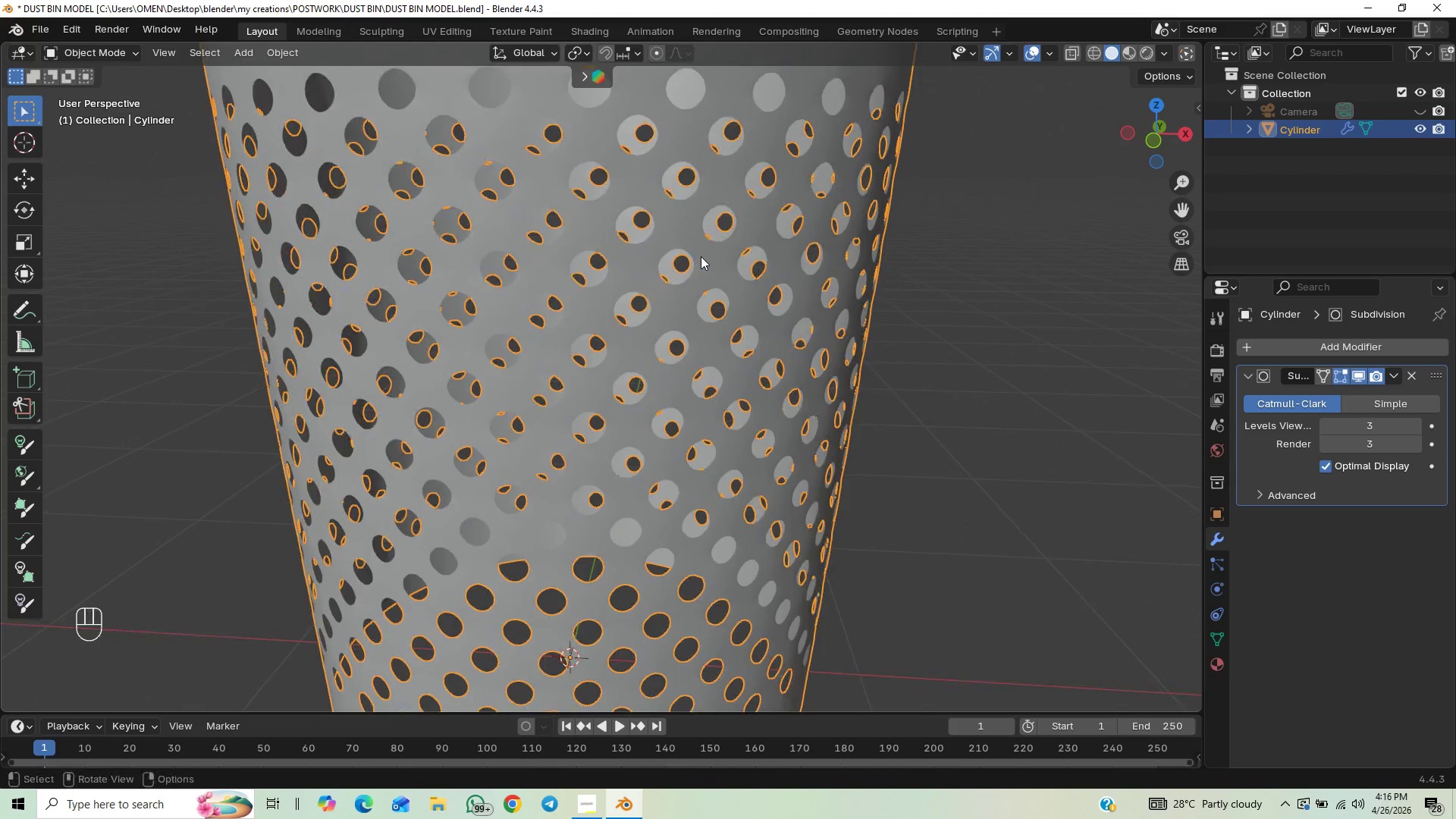 
hold_key(key=ShiftLeft, duration=0.42)
 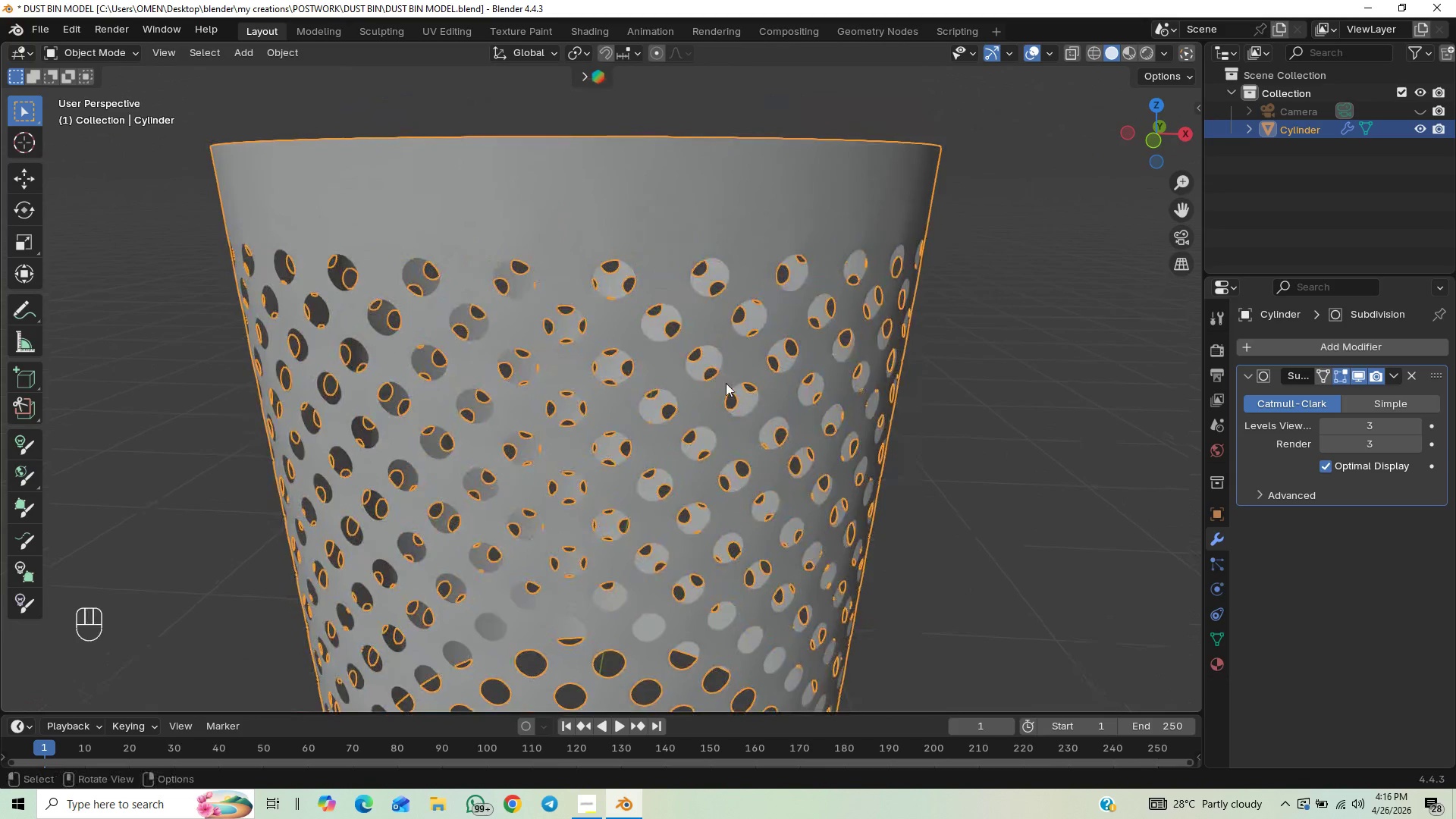 
hold_key(key=ControlLeft, duration=0.38)
 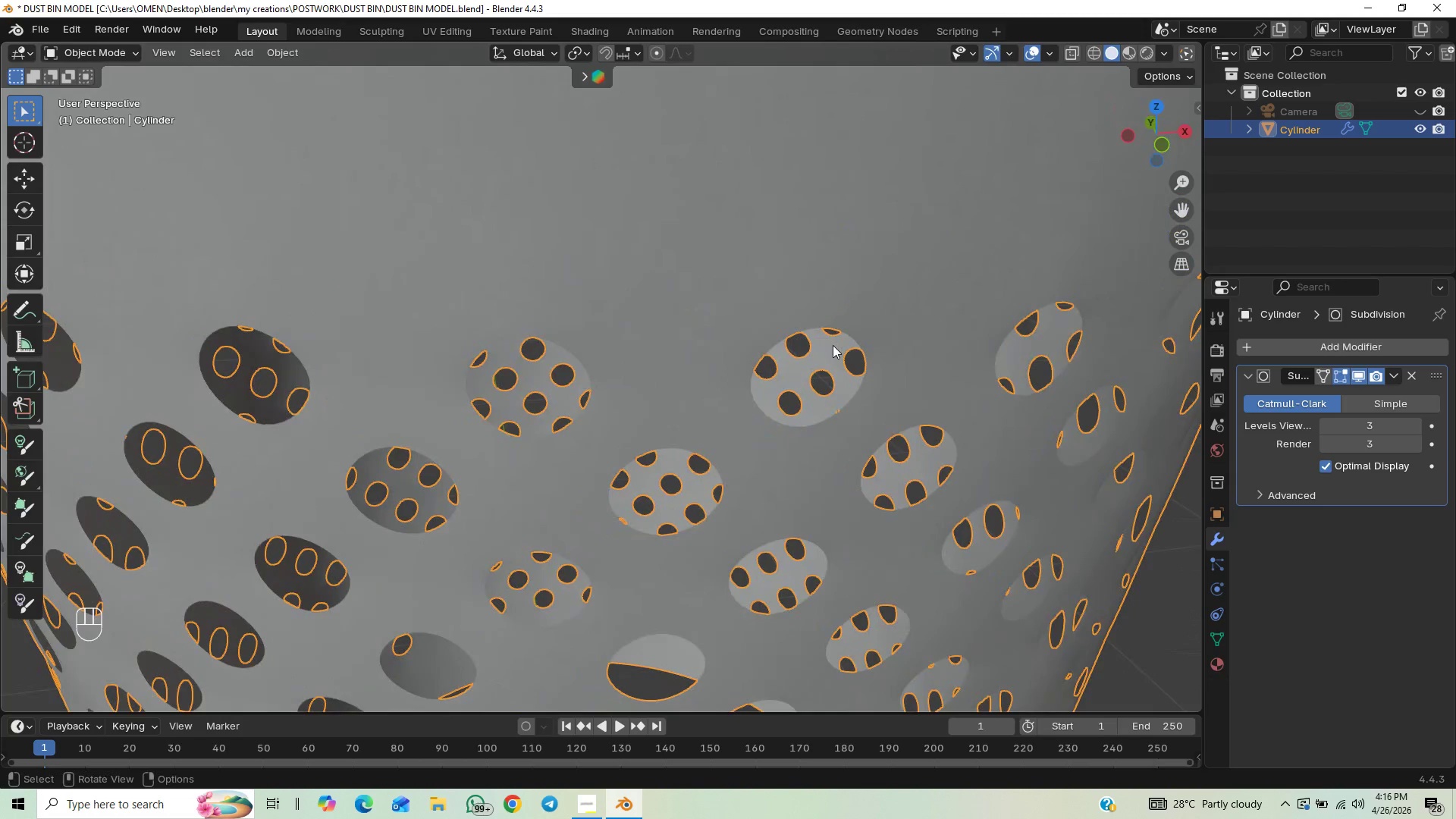 
scroll: coordinate [833, 349], scroll_direction: down, amount: 1.0
 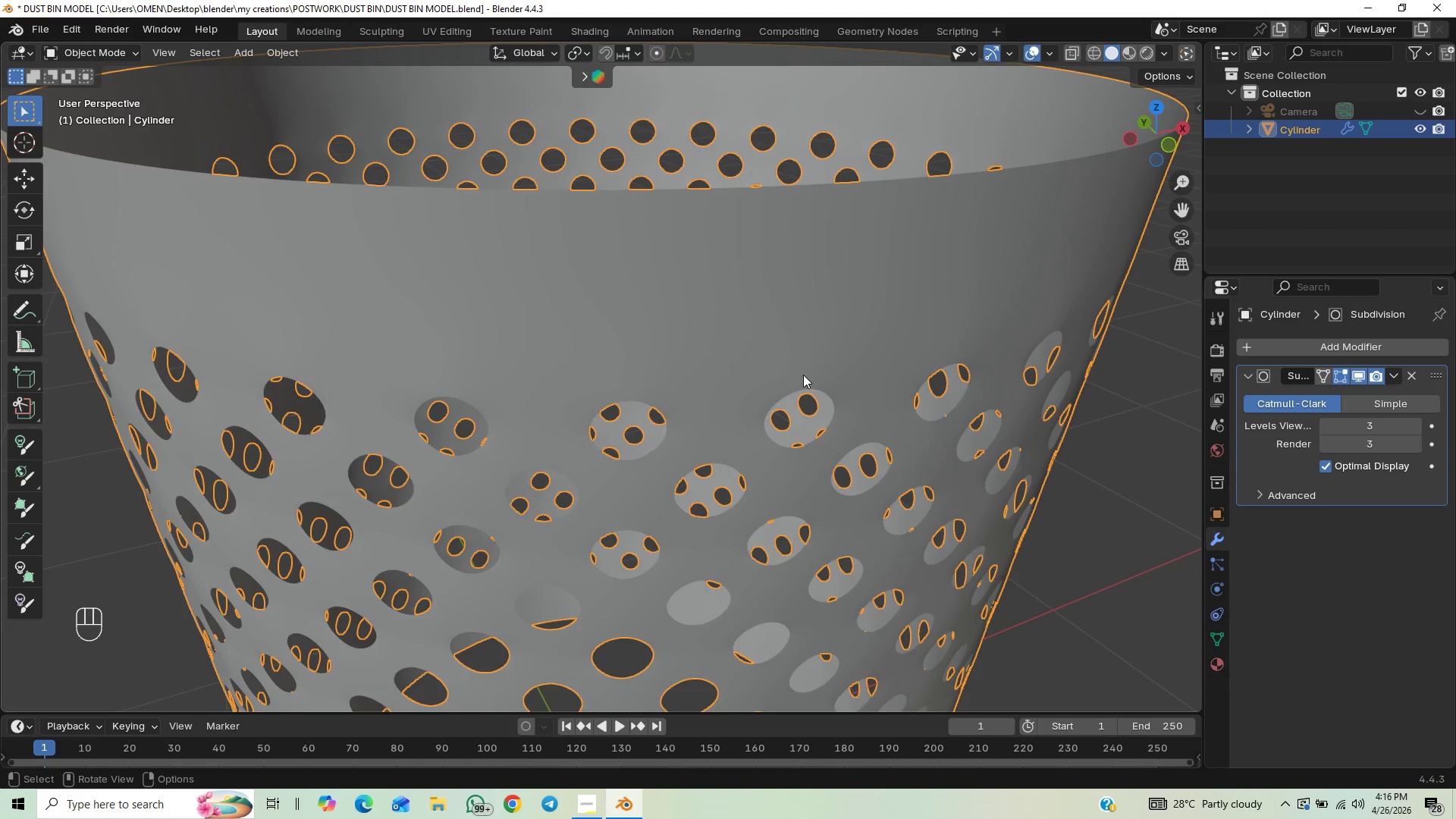 
key(Numpad1)
 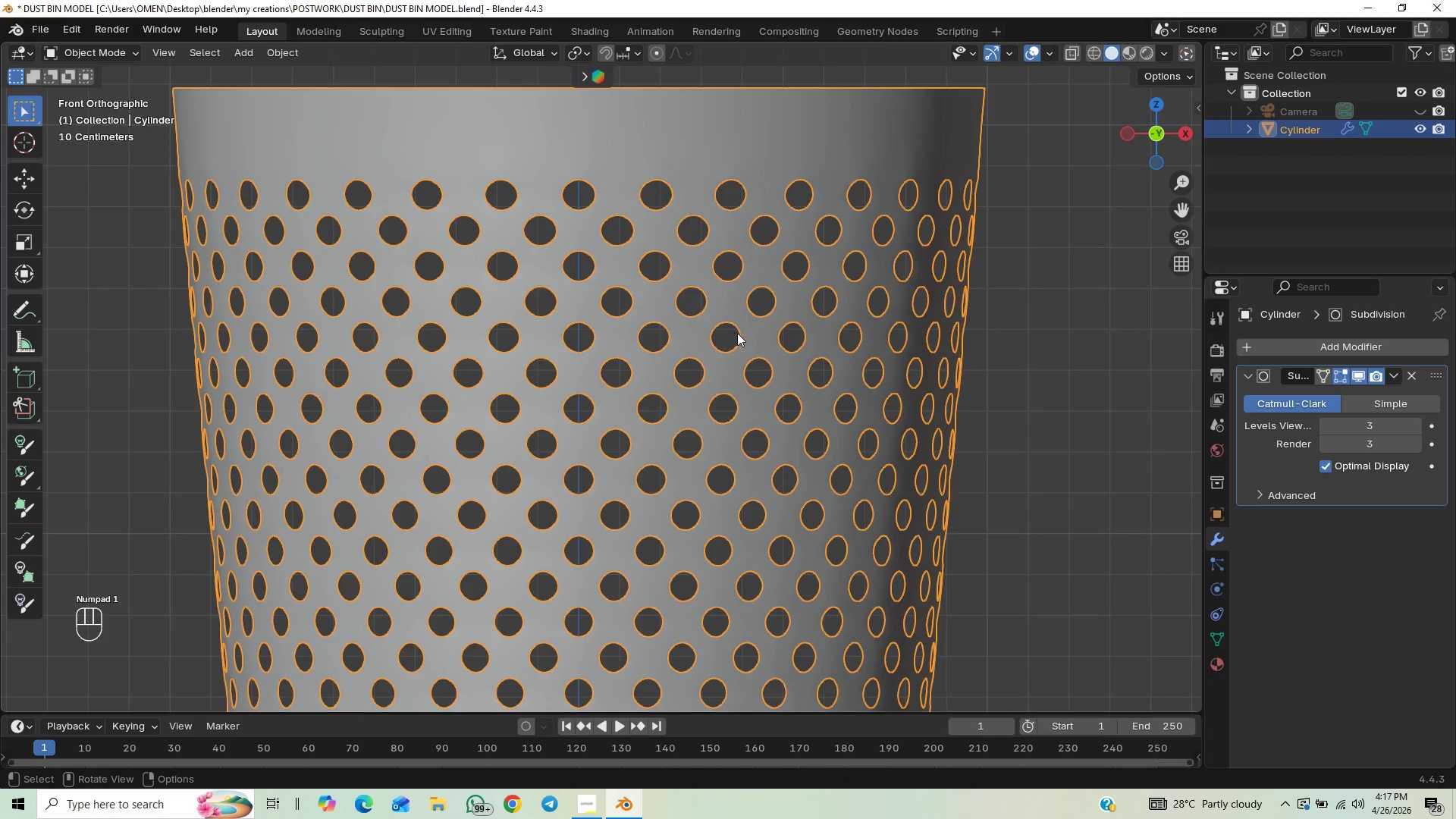 
hold_key(key=ControlLeft, duration=0.59)
 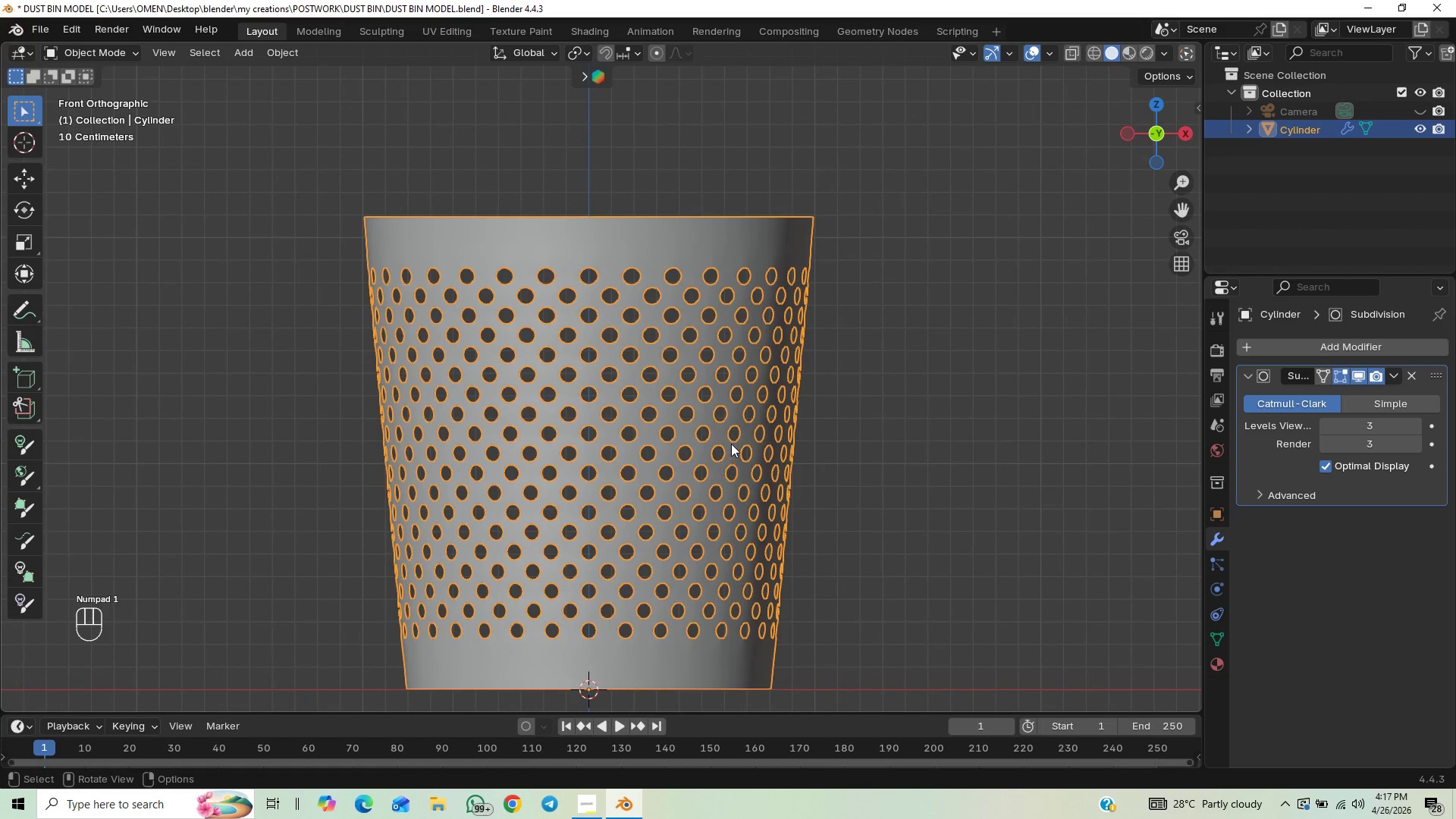 
key(Control+ControlLeft)
 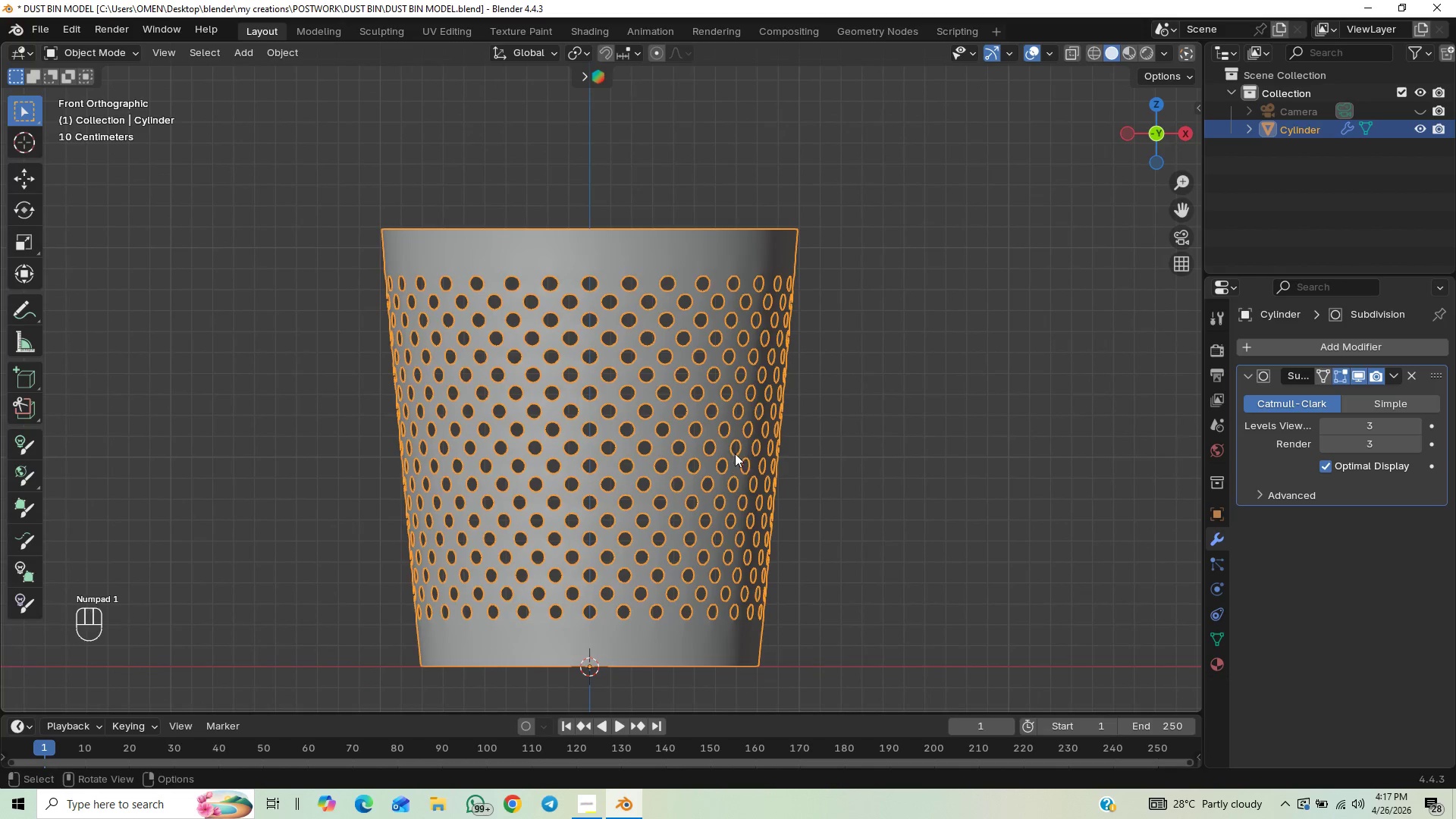 
key(Control+S)
 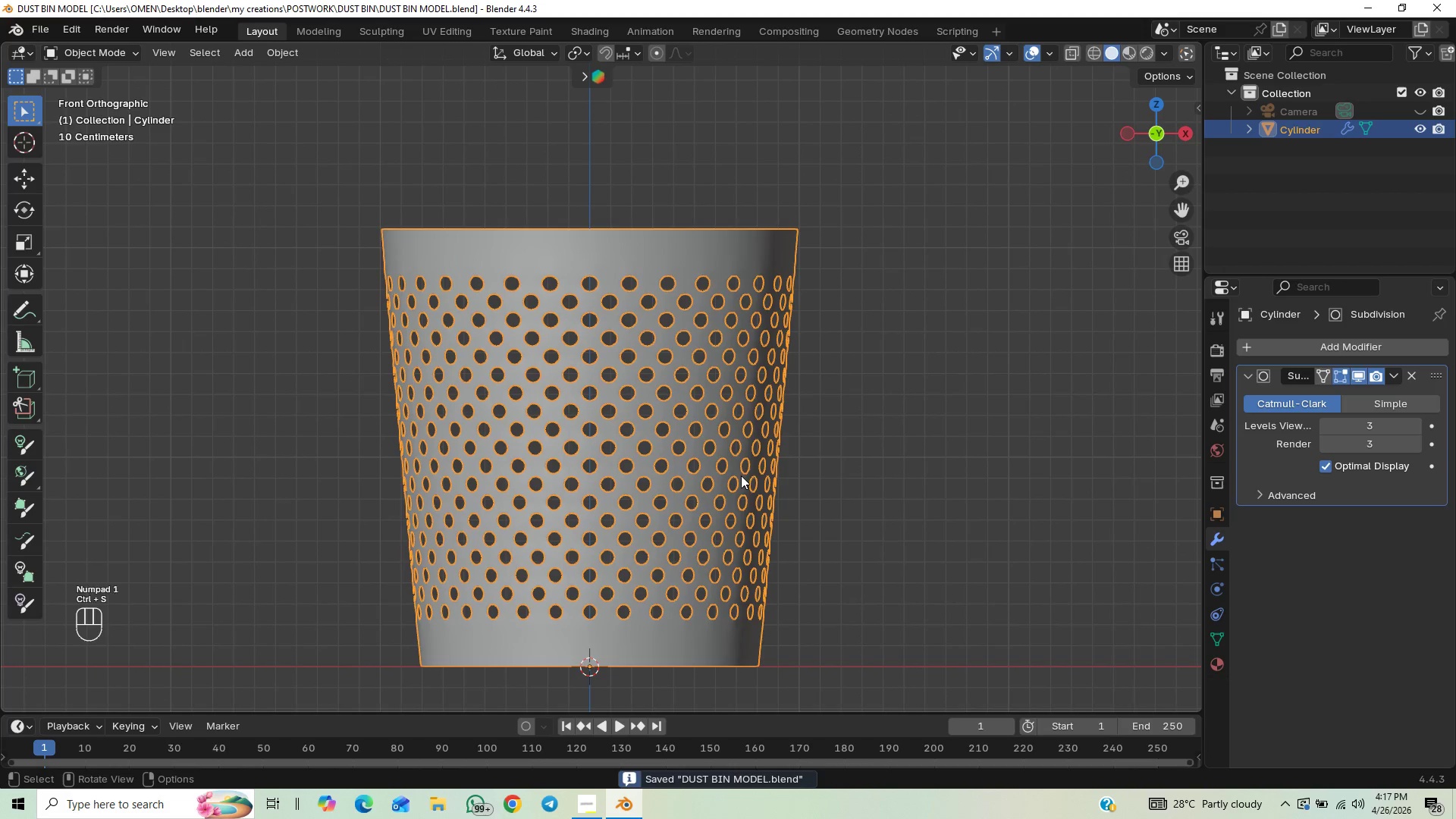 
hold_key(key=ShiftLeft, duration=0.36)
 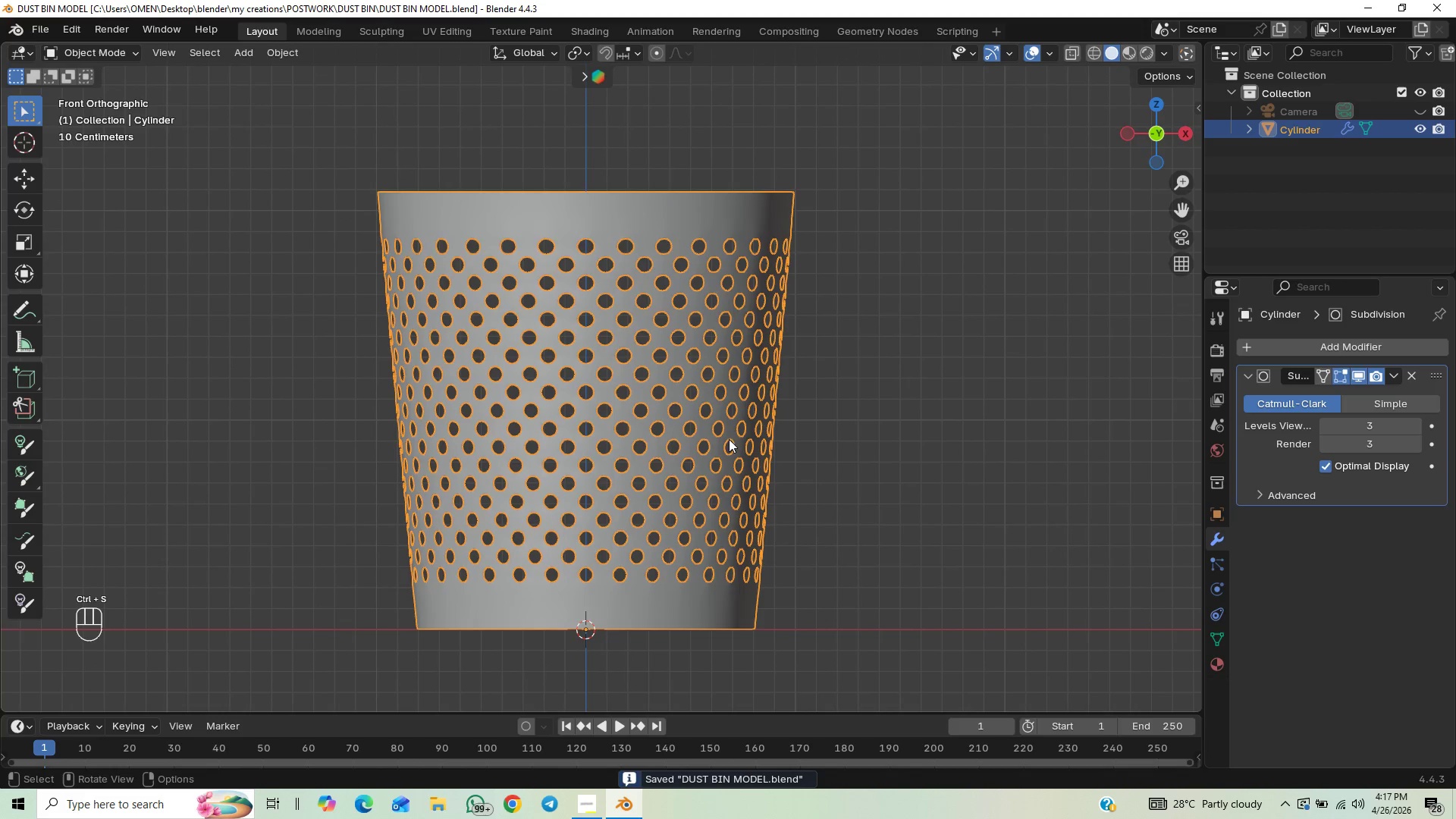 
key(Control+Z)
 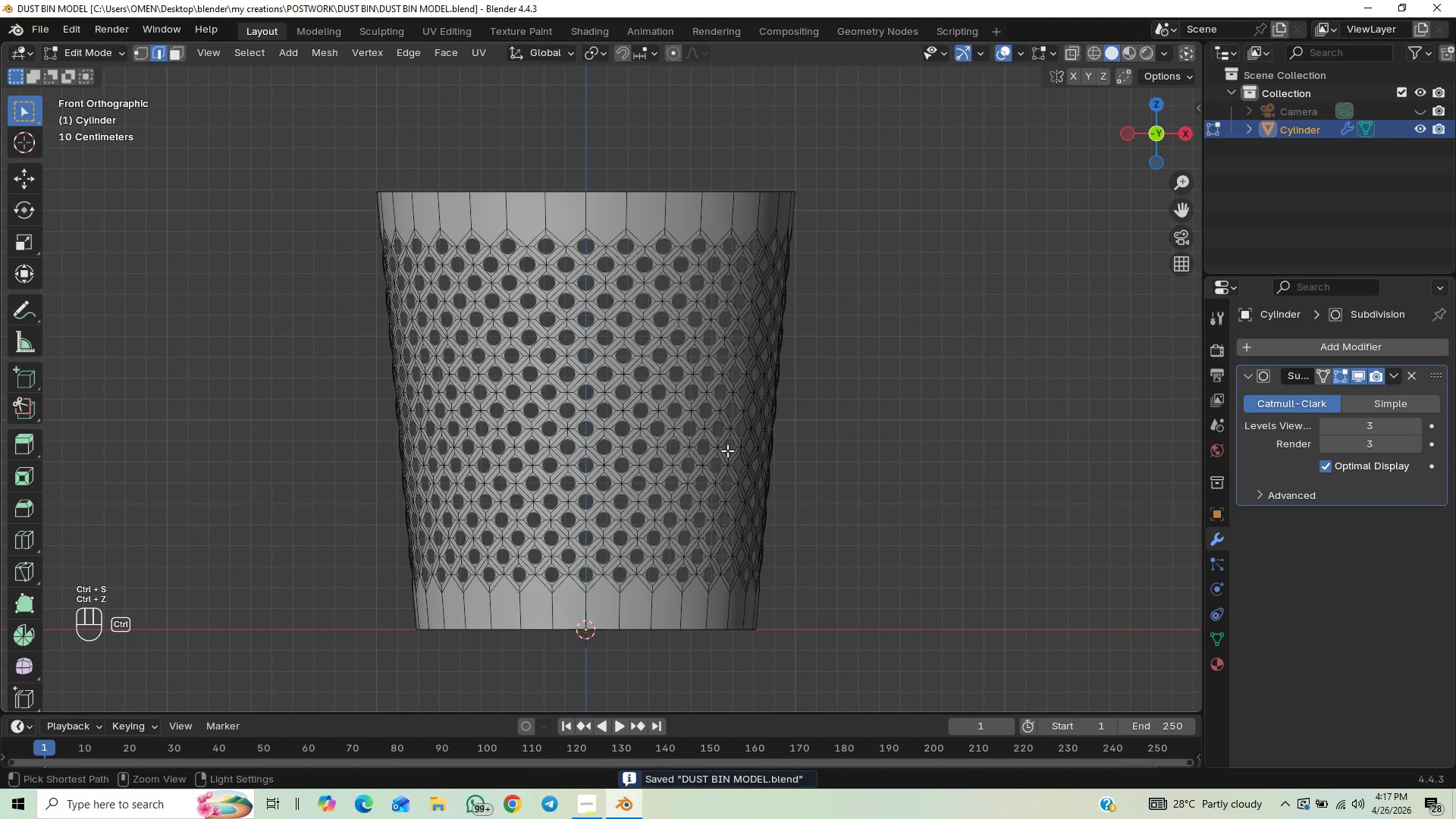 
key(Control+Z)
 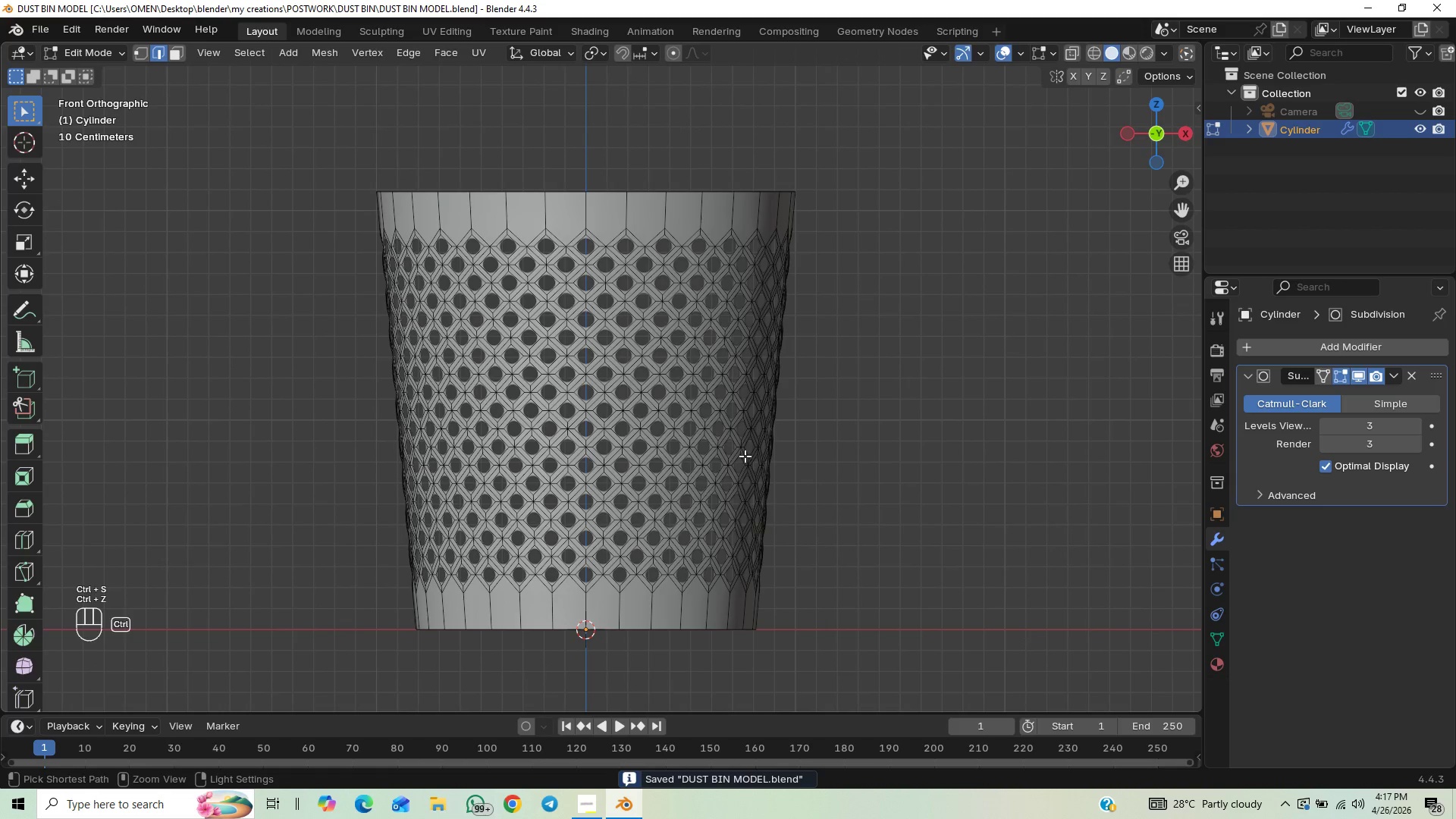 
key(Control+Z)
 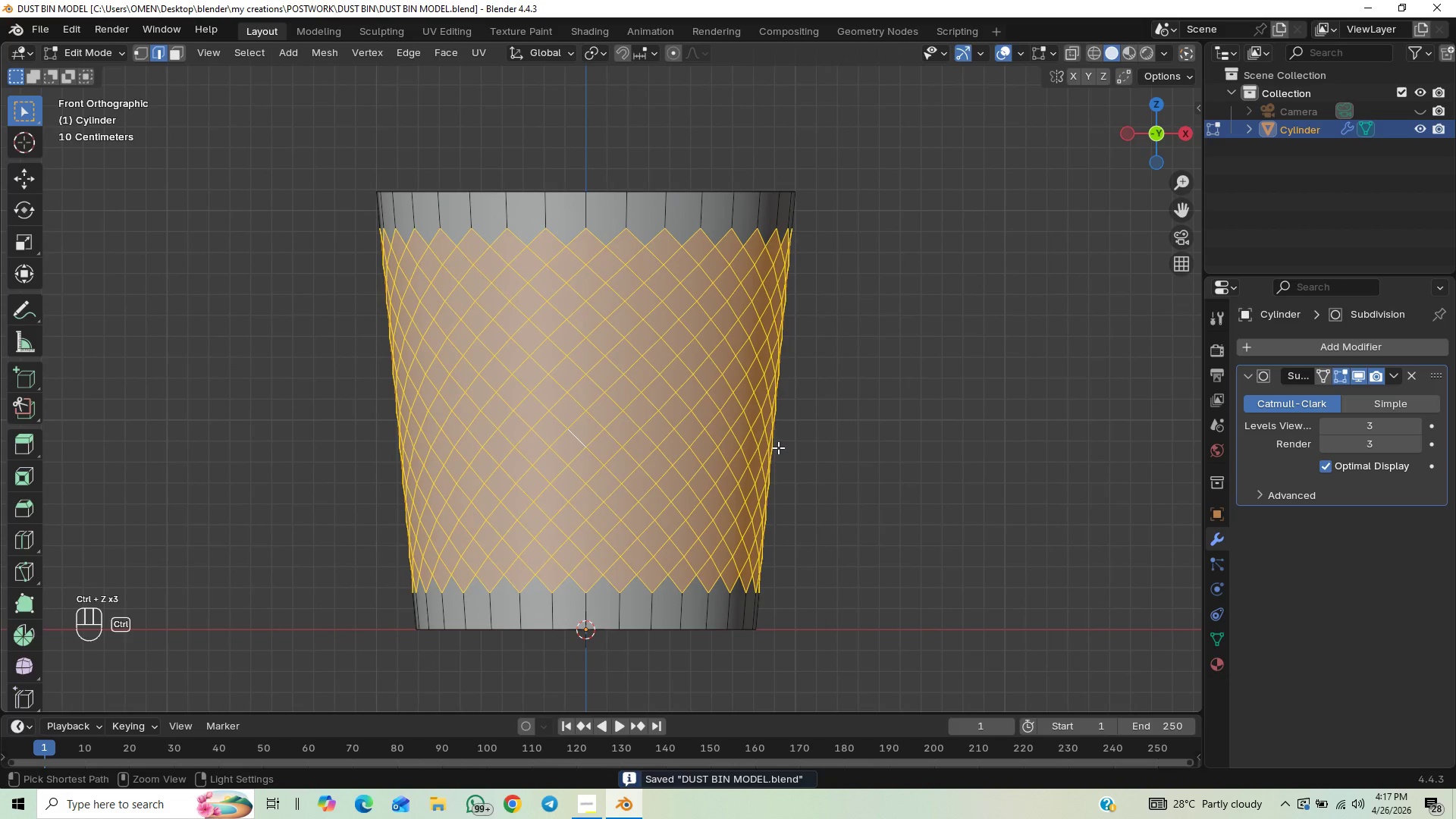 
key(Control+Z)
 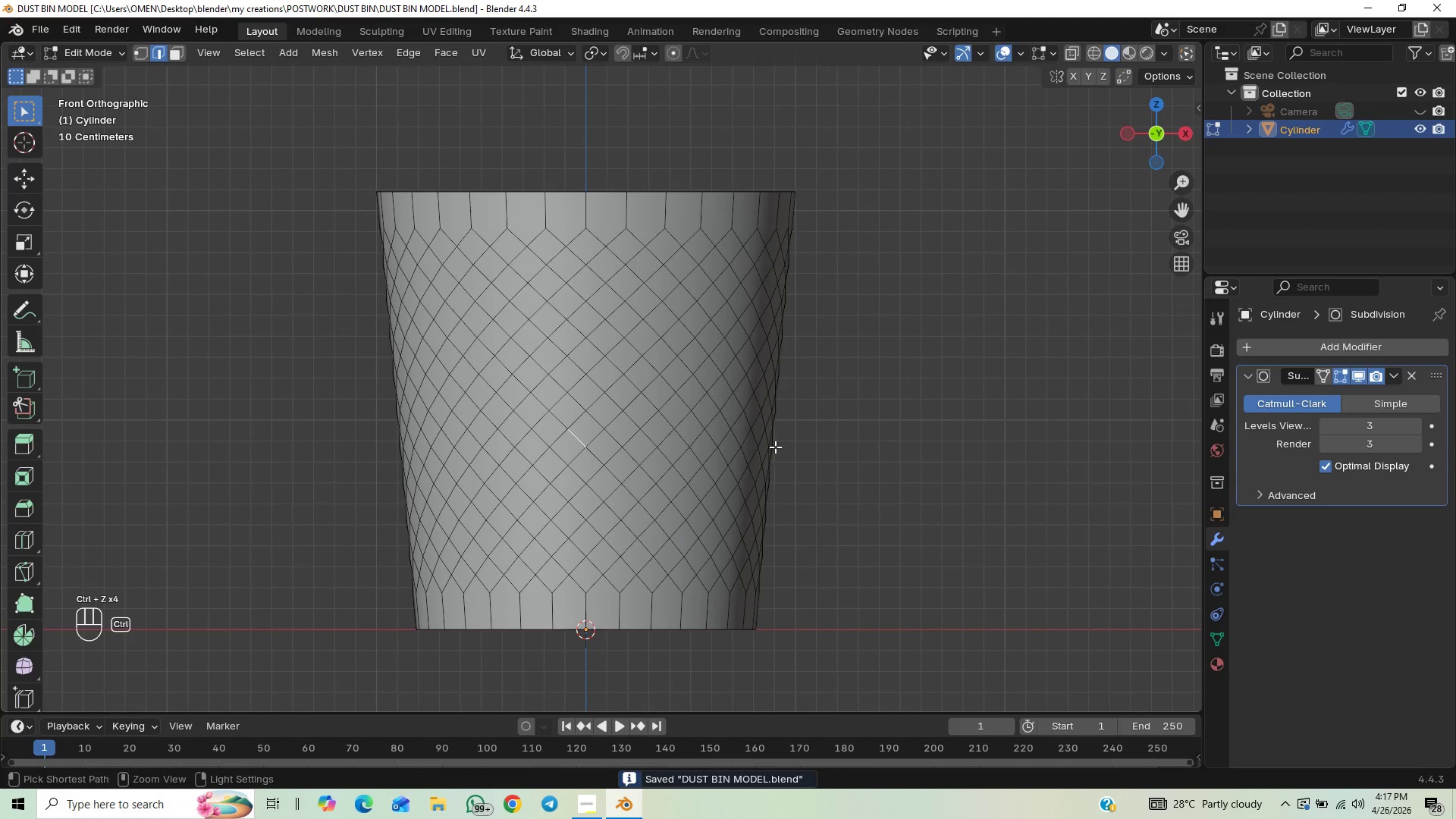 
key(Control+Z)
 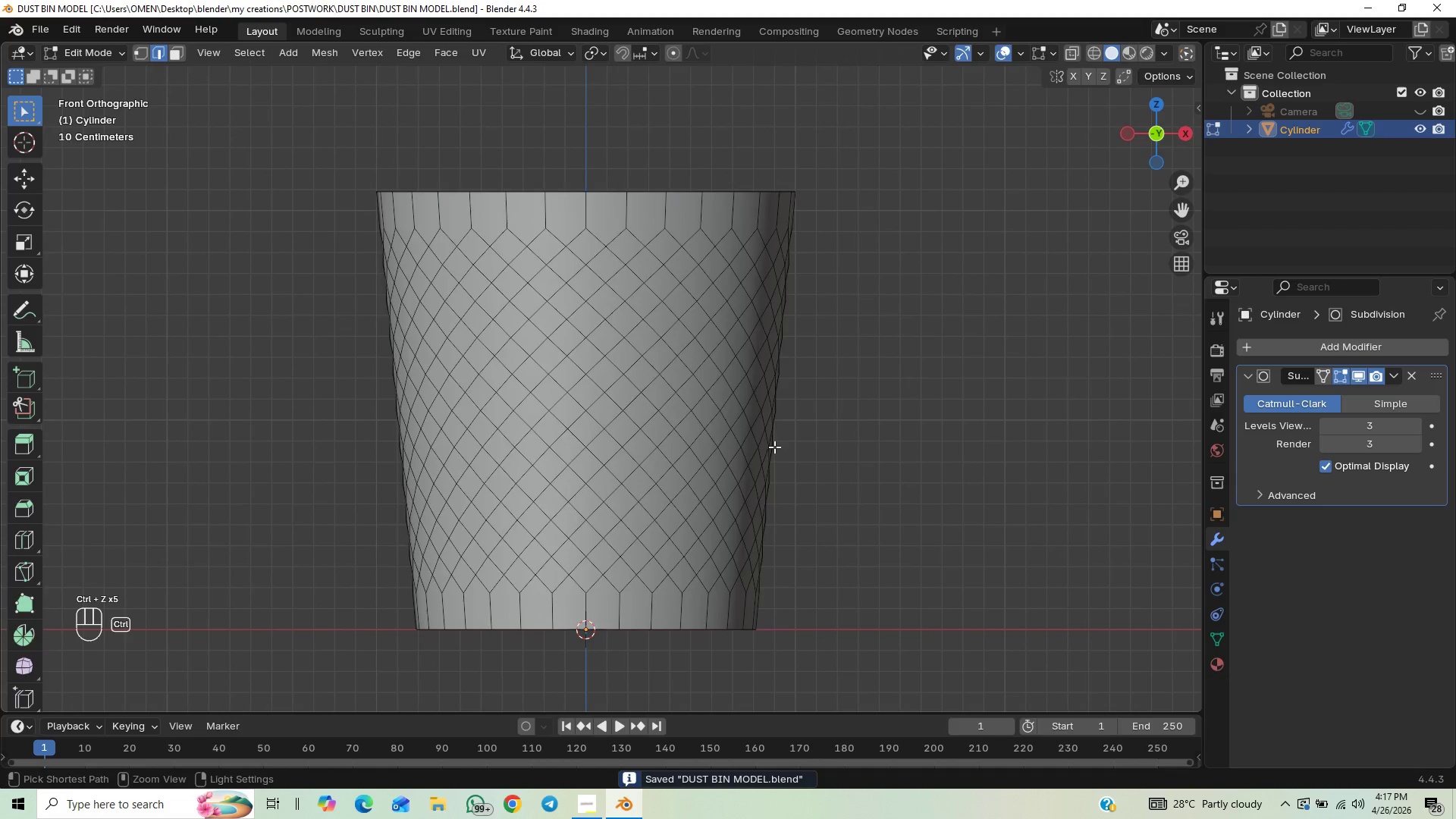 
key(Control+Z)
 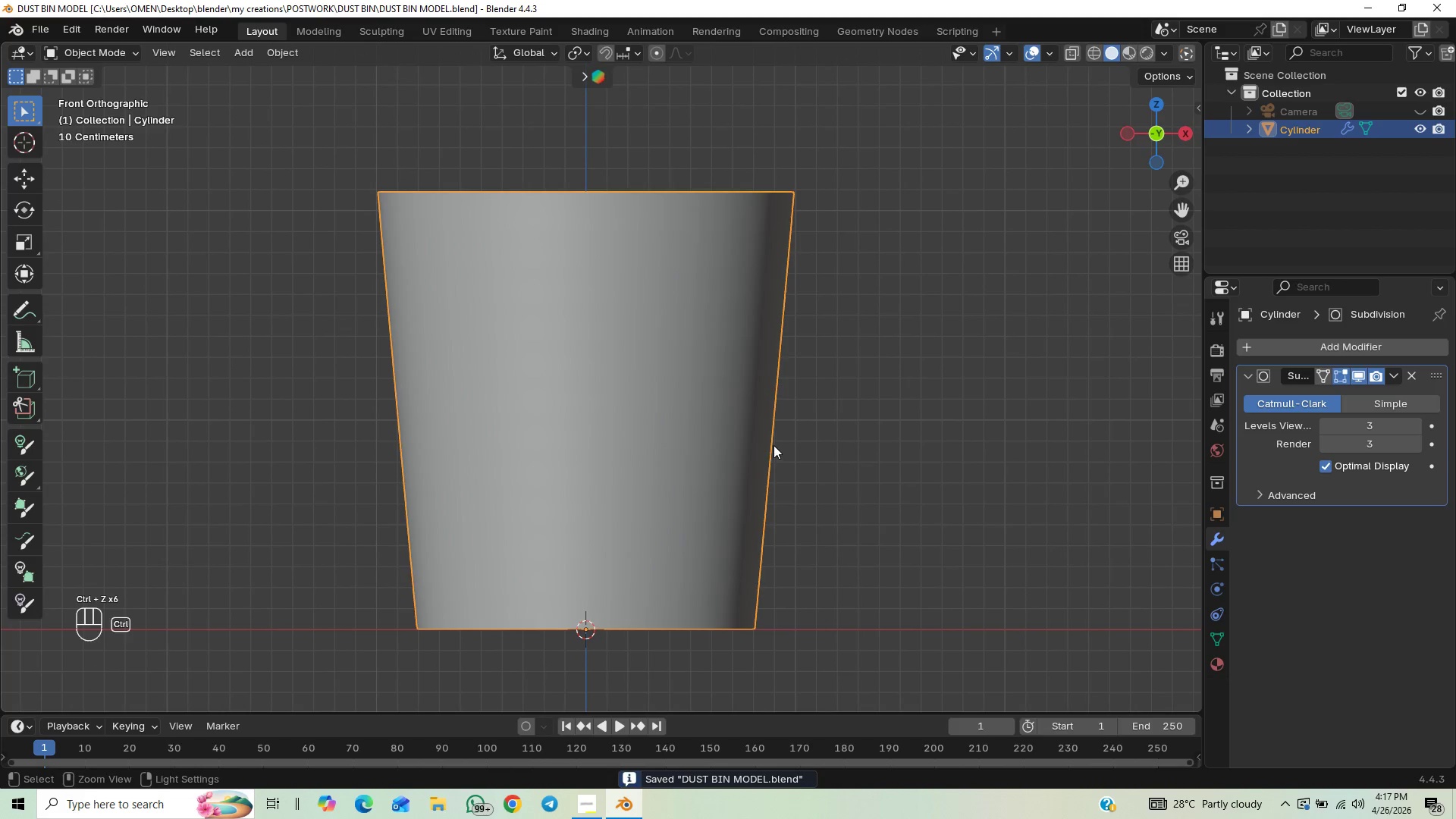 
key(Control+Z)
 